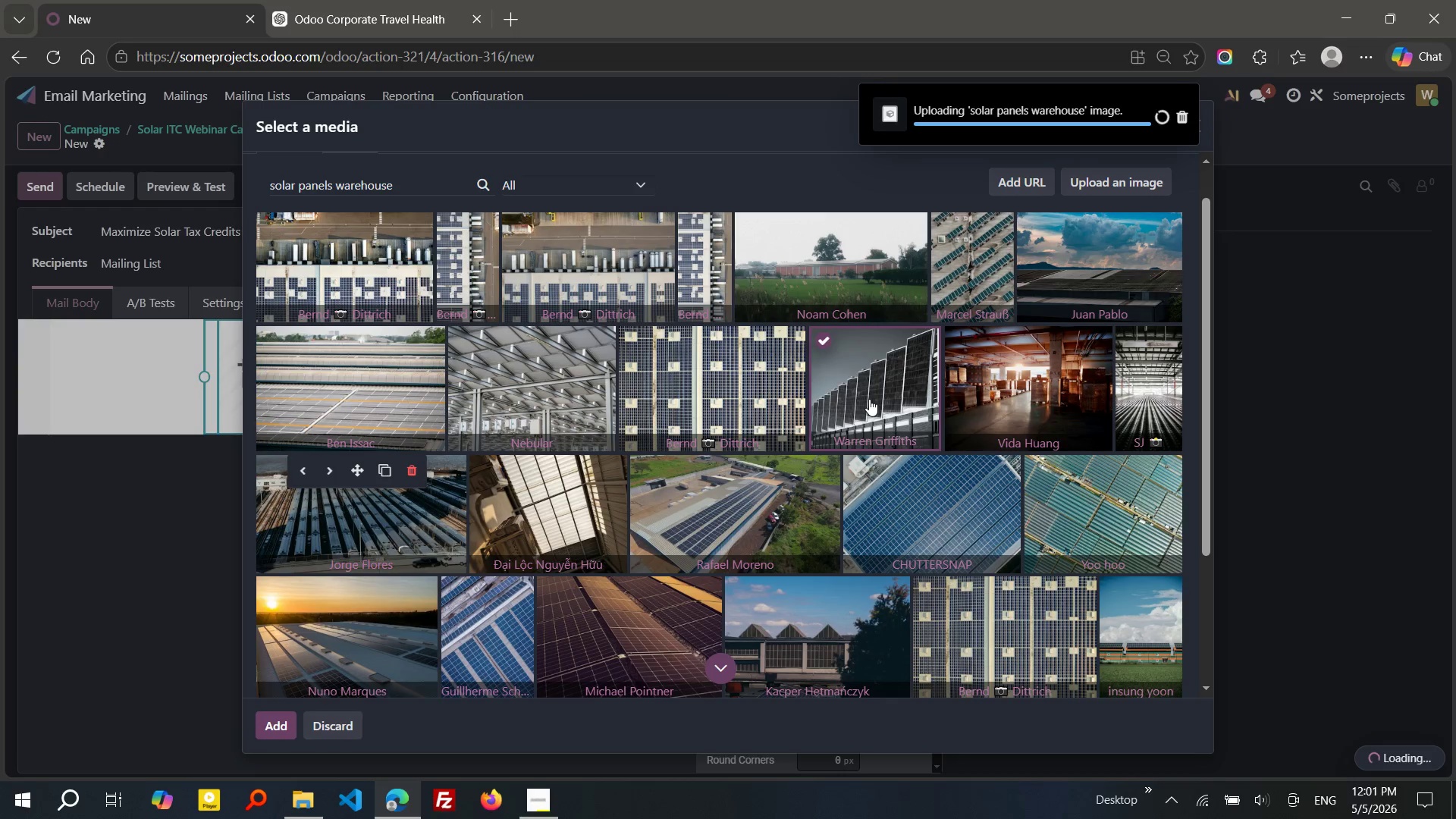 
left_click_drag(start_coordinate=[205, 464], to_coordinate=[4, 465])
 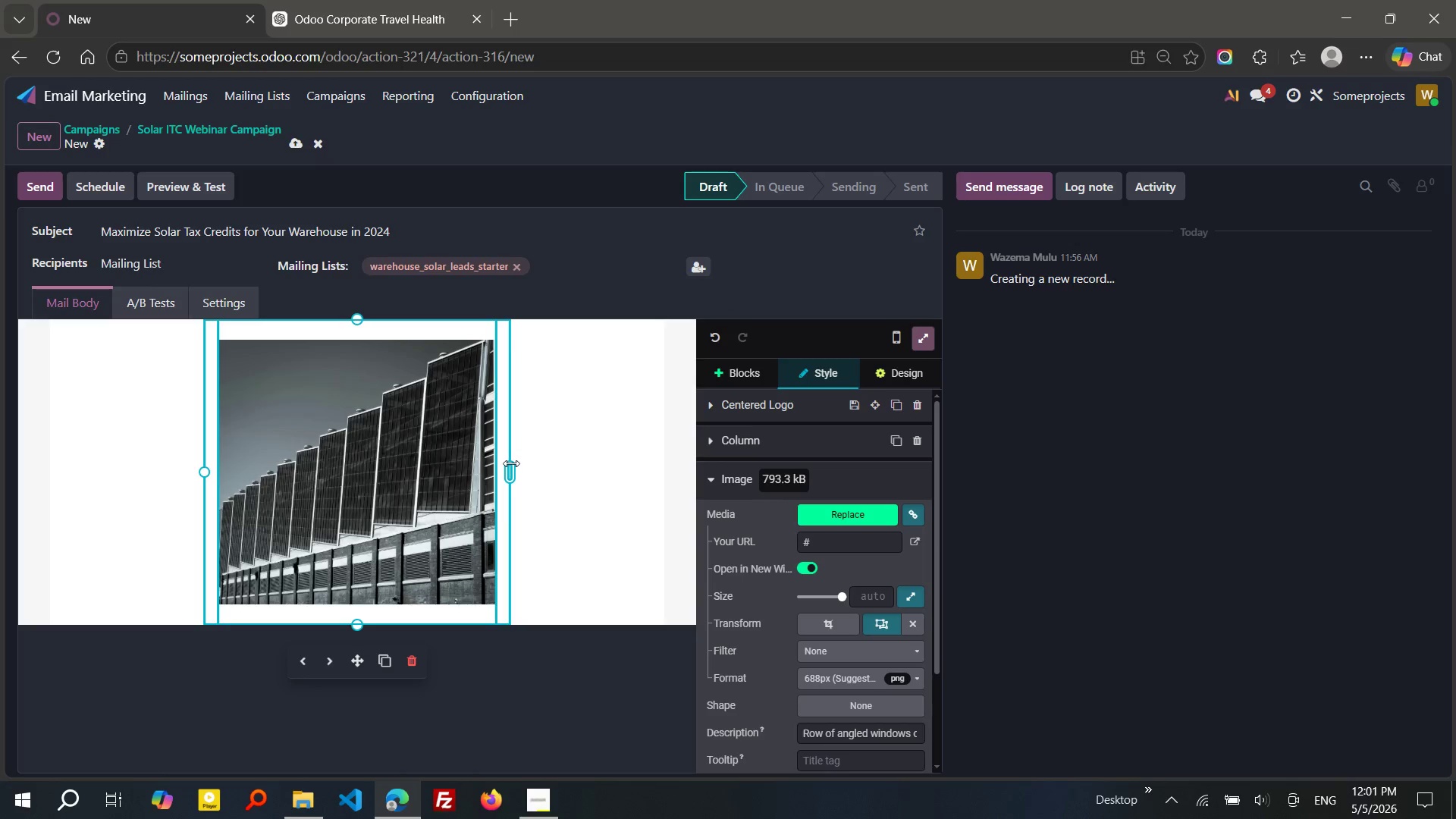 
left_click_drag(start_coordinate=[512, 466], to_coordinate=[599, 480])
 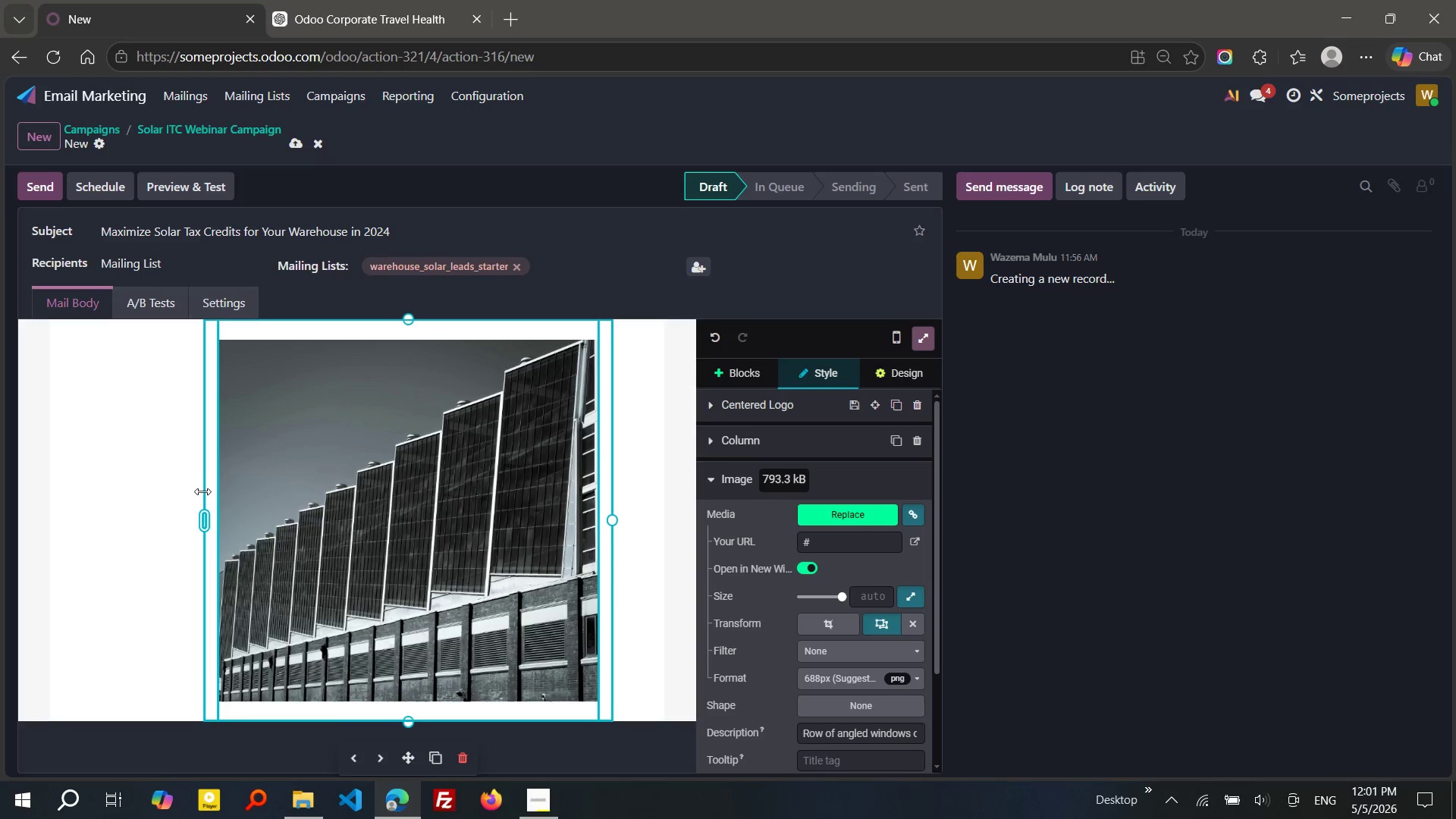 
left_click_drag(start_coordinate=[202, 515], to_coordinate=[82, 498])
 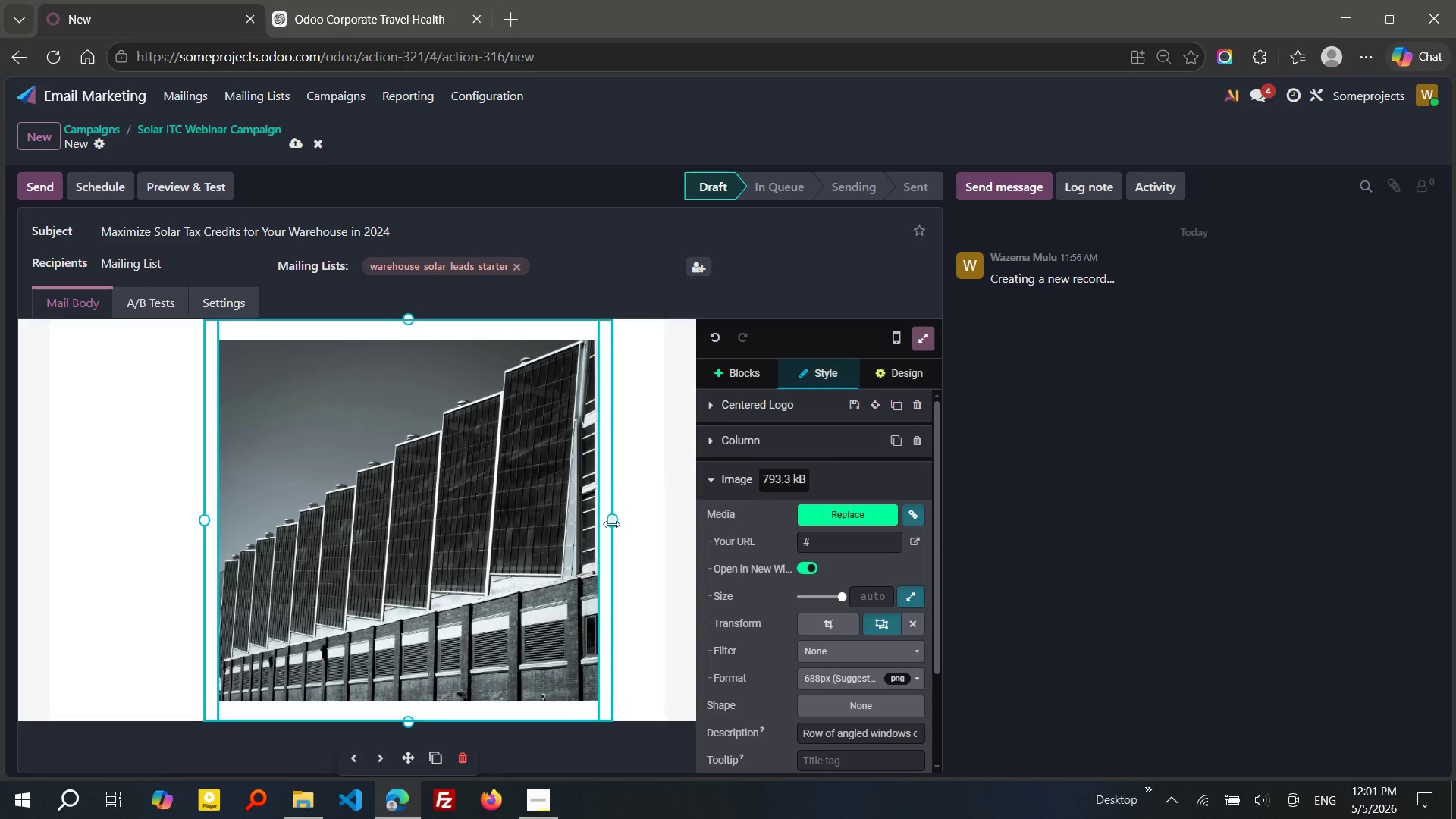 
left_click_drag(start_coordinate=[610, 525], to_coordinate=[672, 525])
 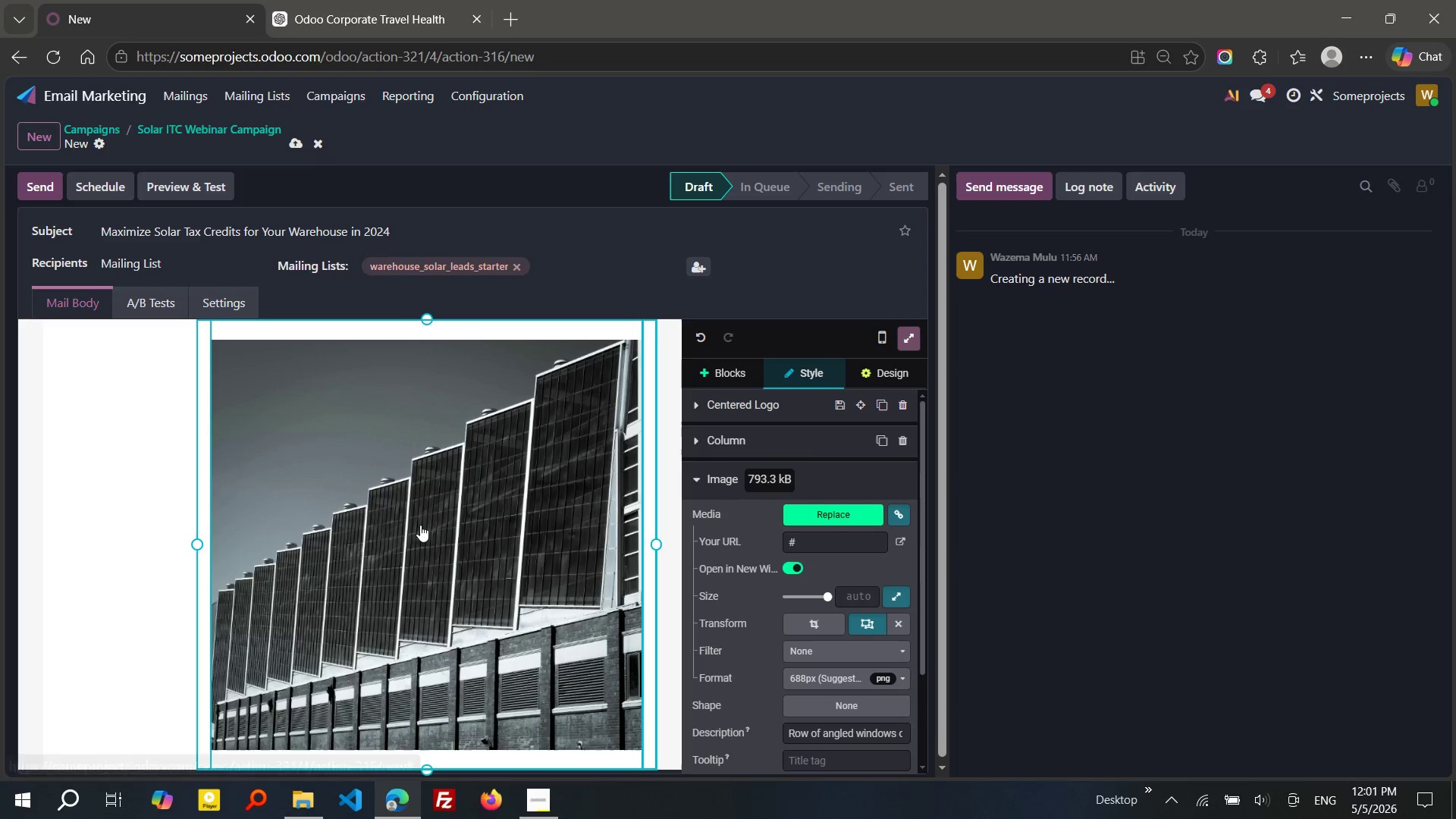 
scroll: coordinate [228, 585], scroll_direction: down, amount: 5.0
 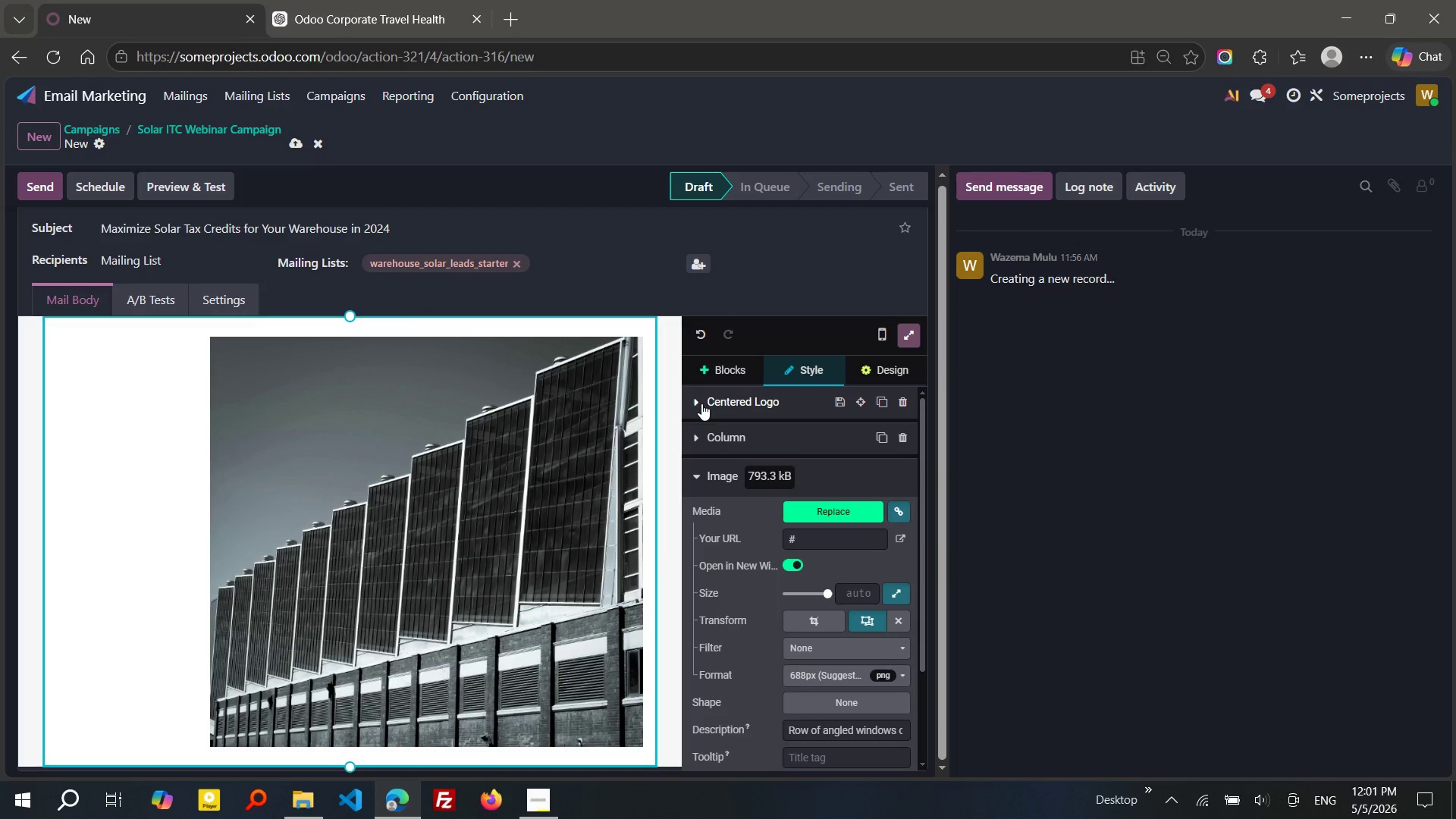 
wait(5.17)
 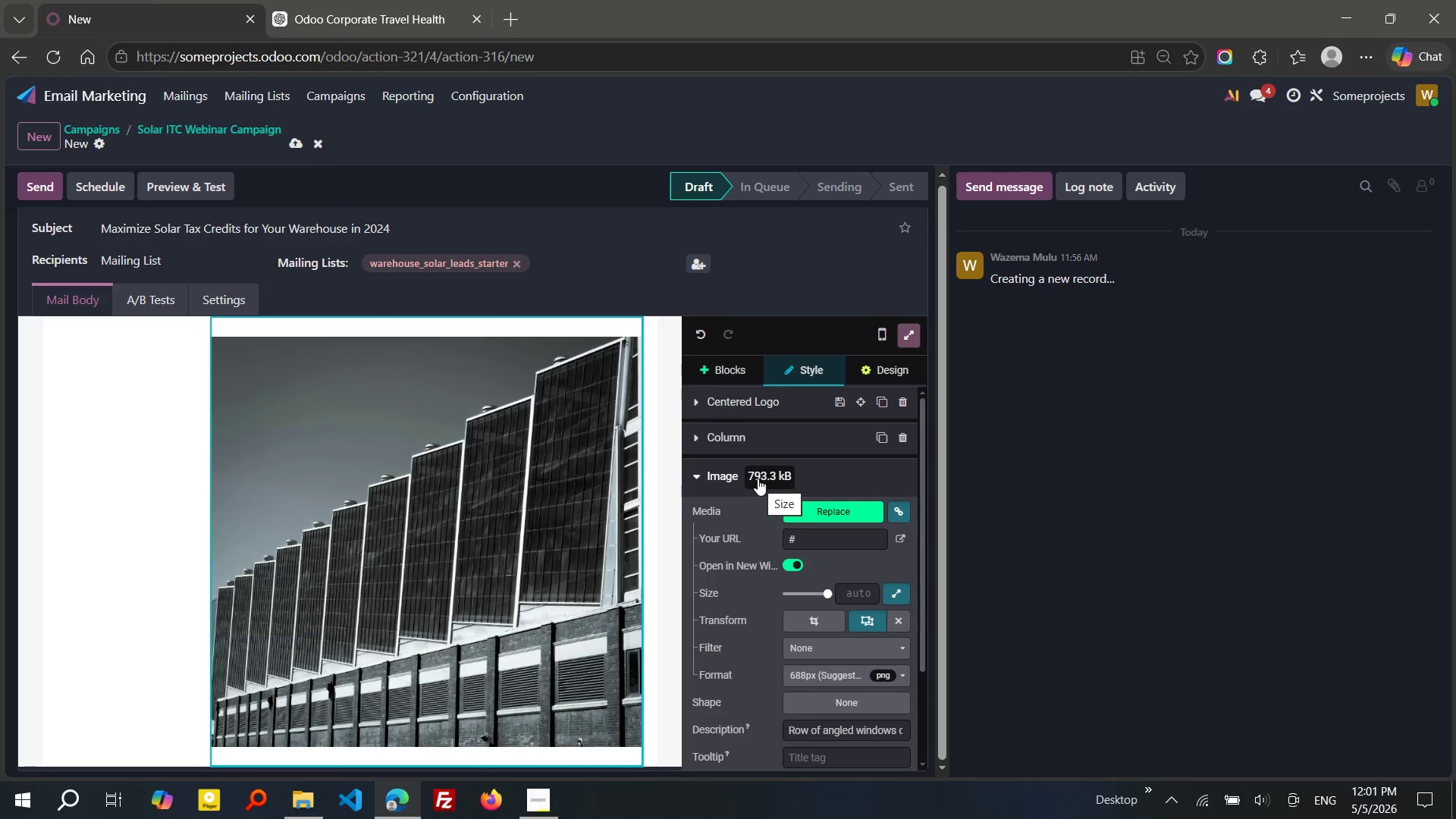 
left_click([694, 441])
 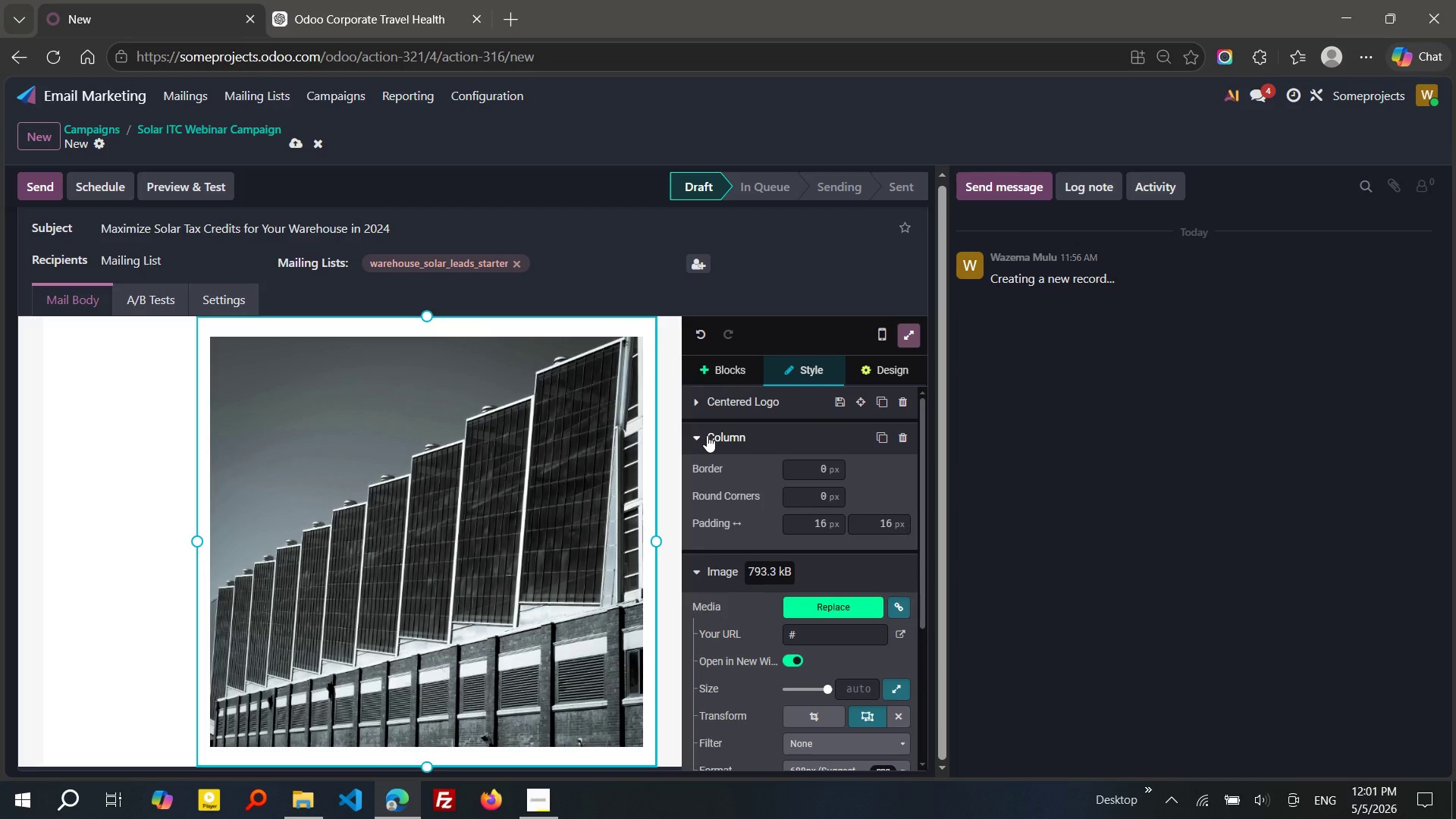 
scroll: coordinate [707, 435], scroll_direction: down, amount: 1.0
 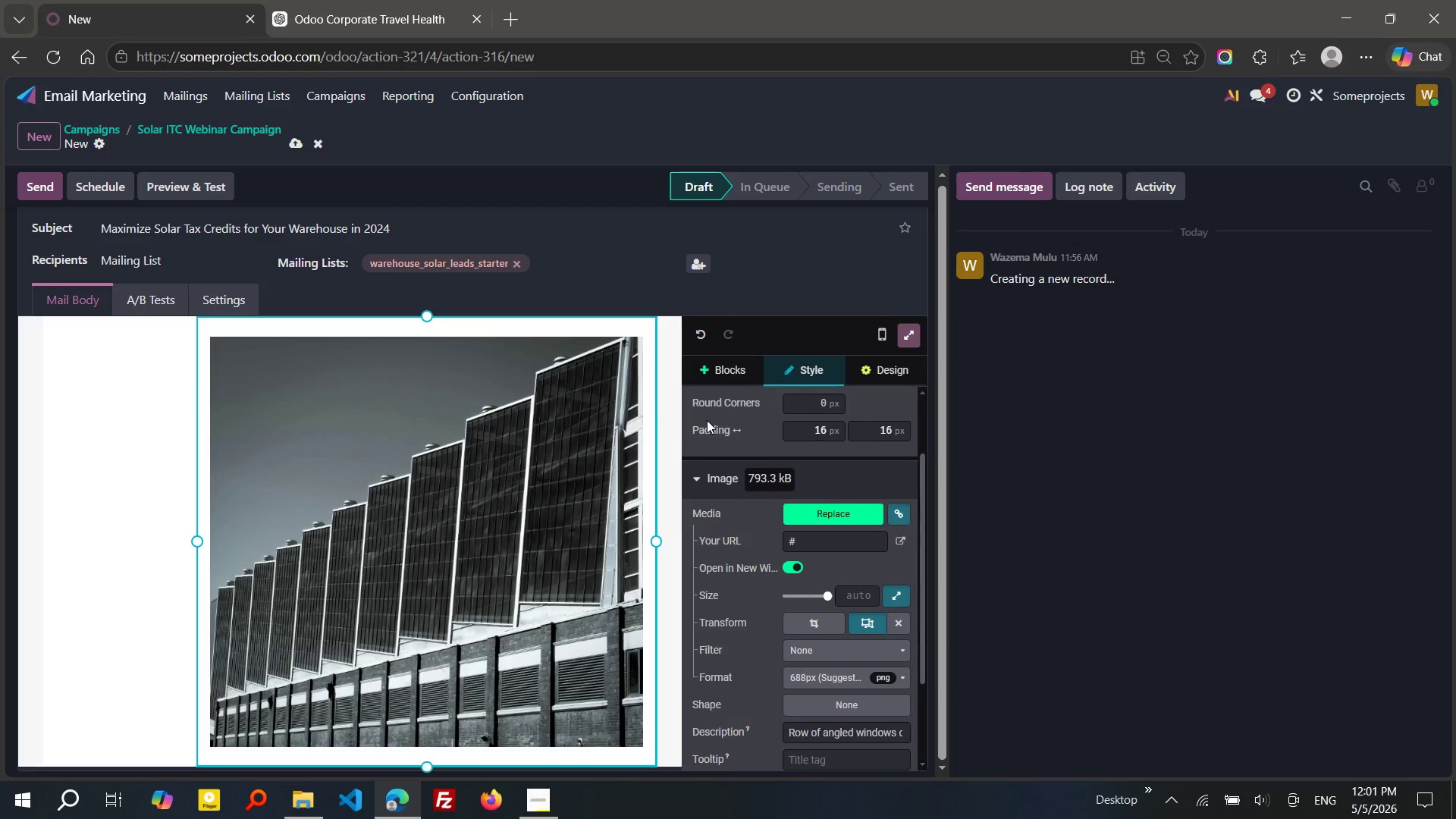 
scroll: coordinate [707, 420], scroll_direction: up, amount: 2.0
 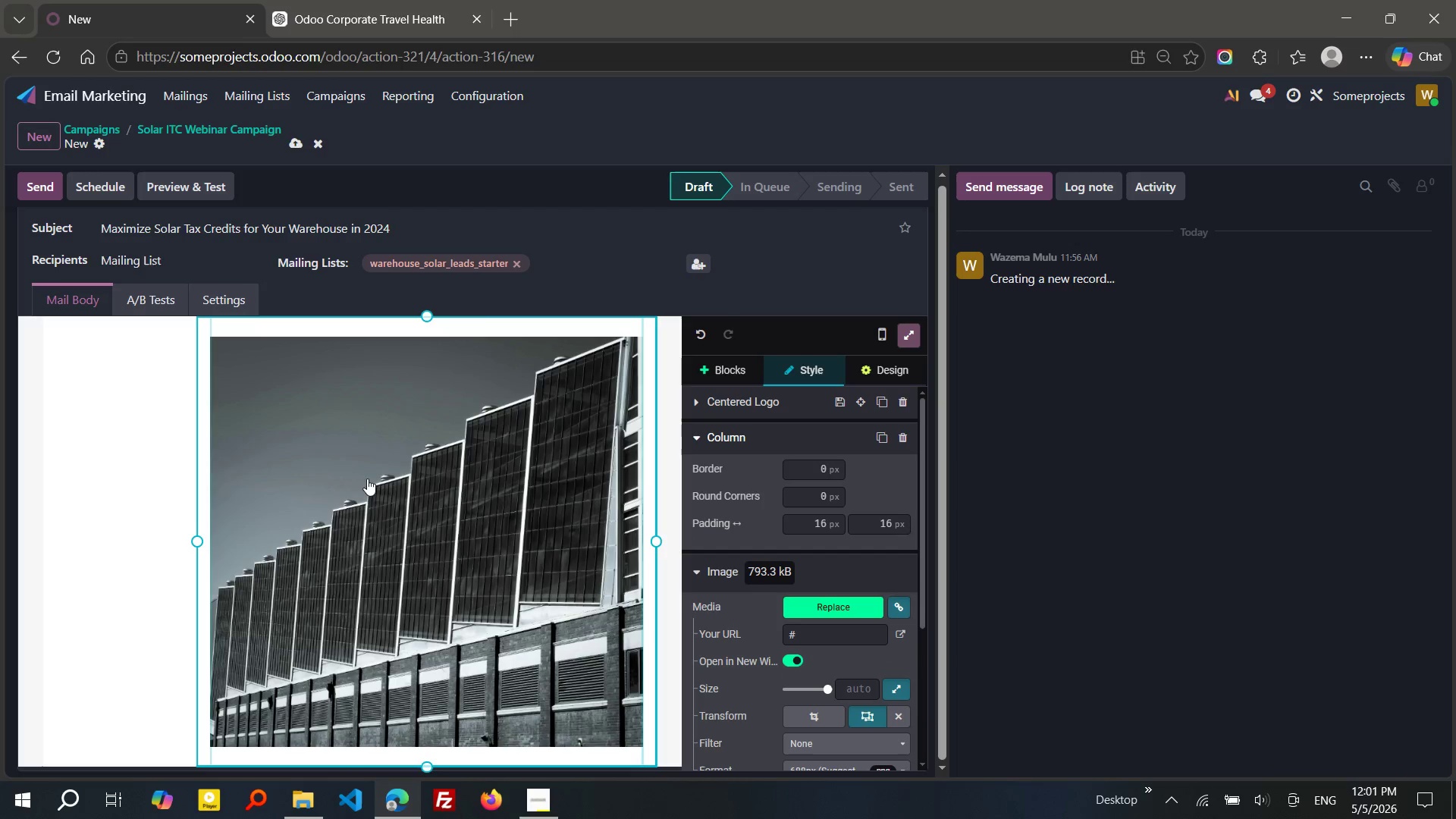 
scroll: coordinate [367, 479], scroll_direction: down, amount: 4.0
 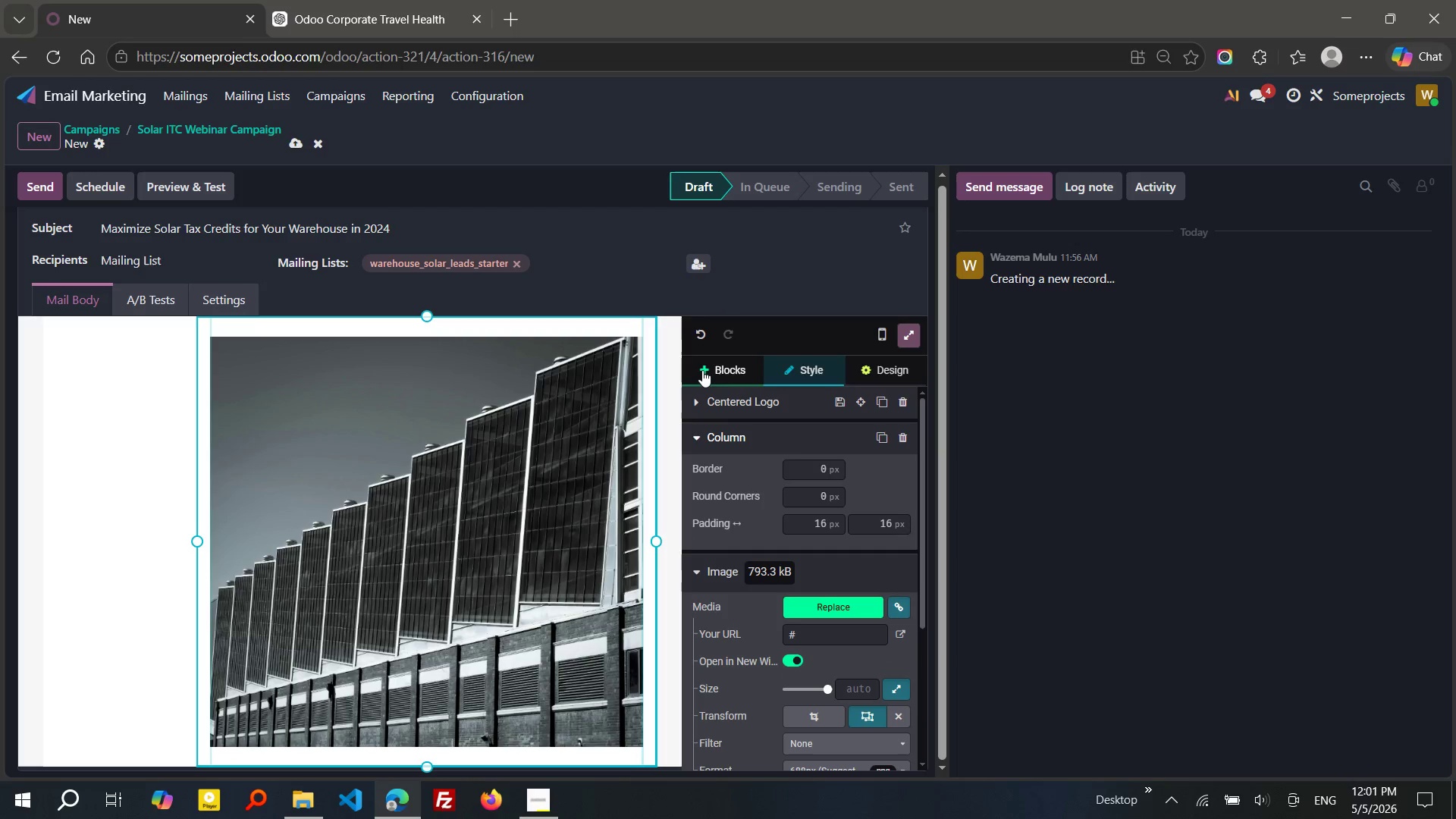 
left_click([702, 370])
 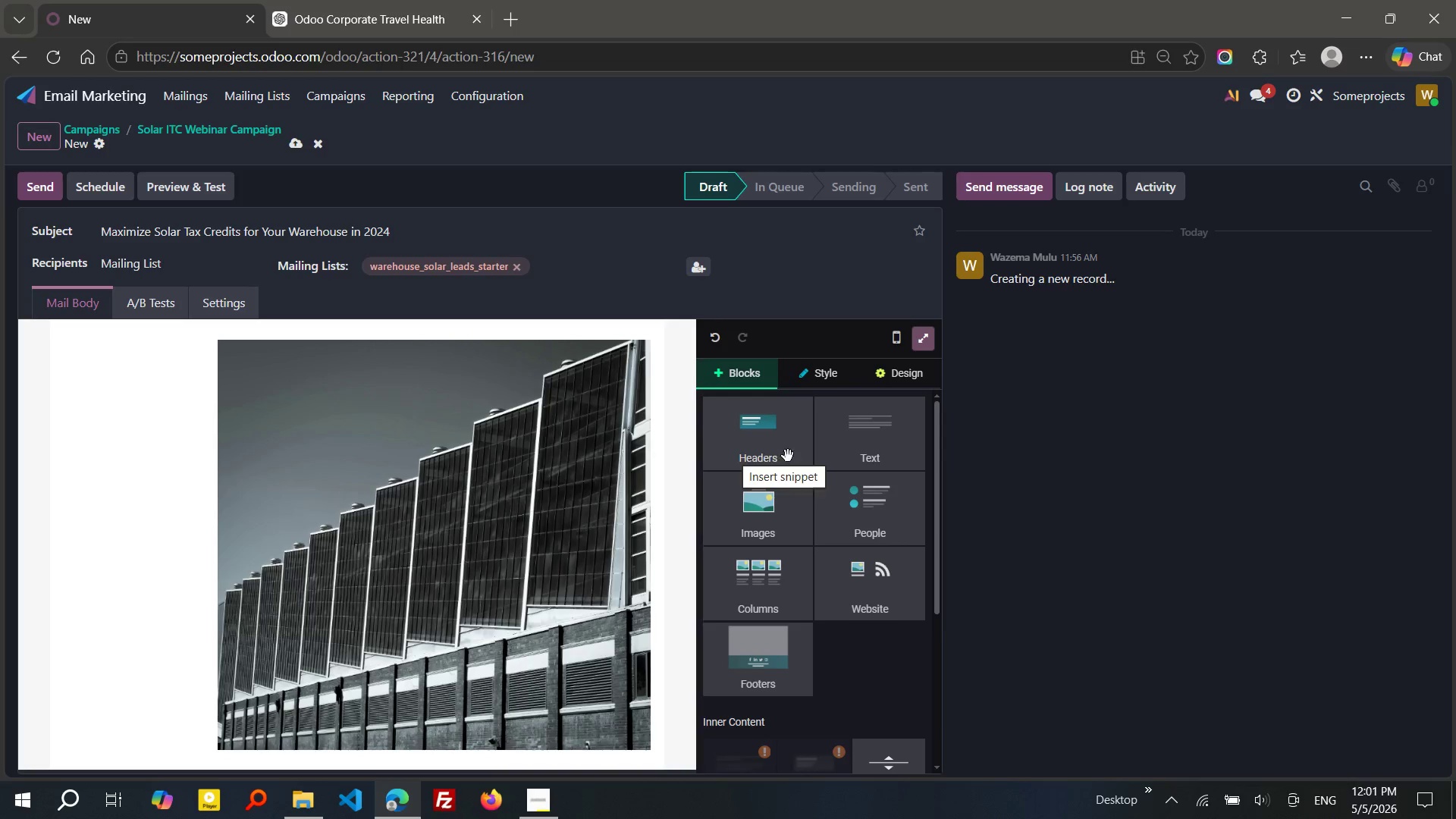 
mouse_move([800, 517])
 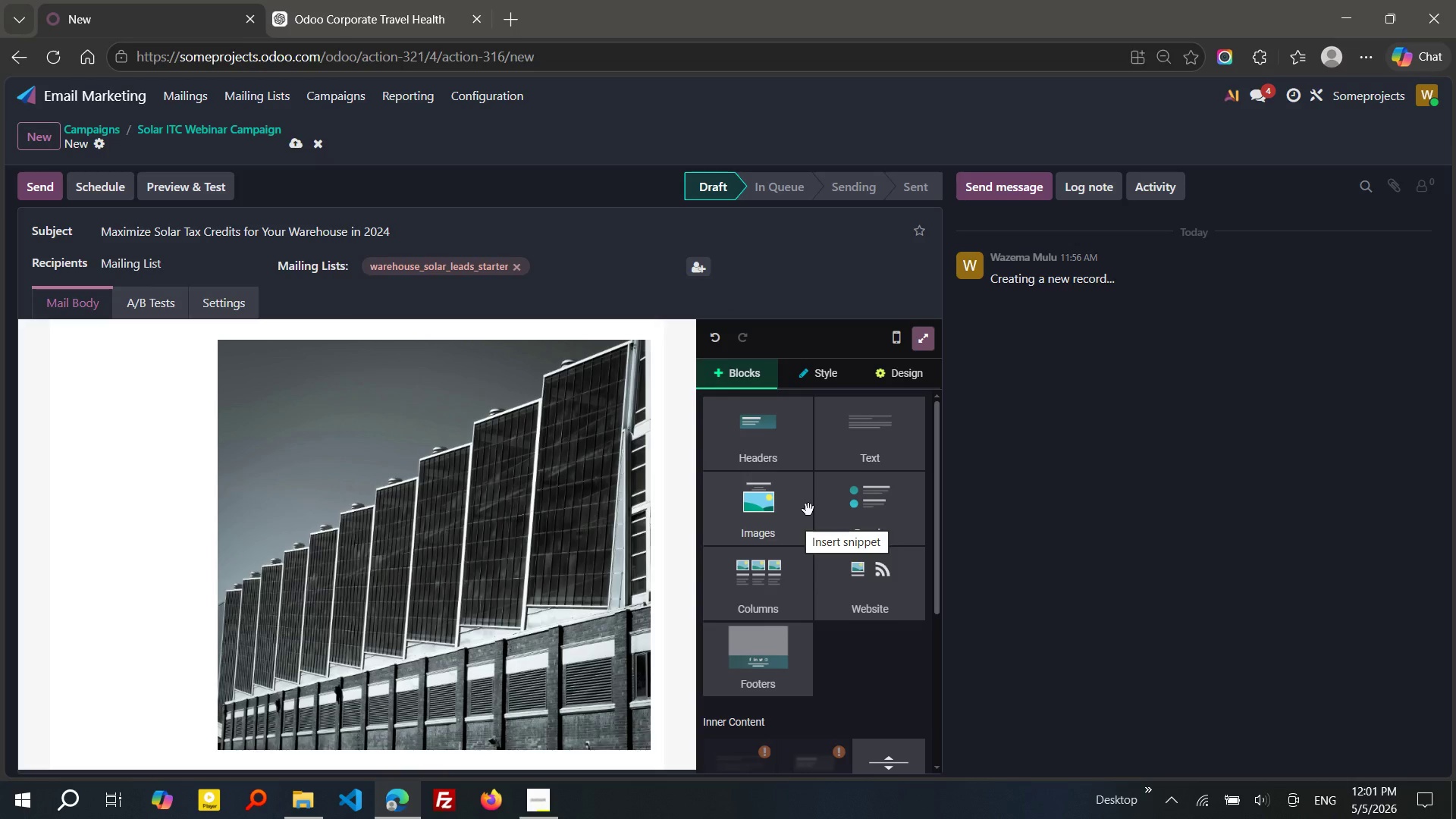 
mouse_move([863, 471])
 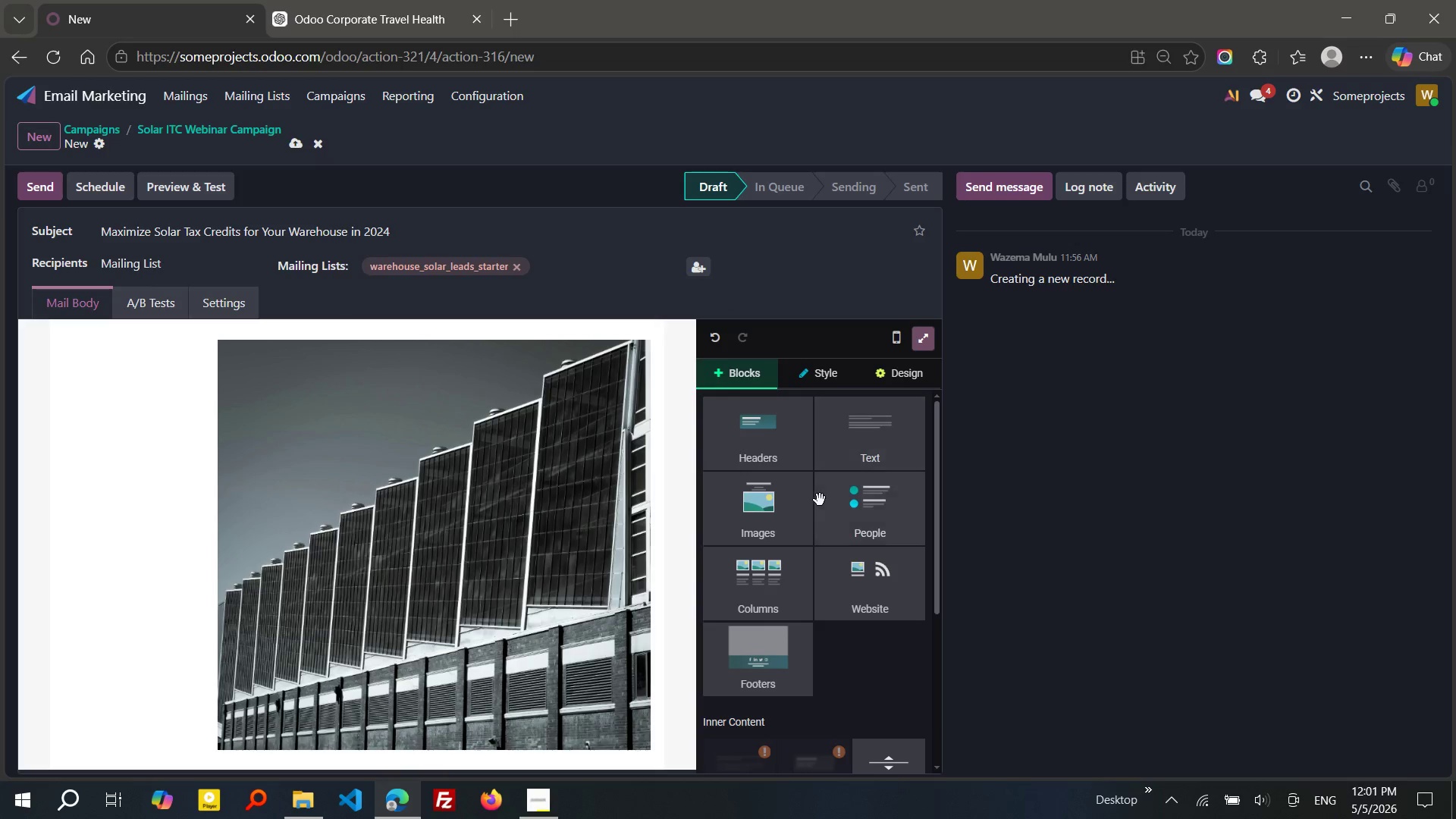 
scroll: coordinate [820, 500], scroll_direction: down, amount: 4.0
 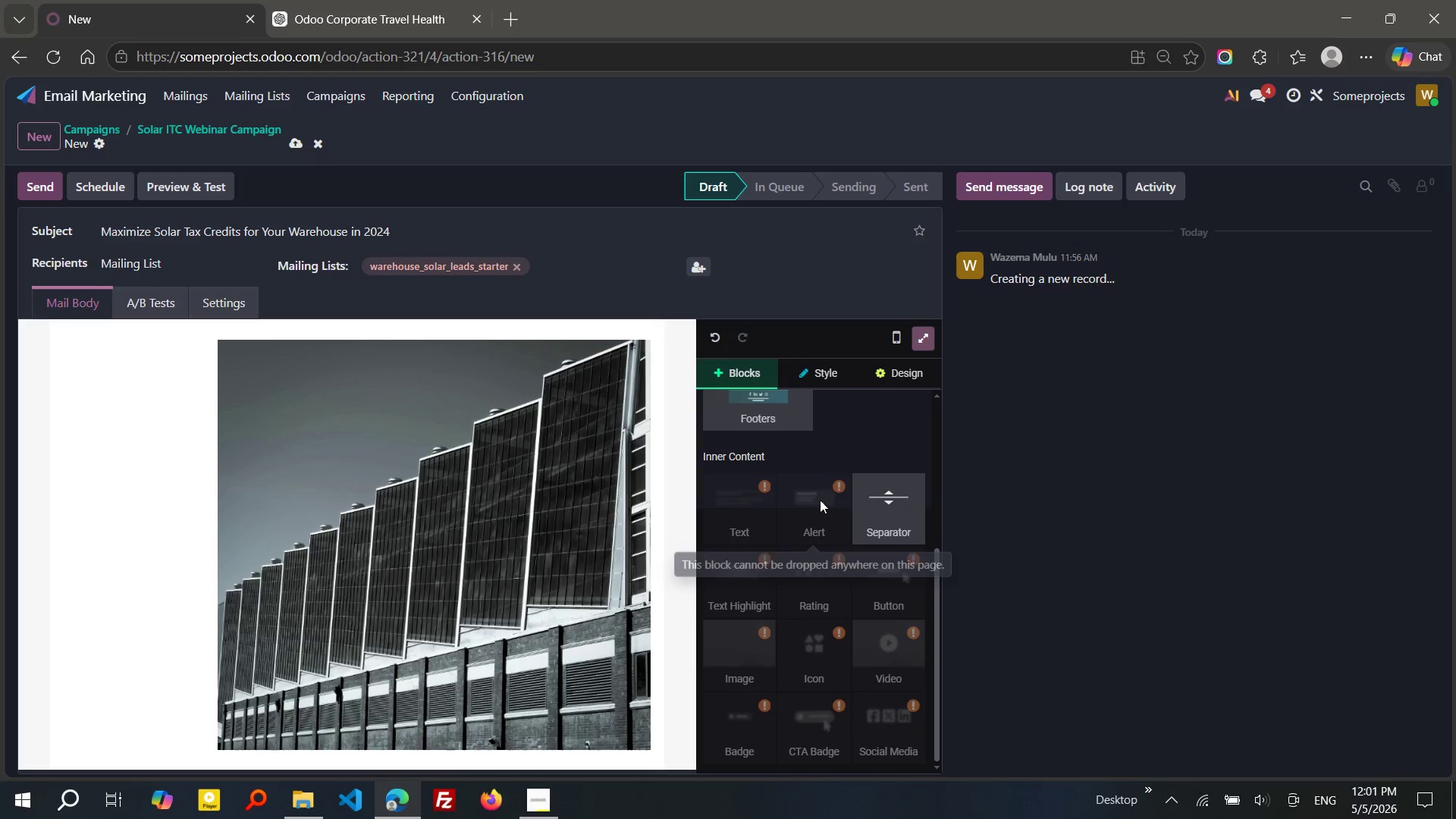 
mouse_move([742, 516])
 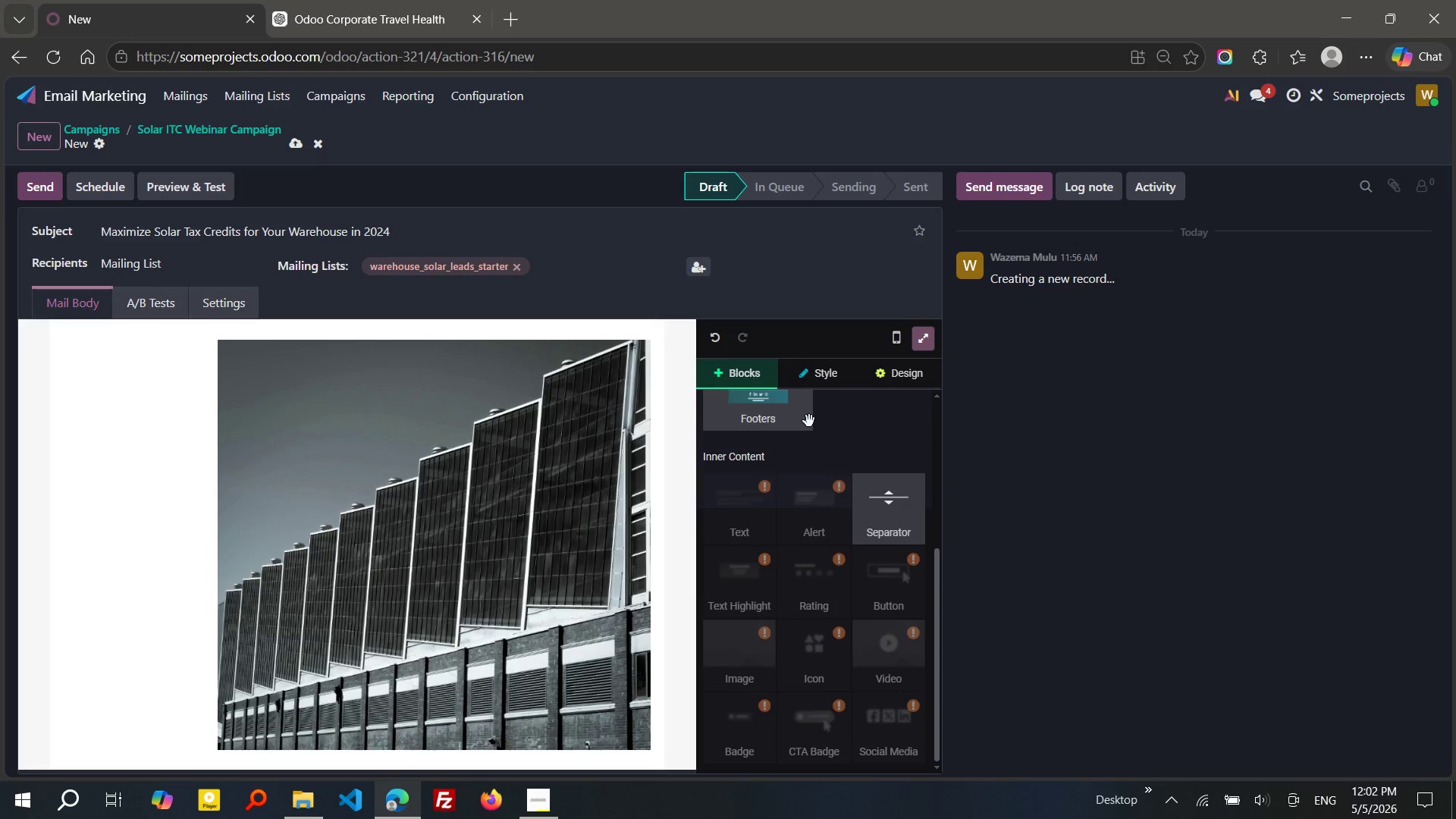 
scroll: coordinate [809, 421], scroll_direction: up, amount: 3.0
 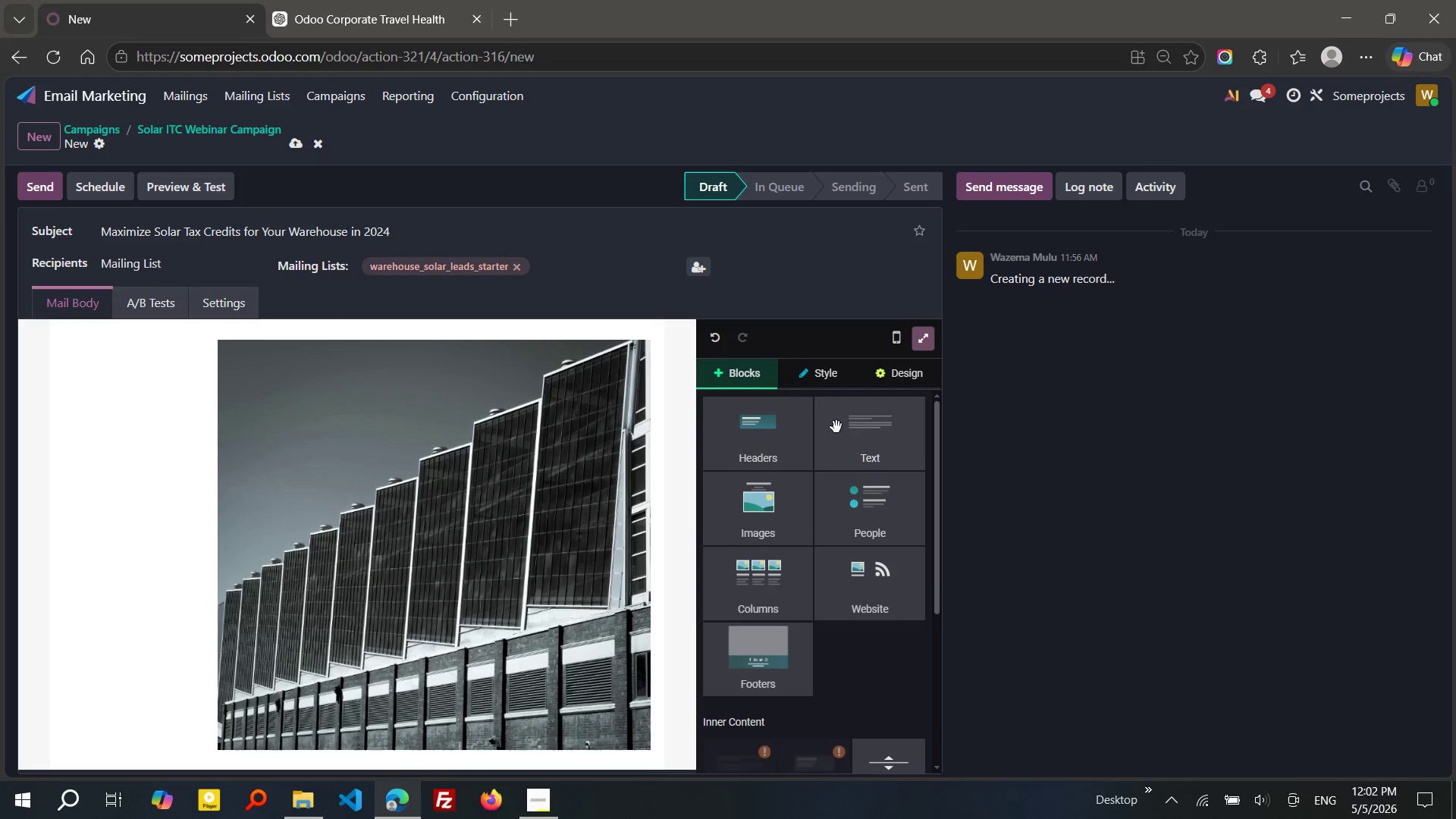 
left_click([767, 497])
 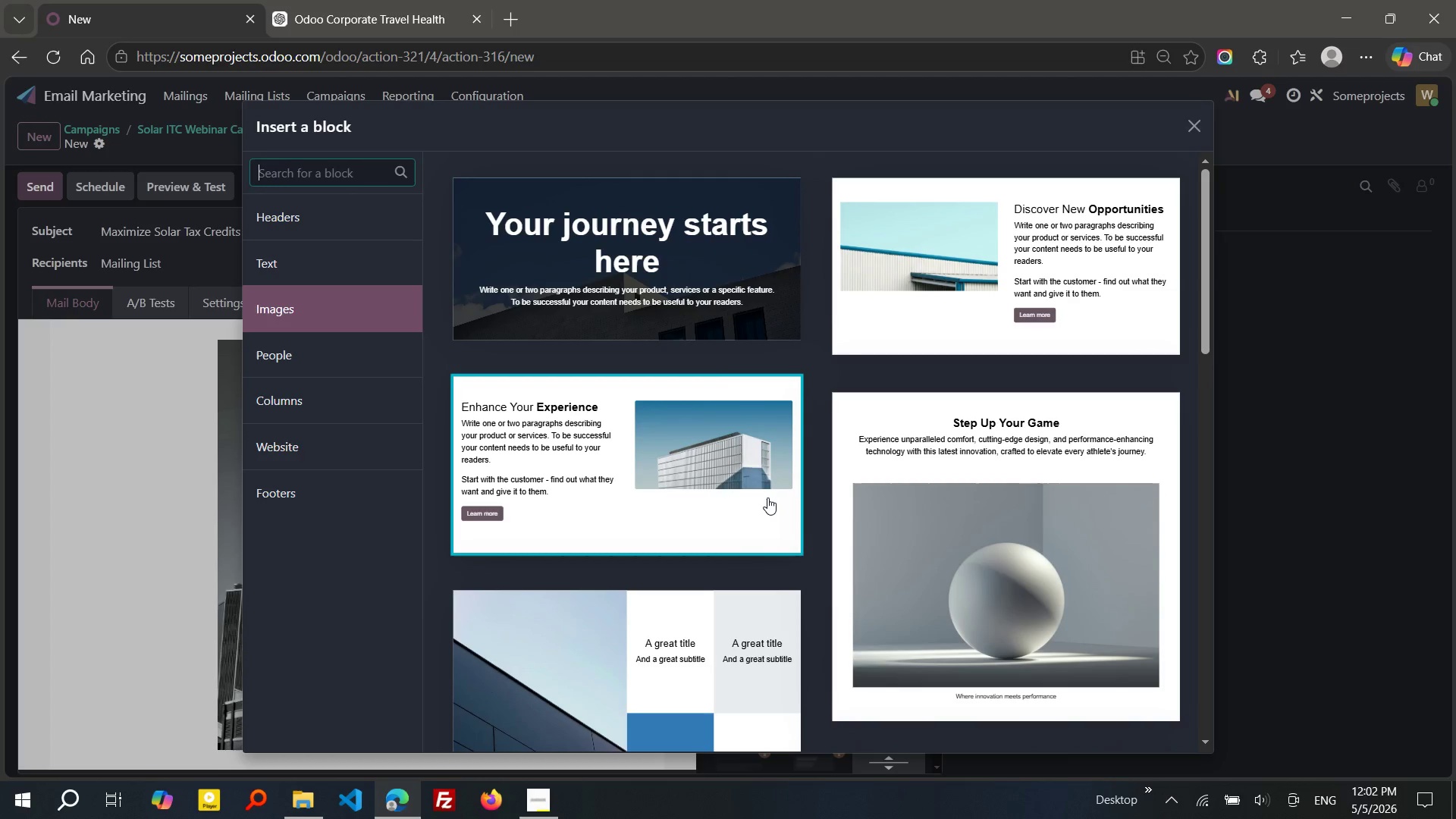 
wait(10.5)
 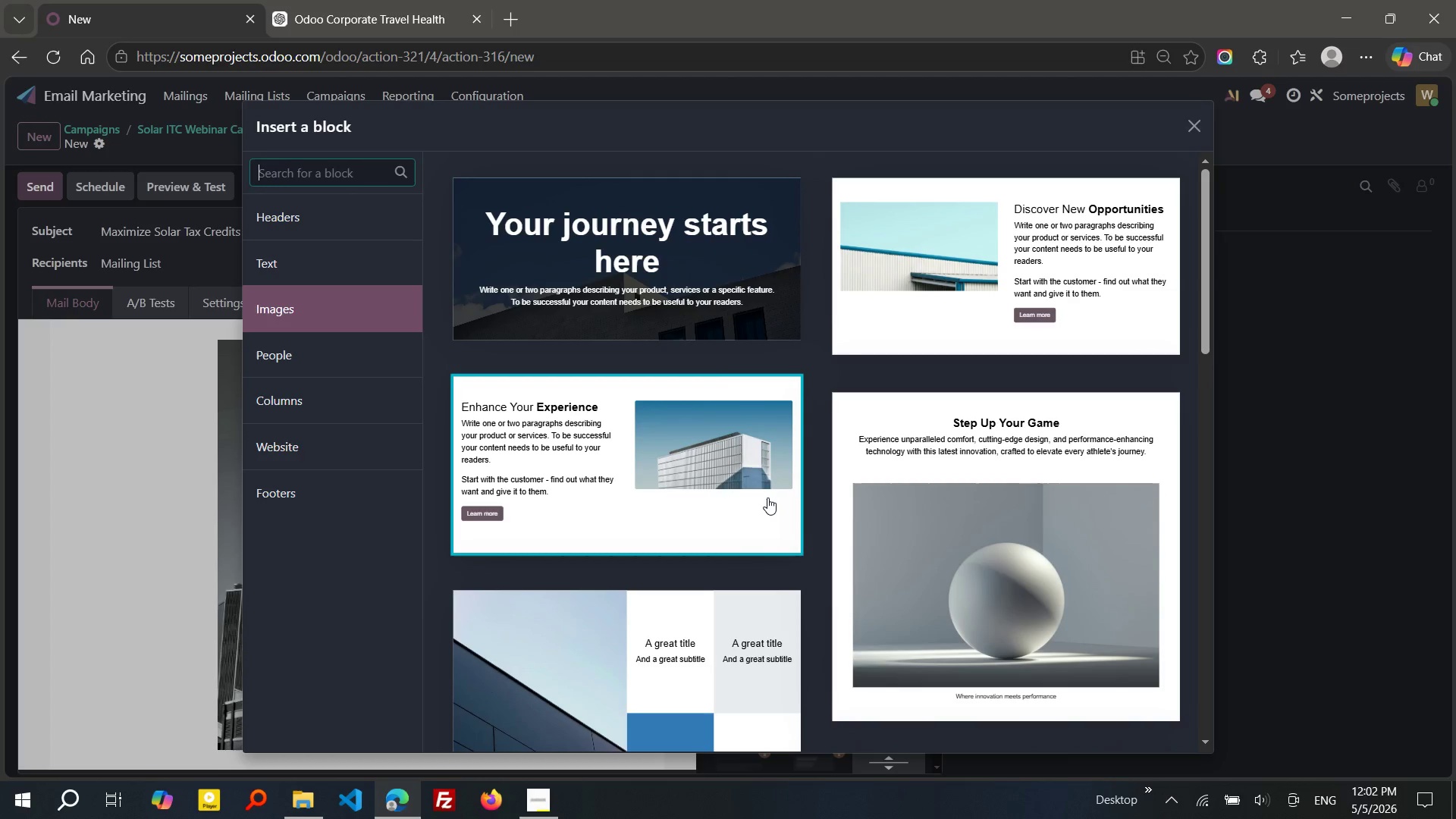 
left_click([620, 291])
 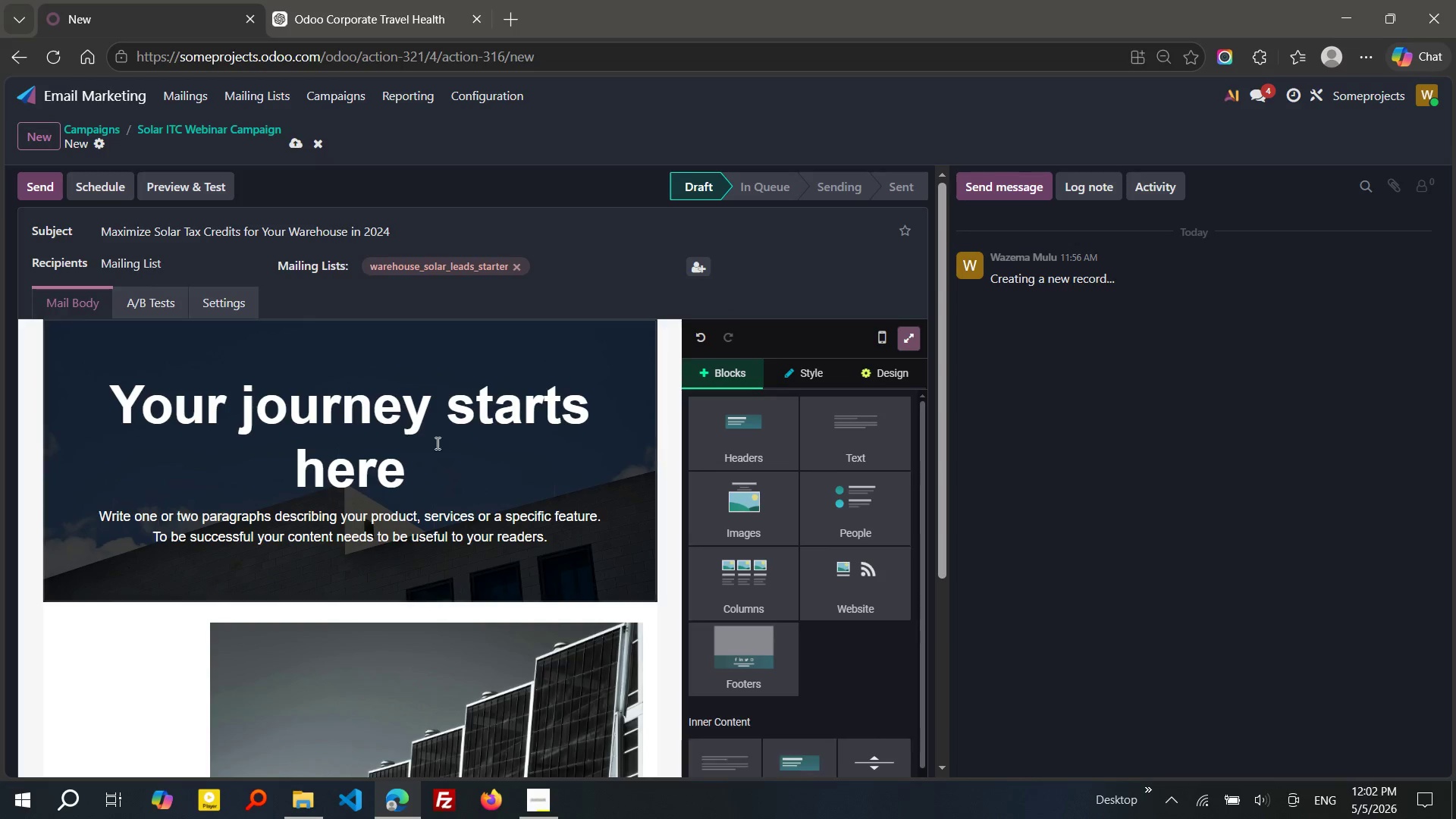 
scroll: coordinate [403, 459], scroll_direction: down, amount: 2.0
 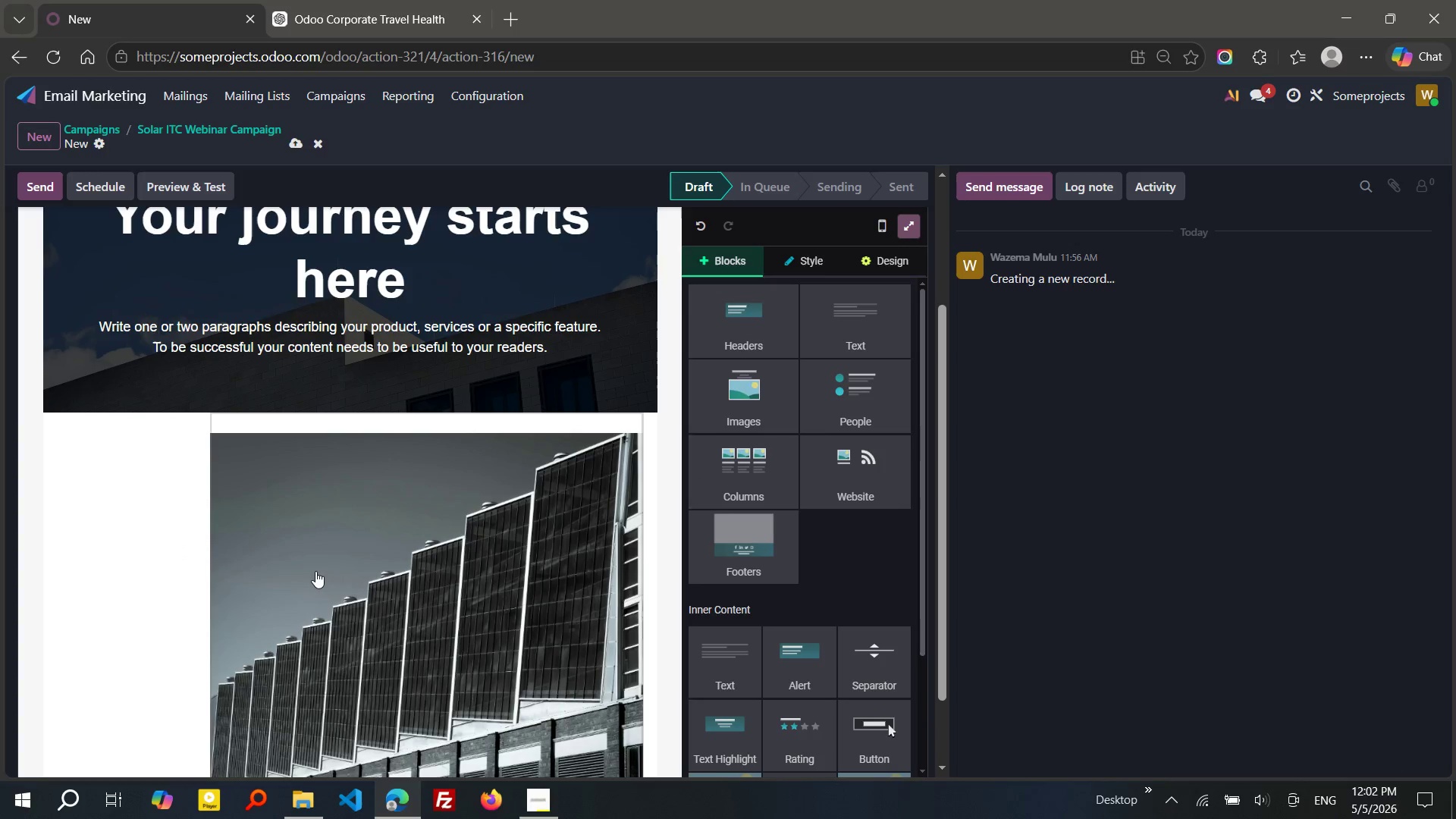 
left_click([315, 571])
 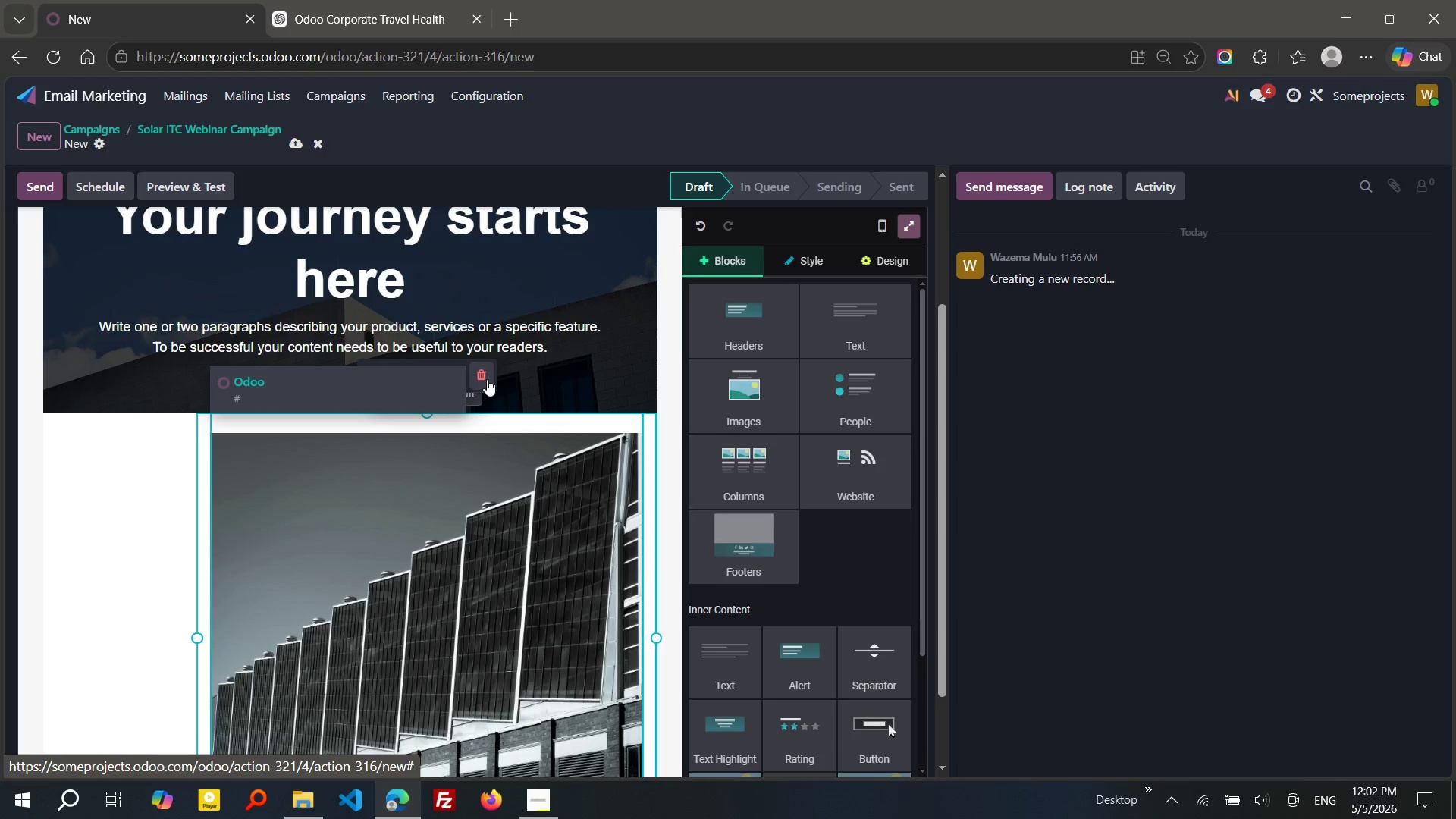 
left_click([478, 369])
 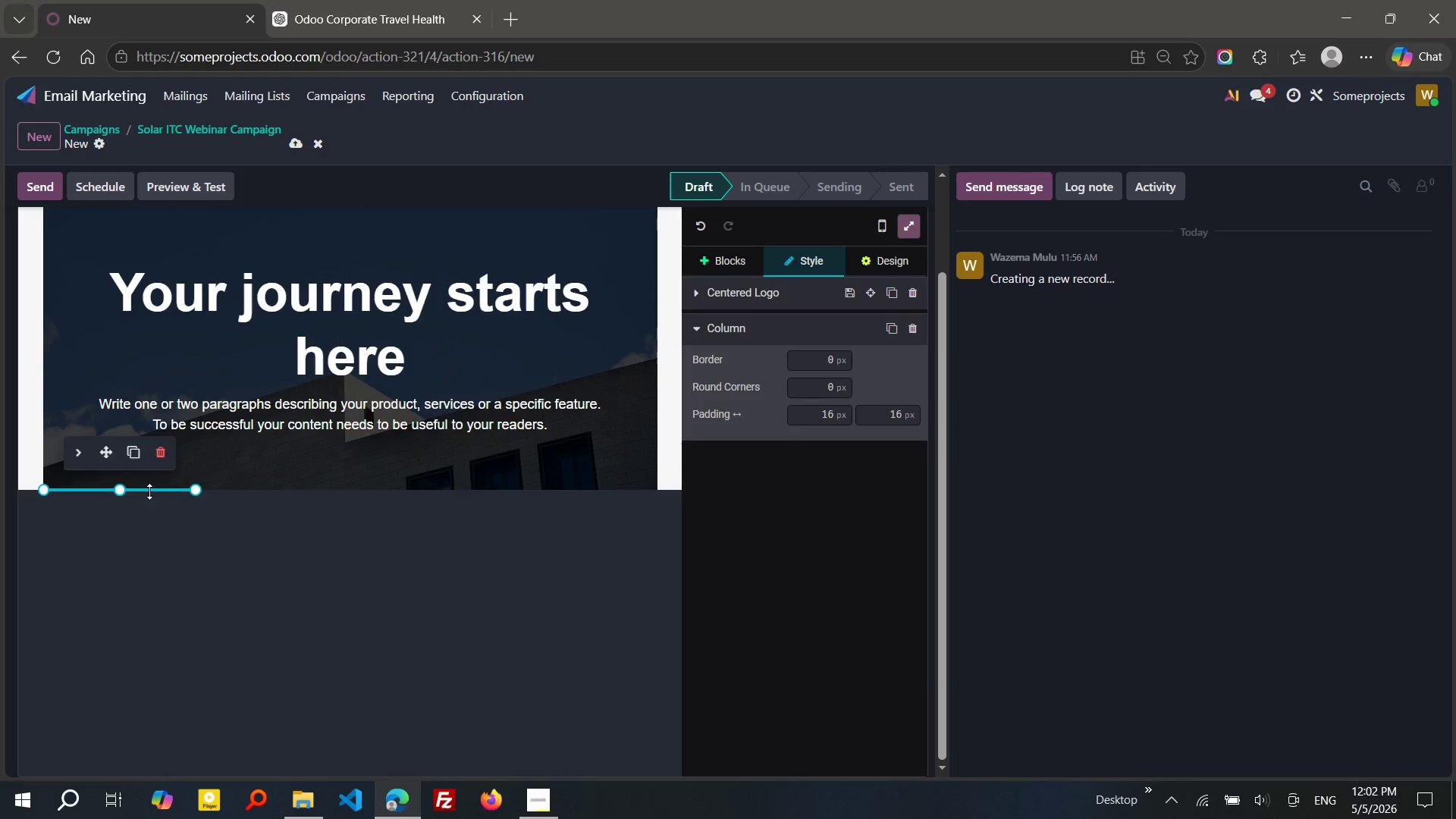 
left_click([236, 372])
 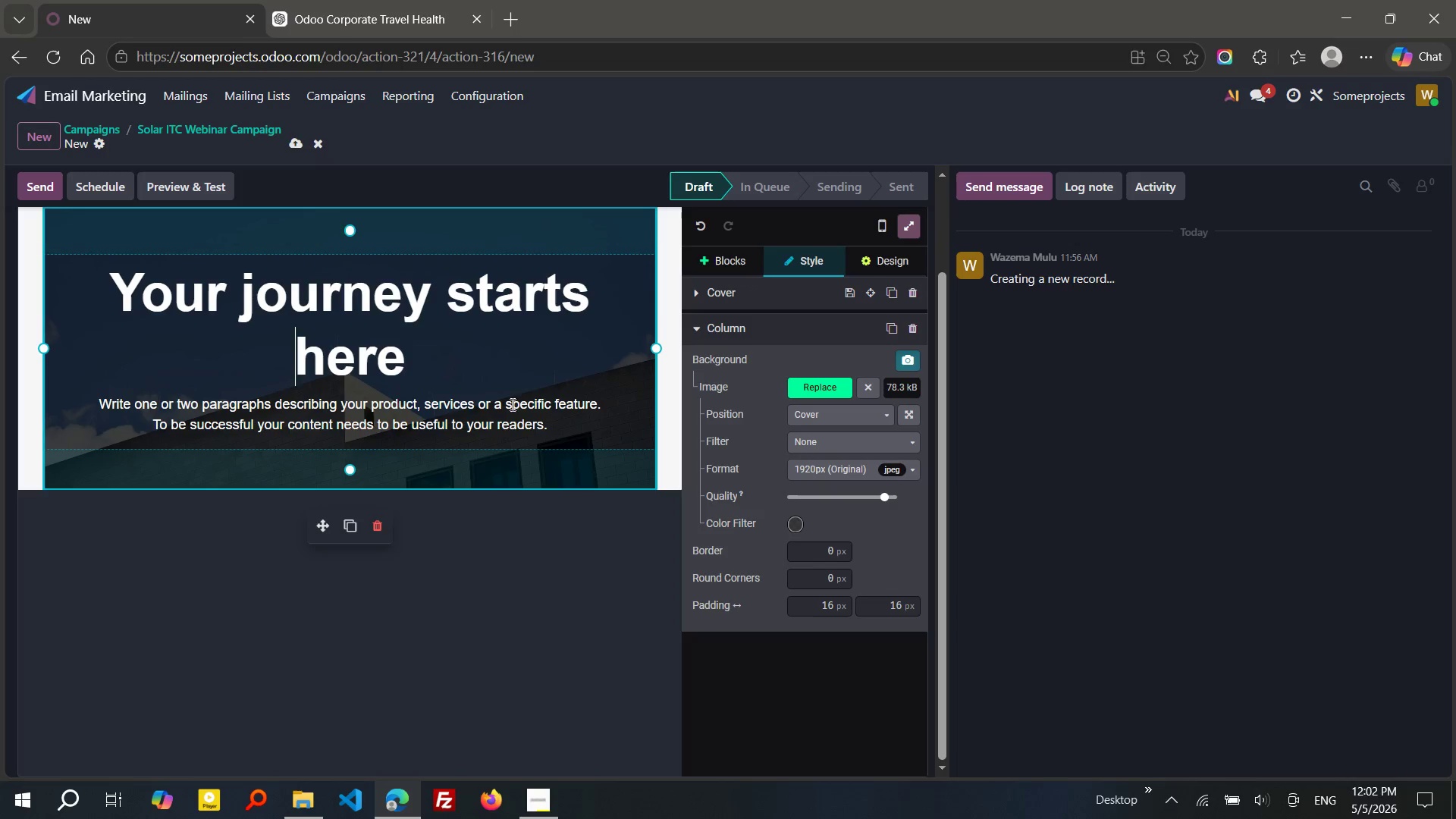 
left_click_drag(start_coordinate=[570, 425], to_coordinate=[91, 401])
 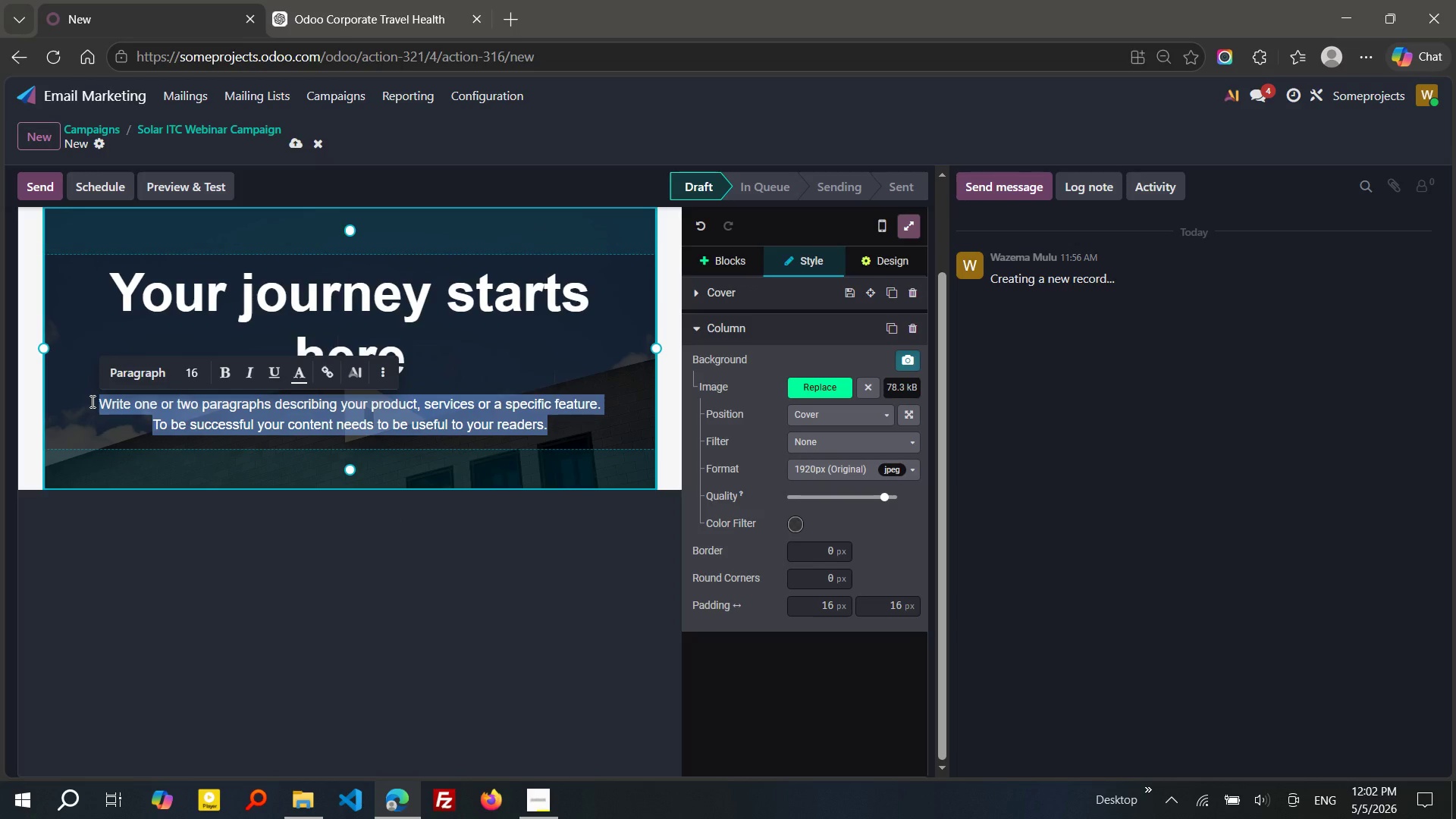 
key(Backspace)
 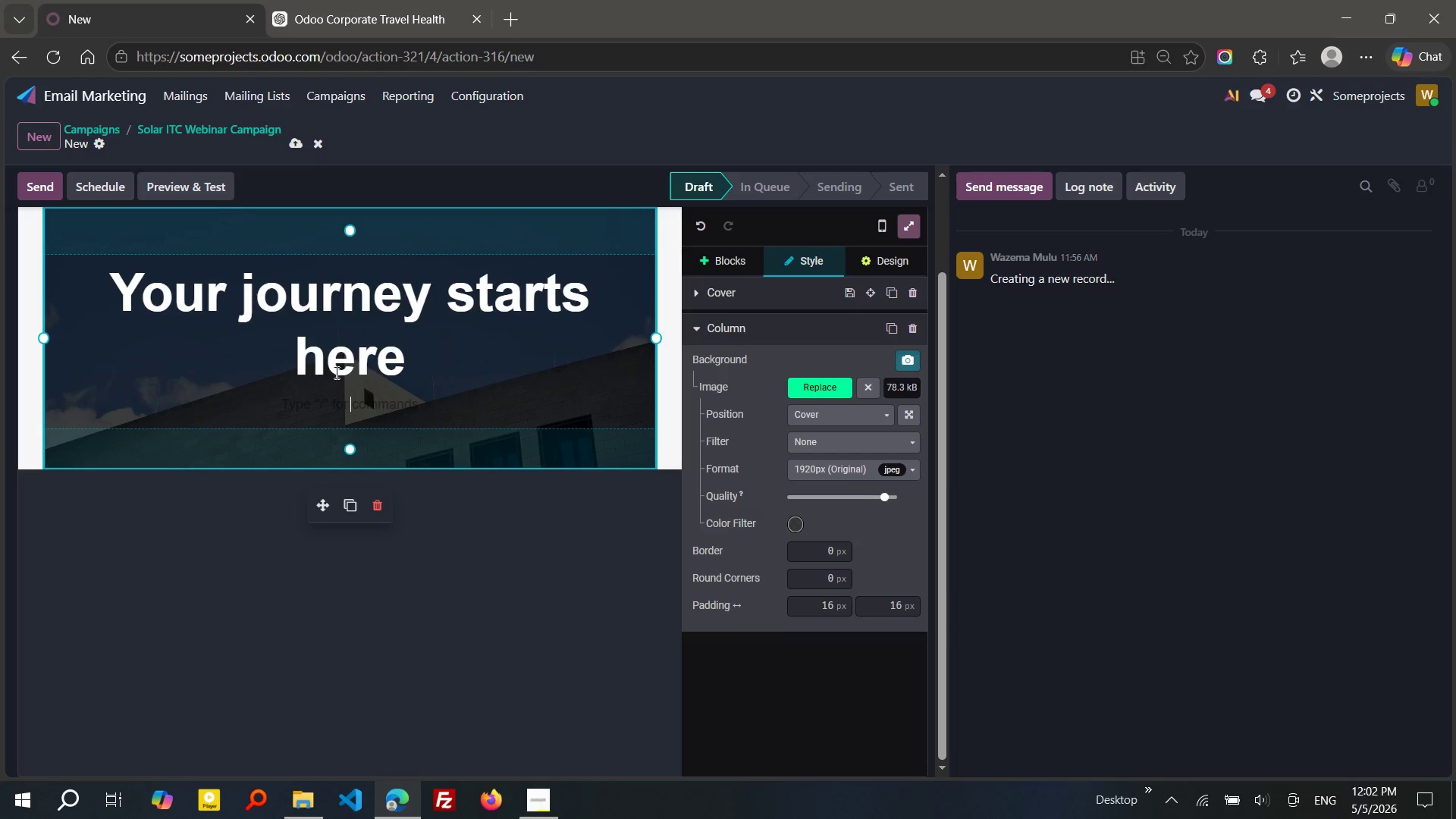 
wait(9.42)
 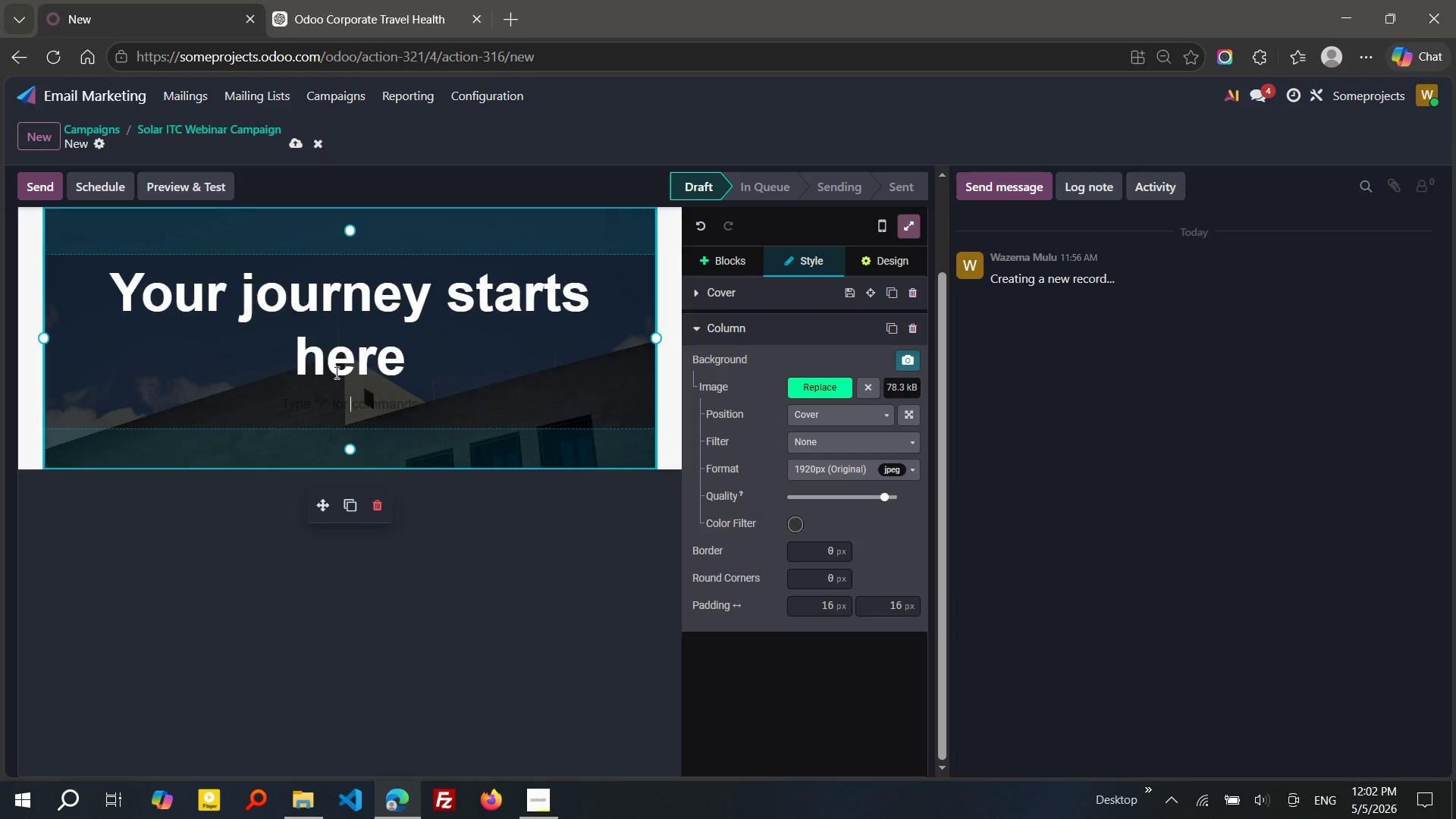 
left_click([701, 295])
 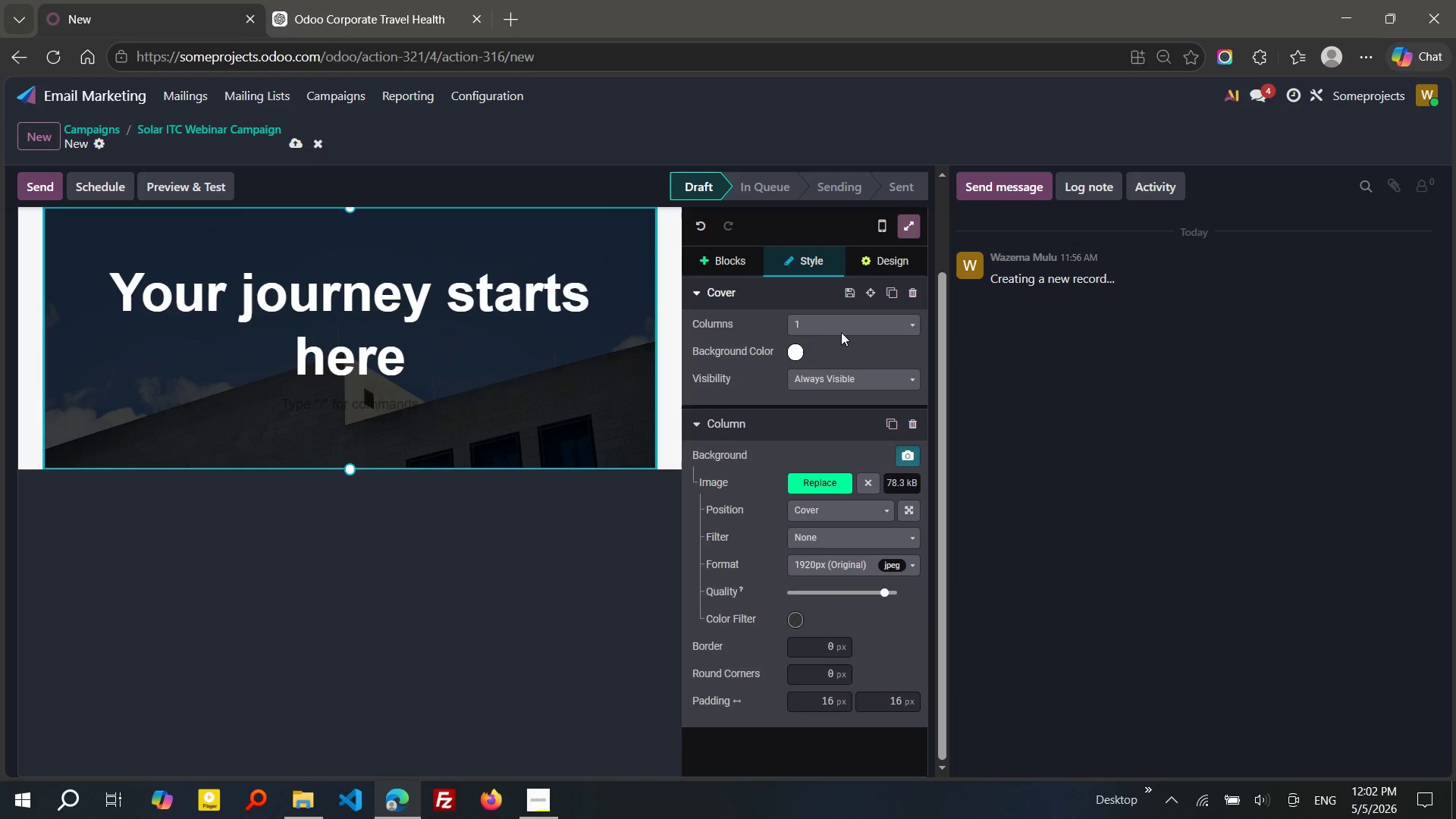 
left_click([843, 330])
 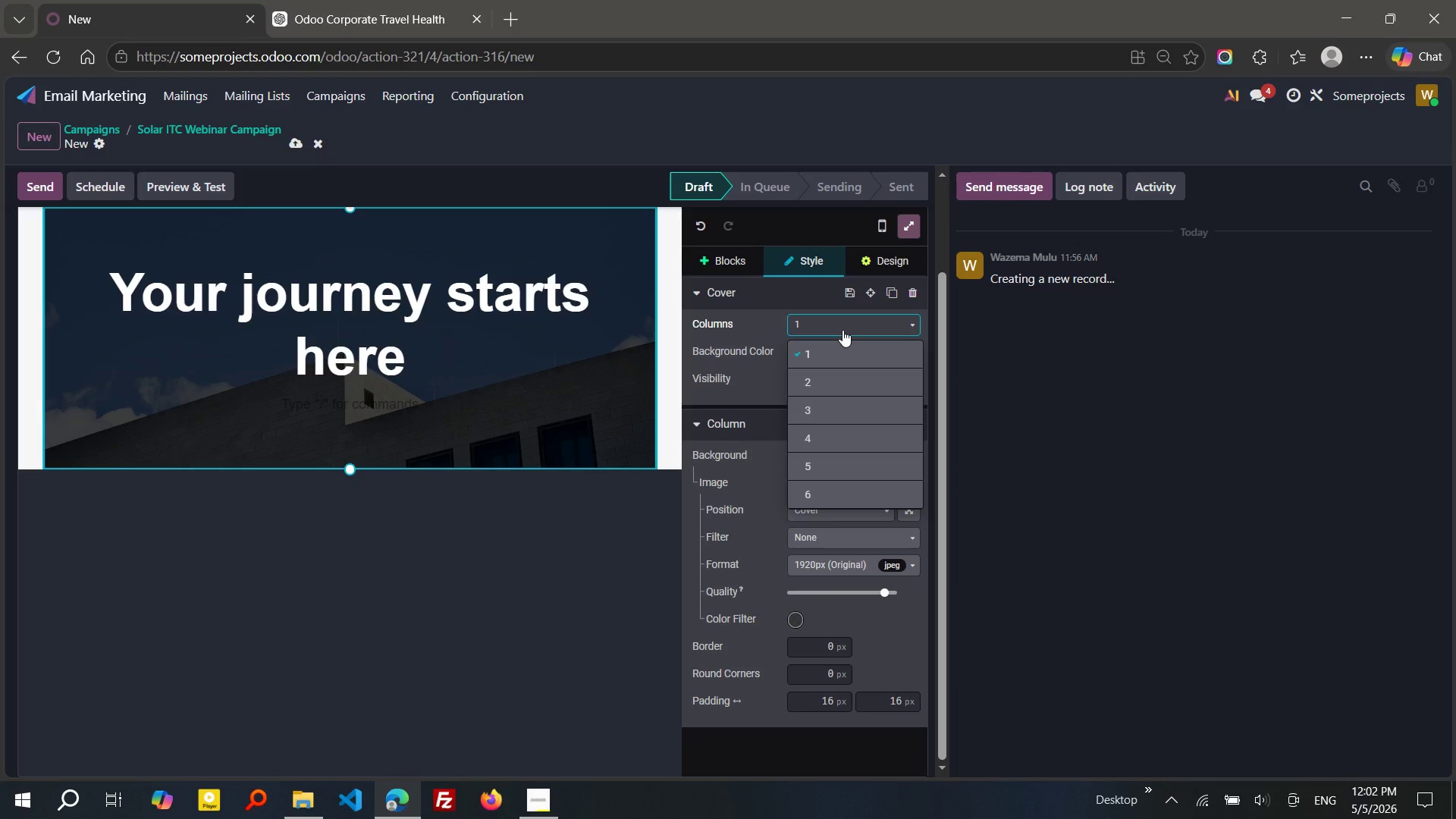 
left_click([843, 330])
 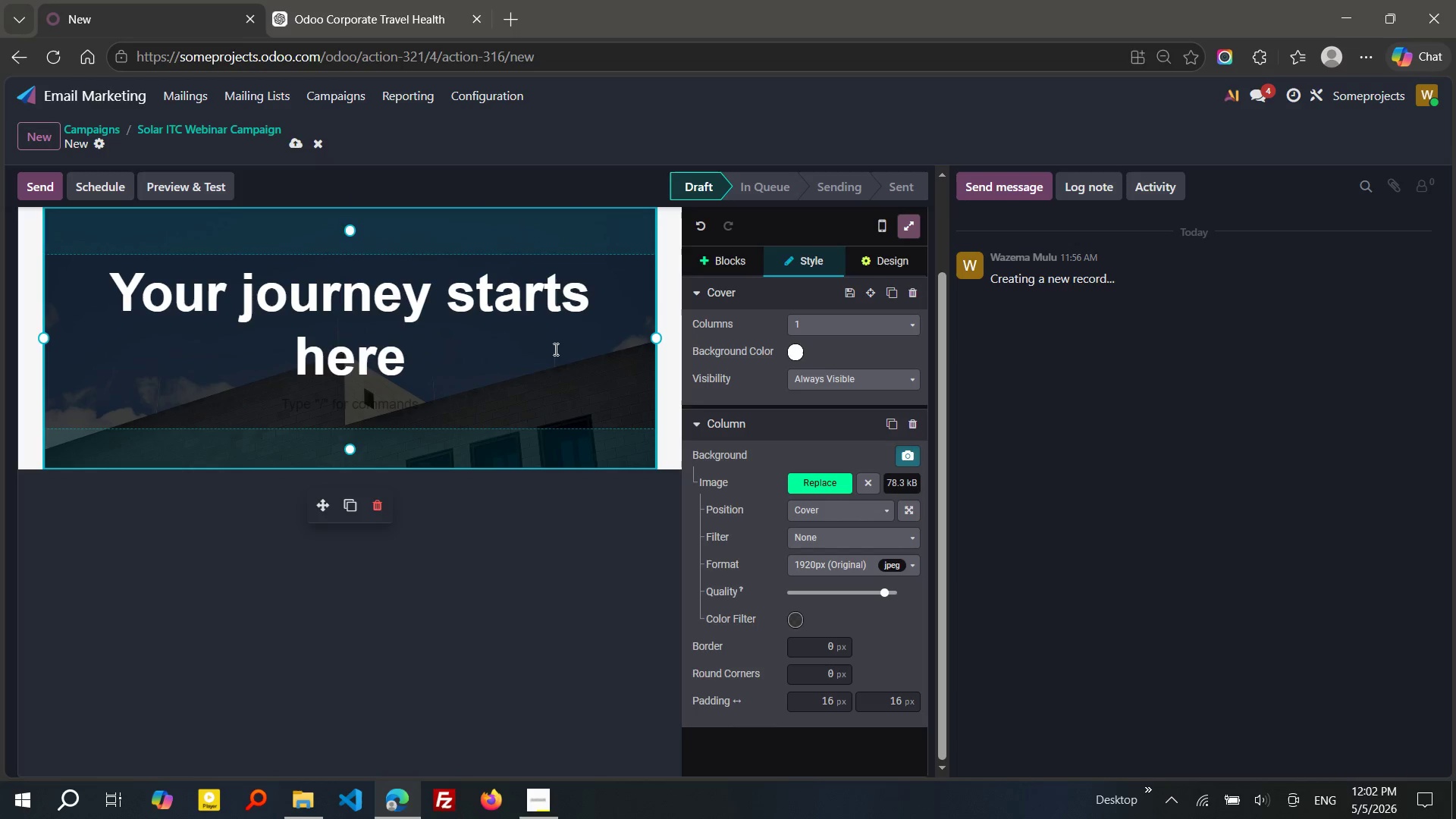 
left_click([726, 265])
 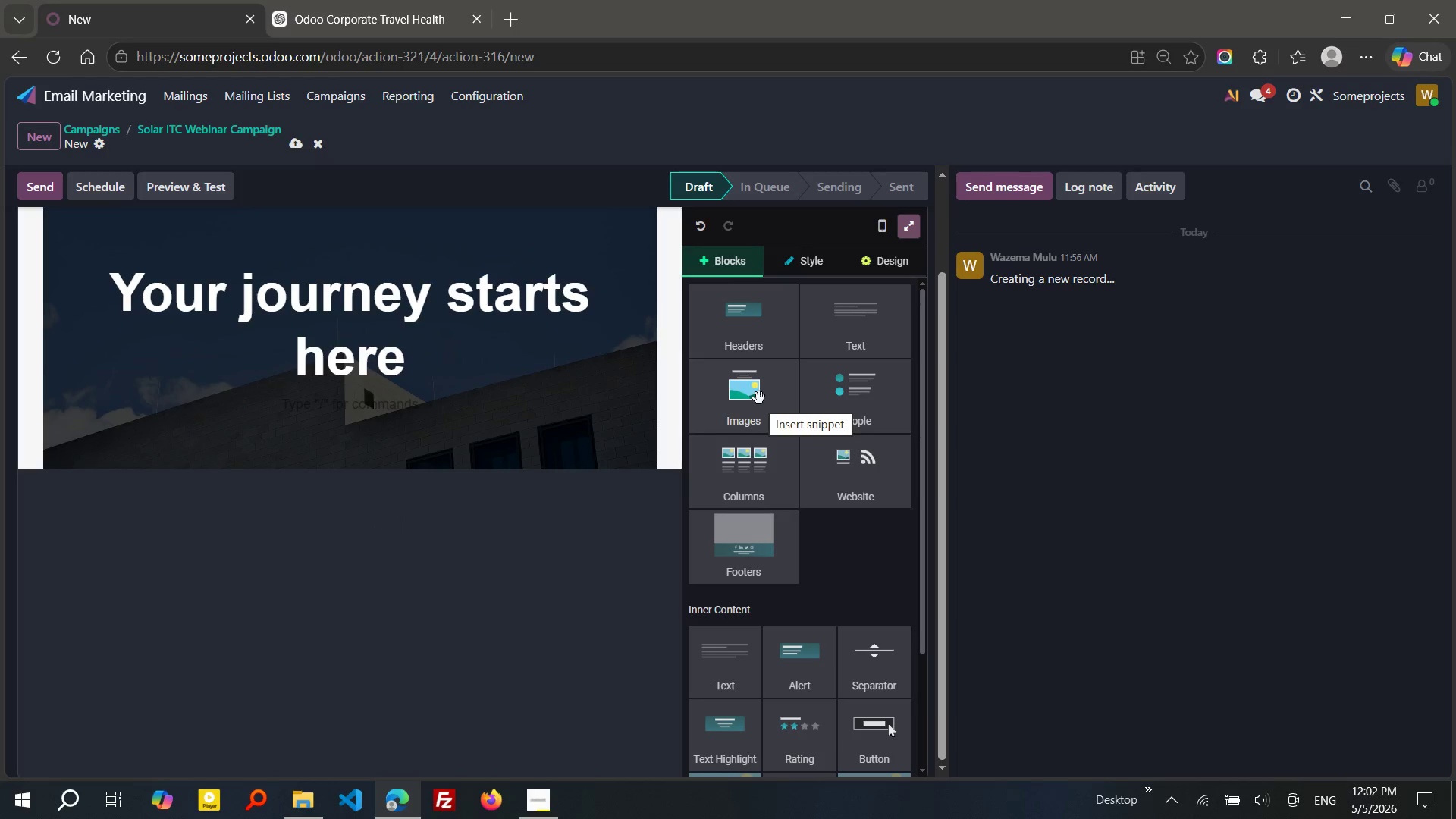 
left_click([749, 457])
 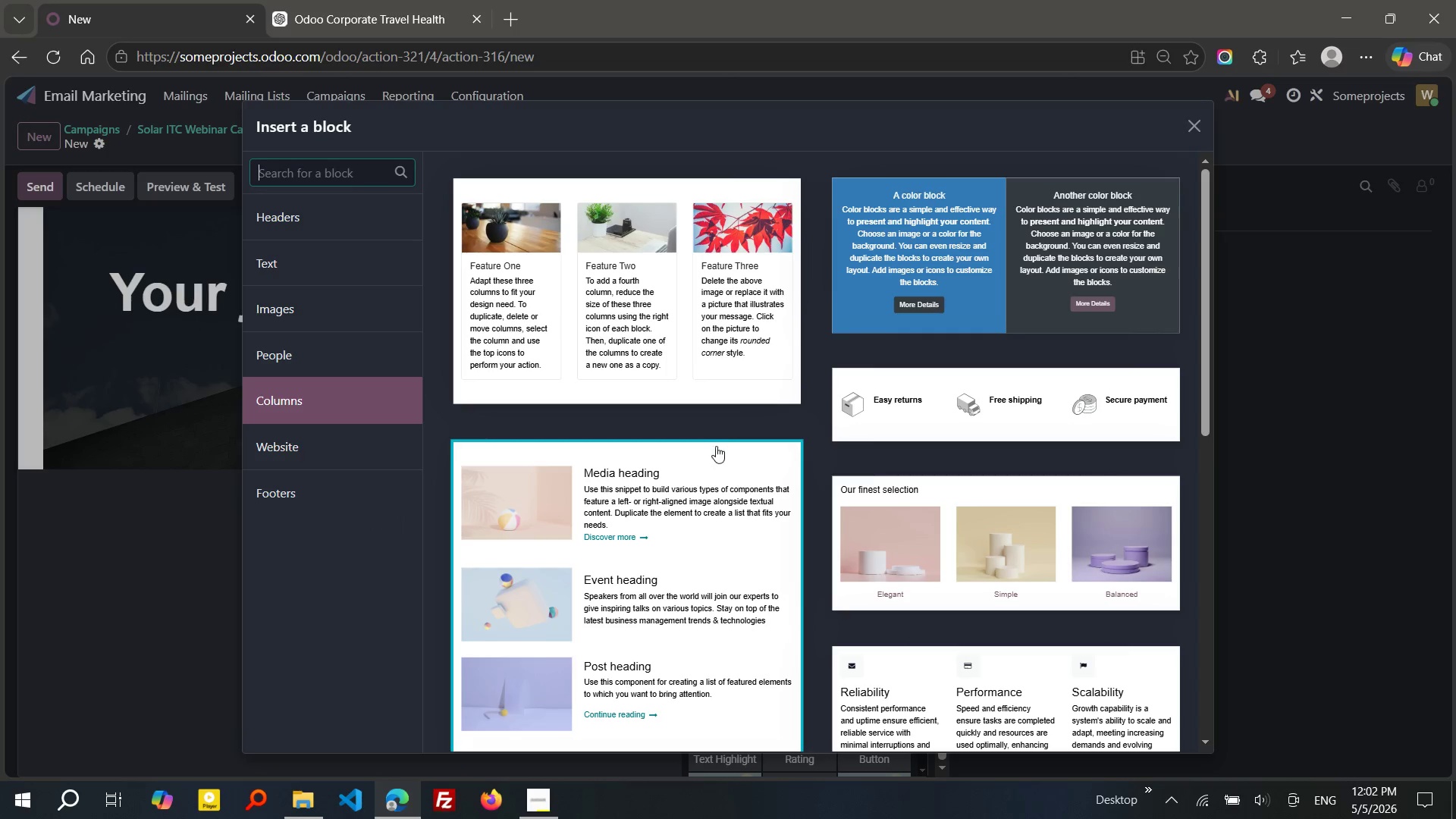 
scroll: coordinate [706, 446], scroll_direction: down, amount: 9.0
 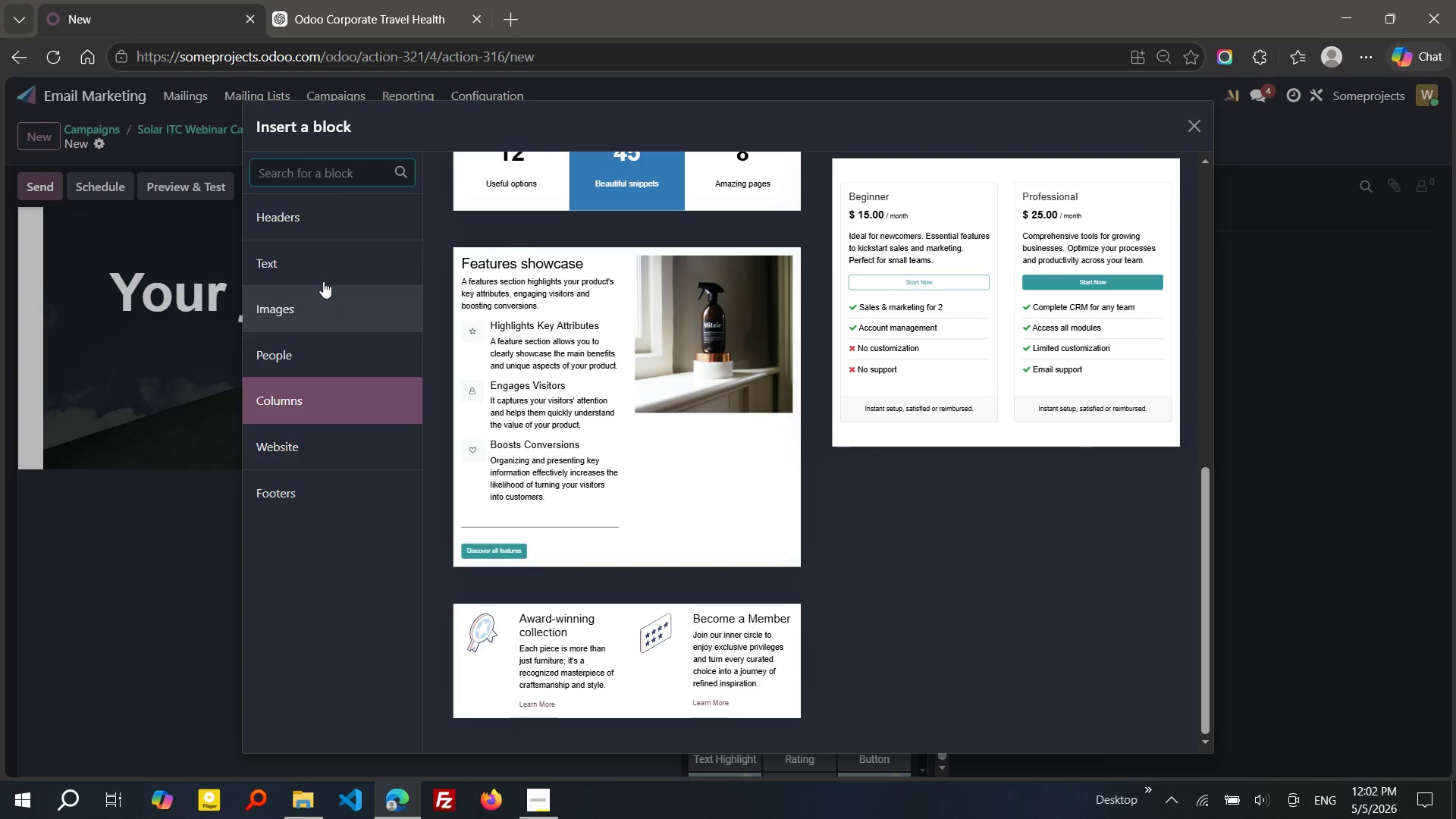 
left_click([322, 275])
 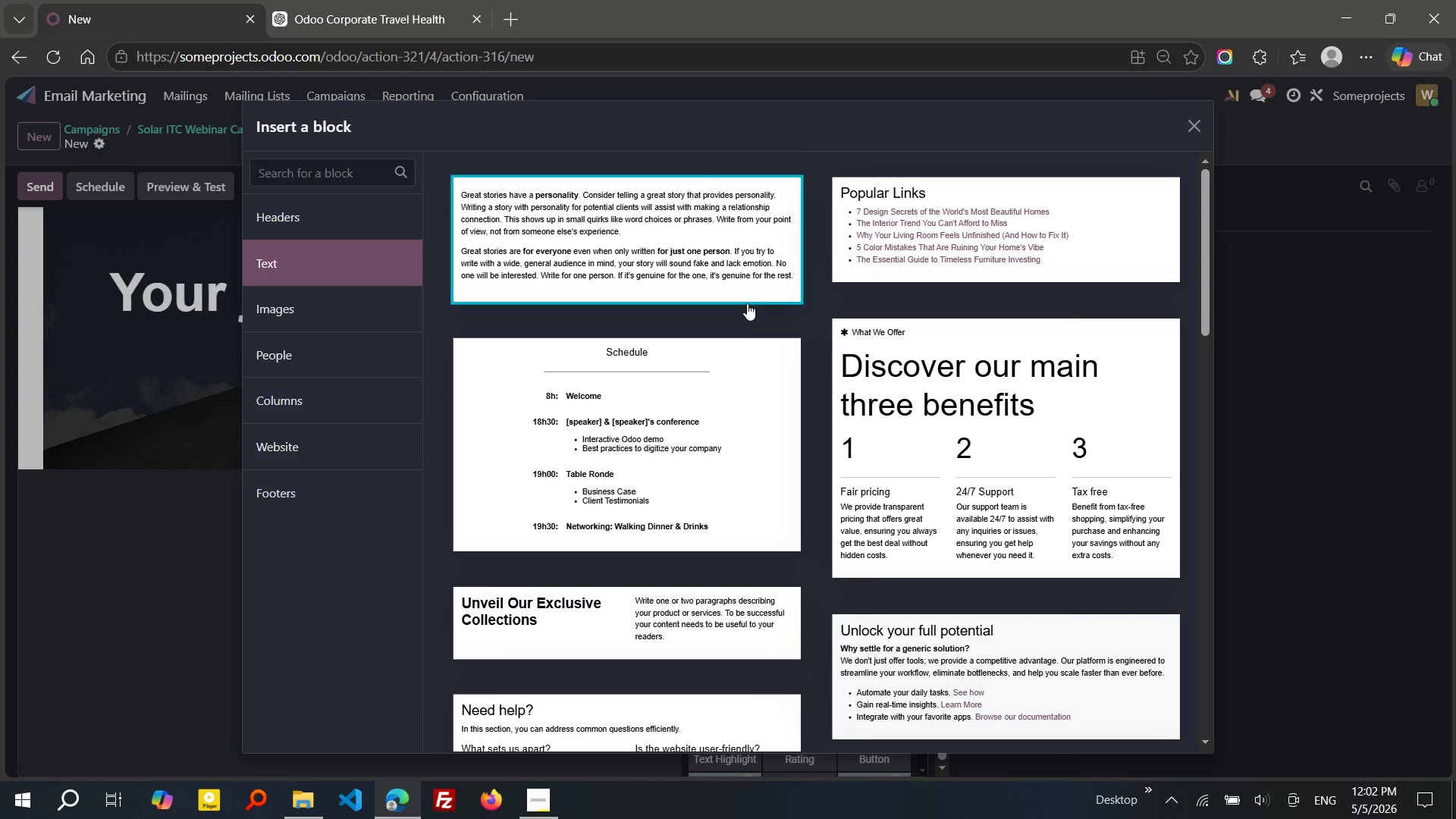 
scroll: coordinate [736, 359], scroll_direction: down, amount: 4.0
 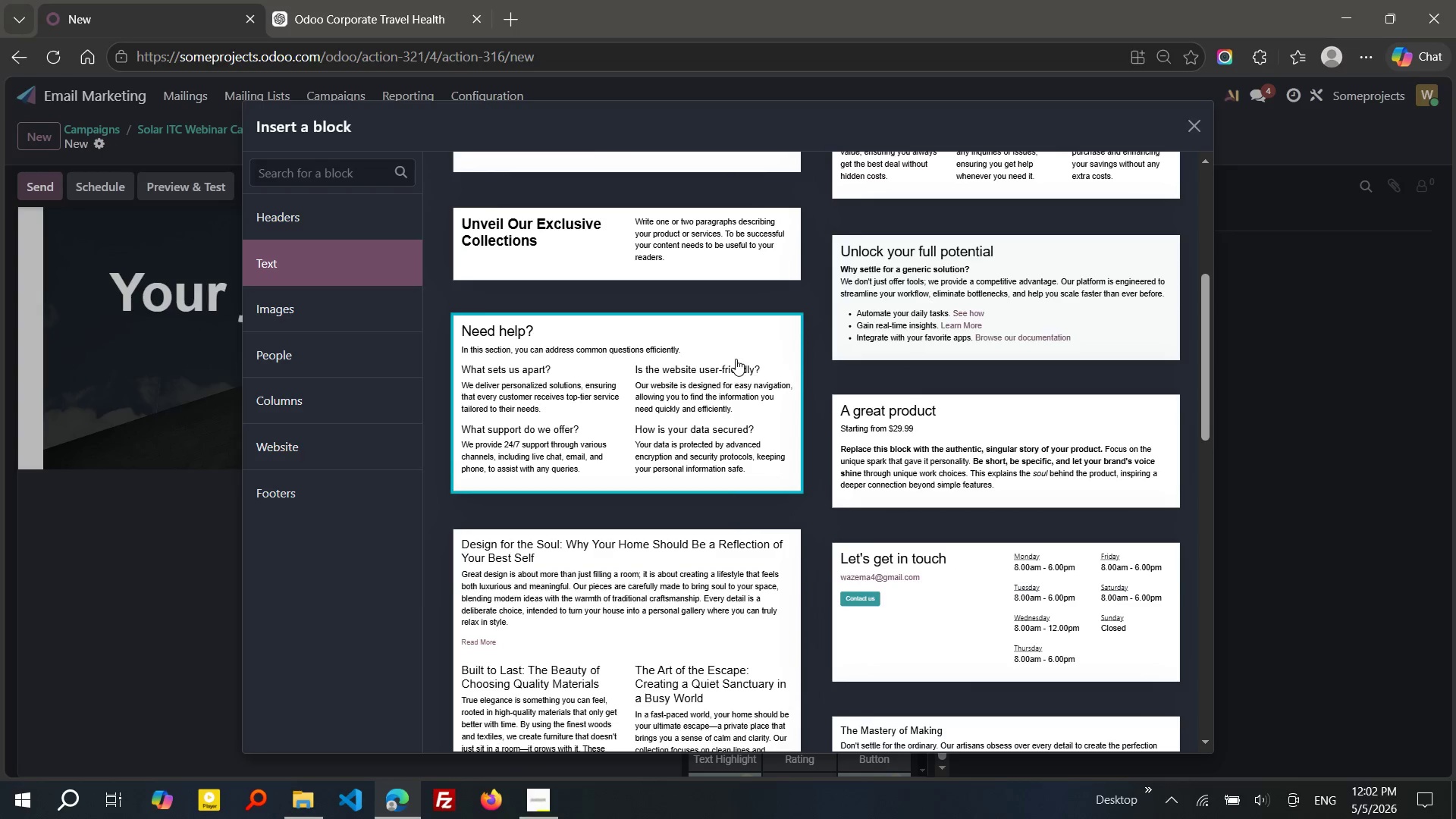 
scroll: coordinate [736, 359], scroll_direction: up, amount: 4.0
 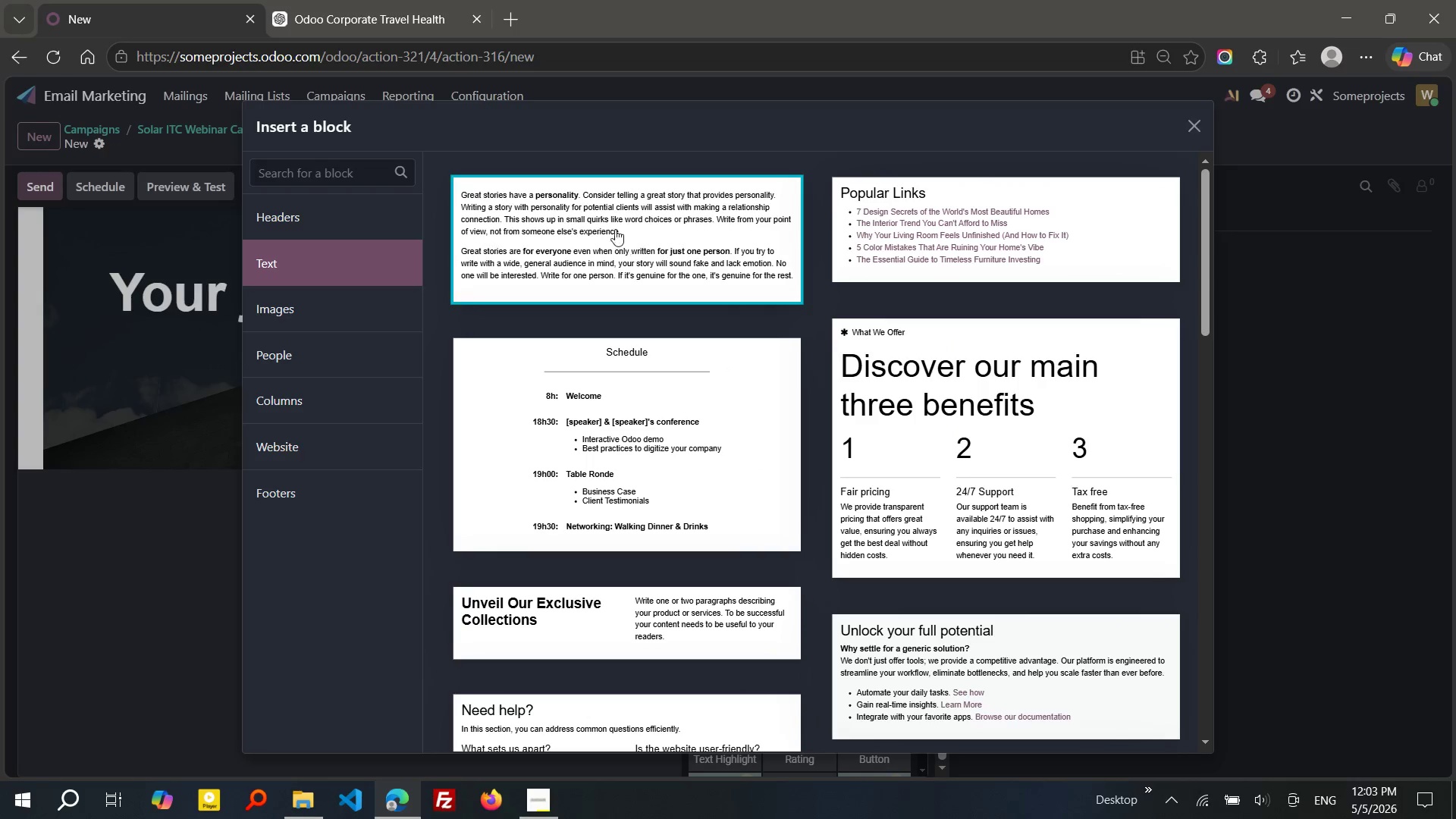 
left_click_drag(start_coordinate=[615, 229], to_coordinate=[347, 407])
 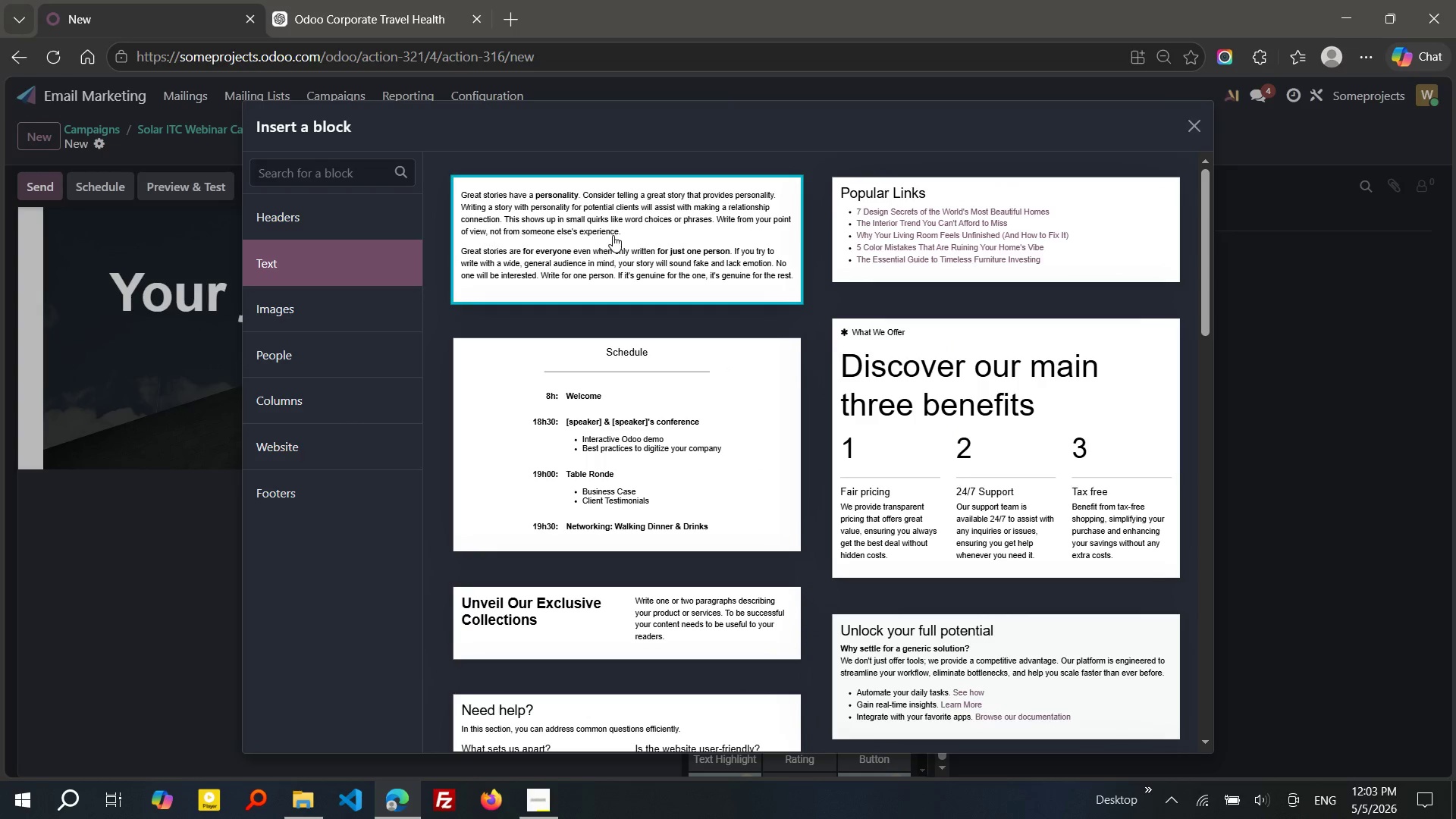 
left_click([613, 235])
 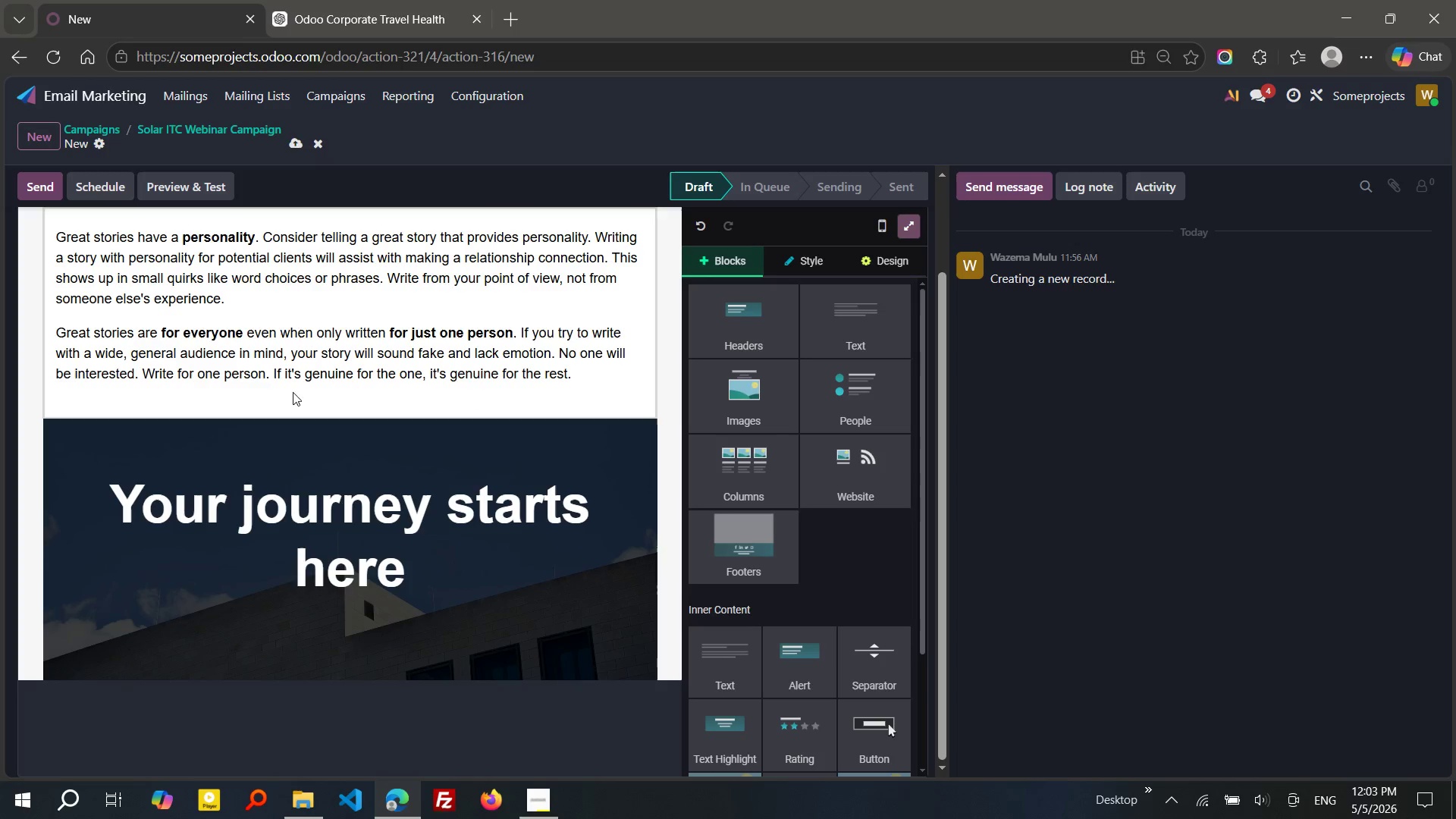 
left_click([302, 492])
 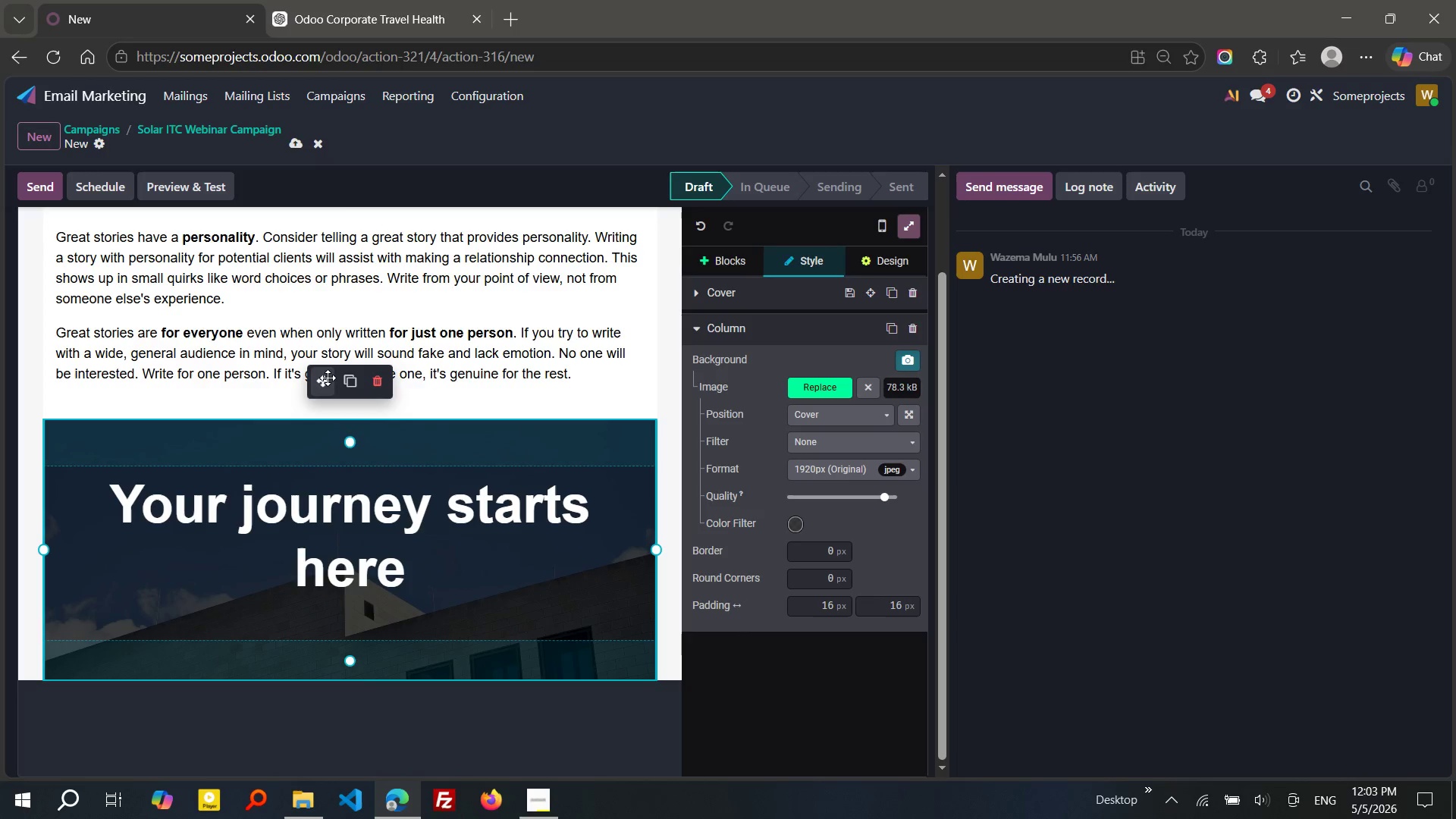 
left_click_drag(start_coordinate=[328, 378], to_coordinate=[309, 233])
 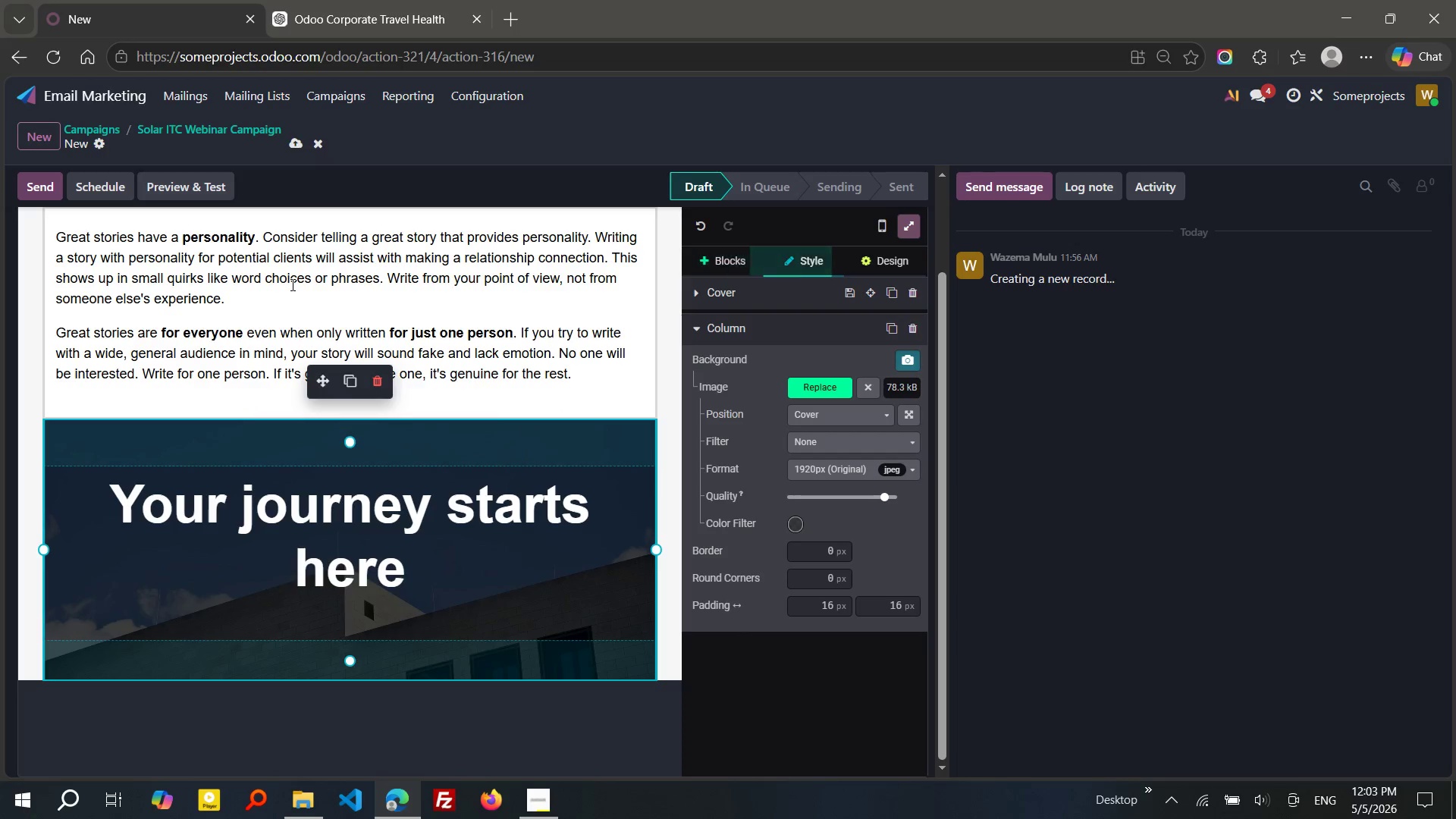 
left_click([291, 284])
 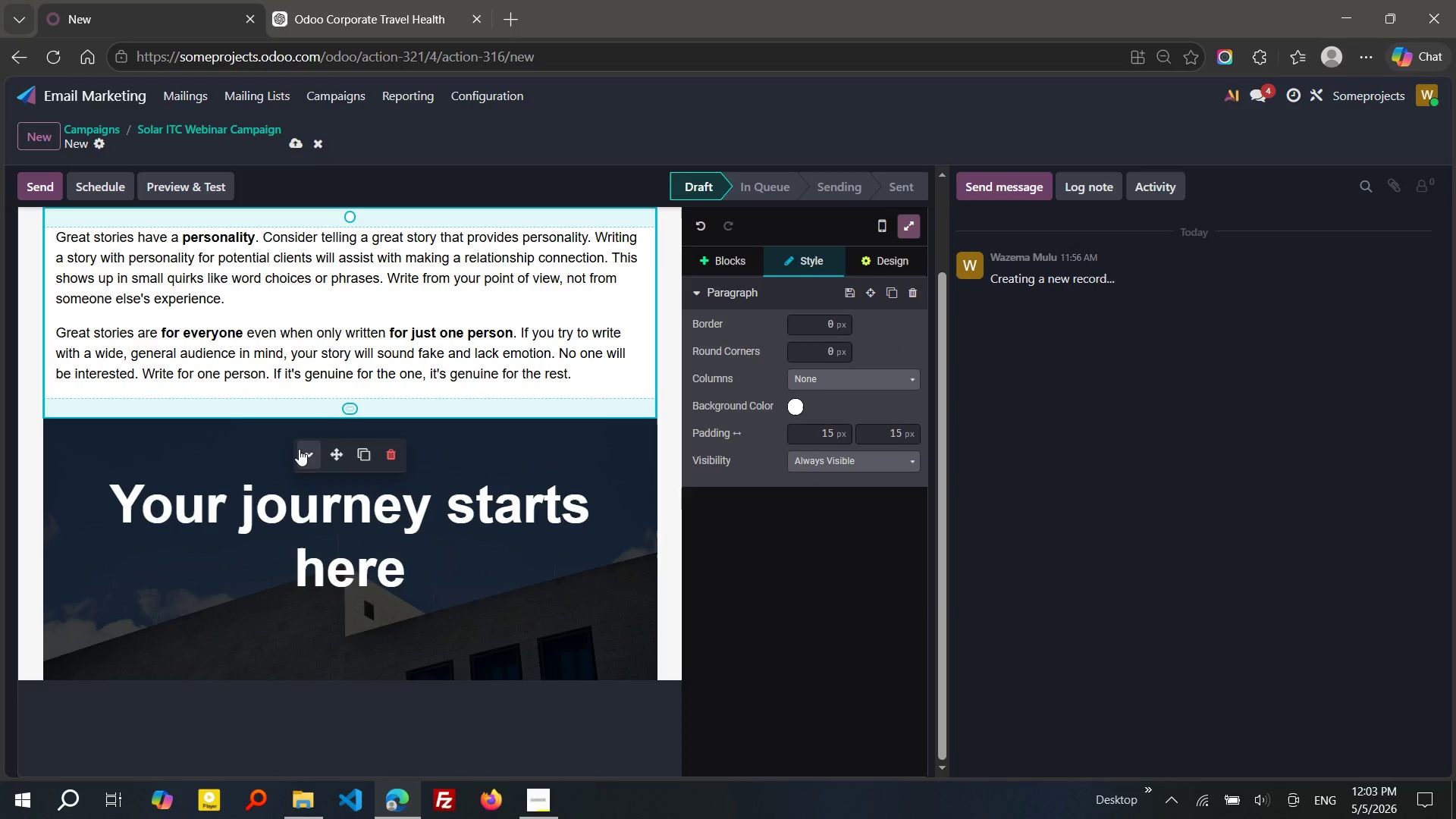 
left_click([306, 448])
 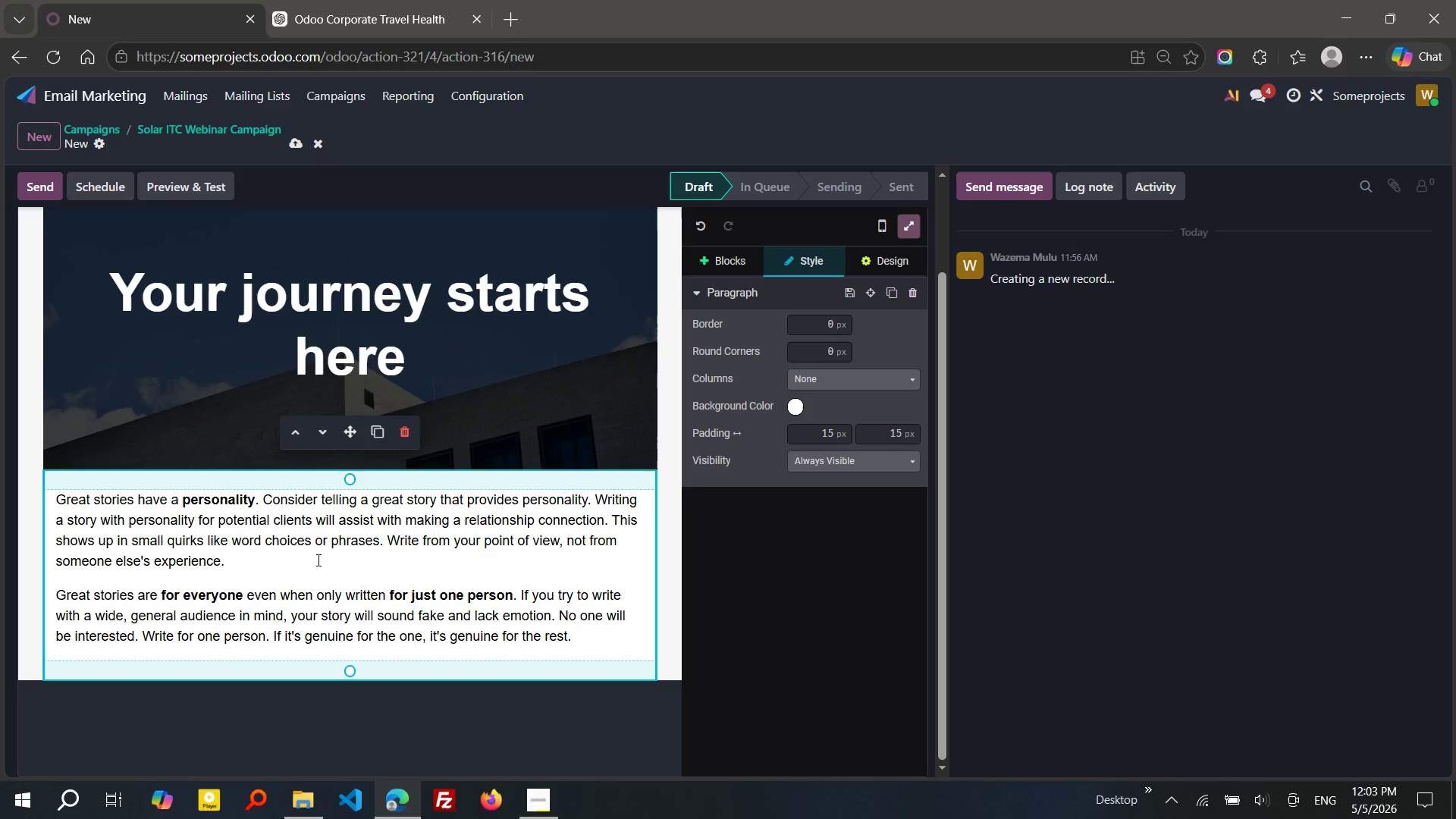 
scroll: coordinate [303, 576], scroll_direction: down, amount: 2.0
 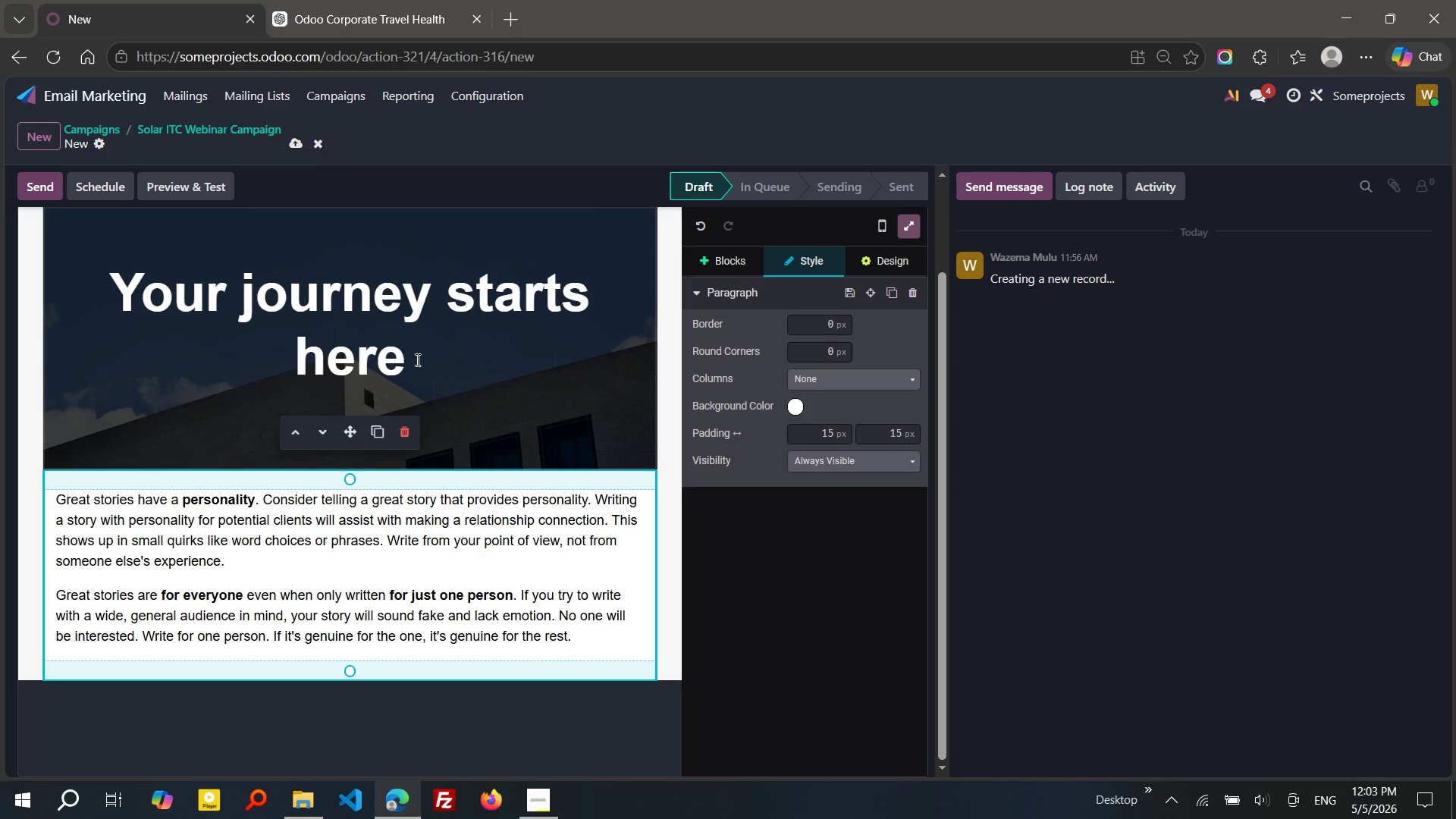 
left_click([416, 359])
 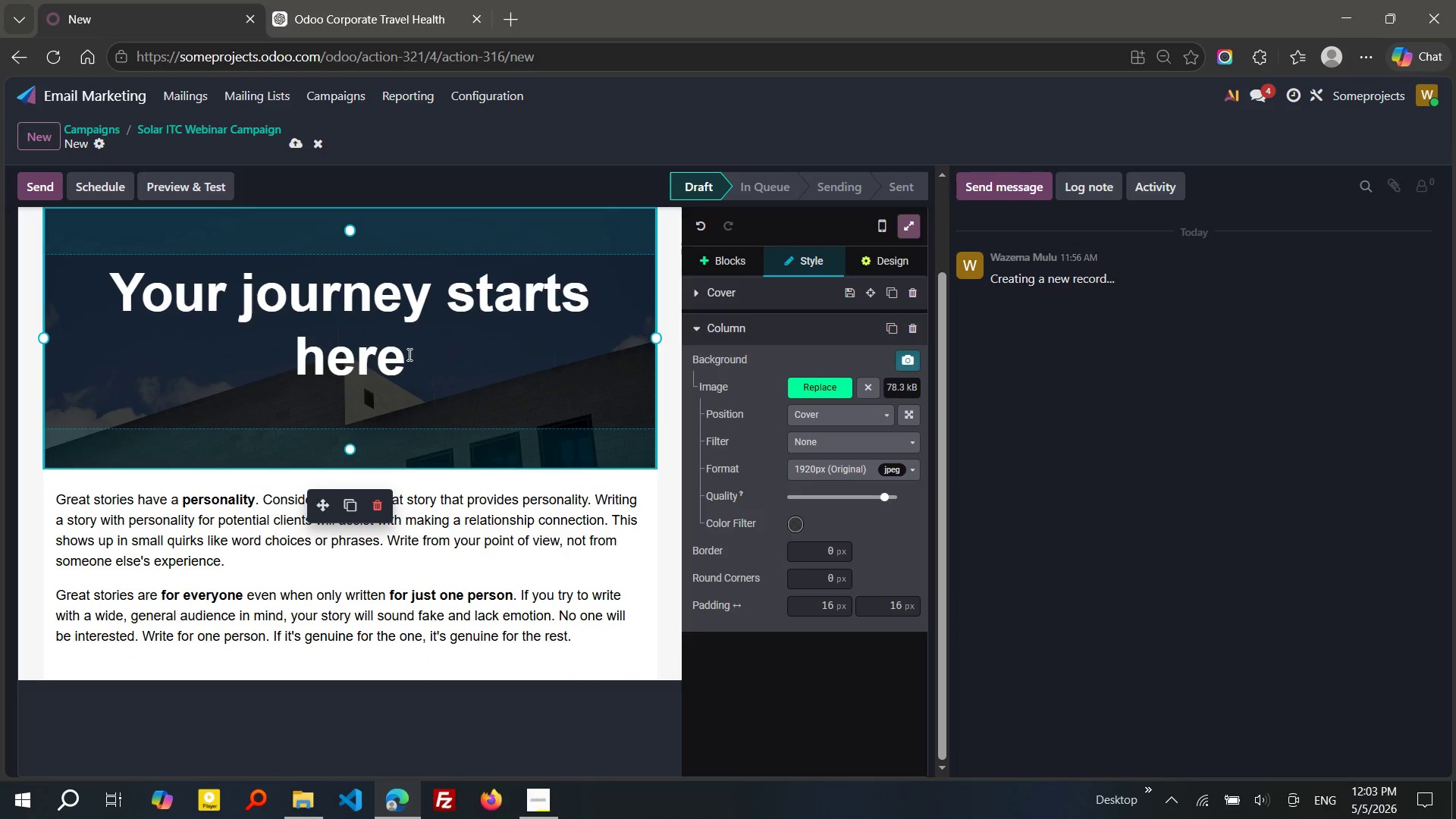 
left_click_drag(start_coordinate=[378, 344], to_coordinate=[2, 272])
 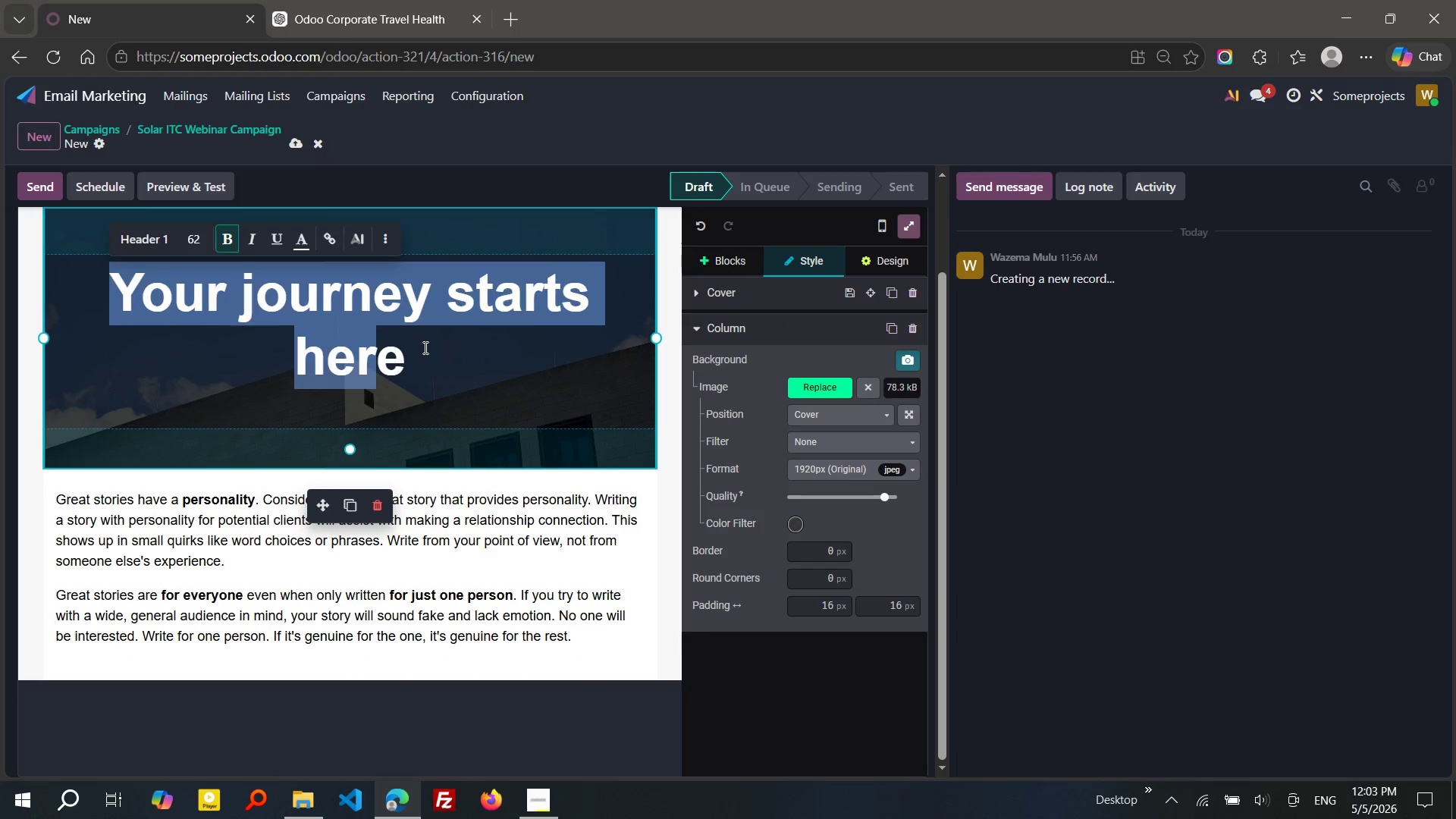 
left_click_drag(start_coordinate=[424, 347], to_coordinate=[102, 286])
 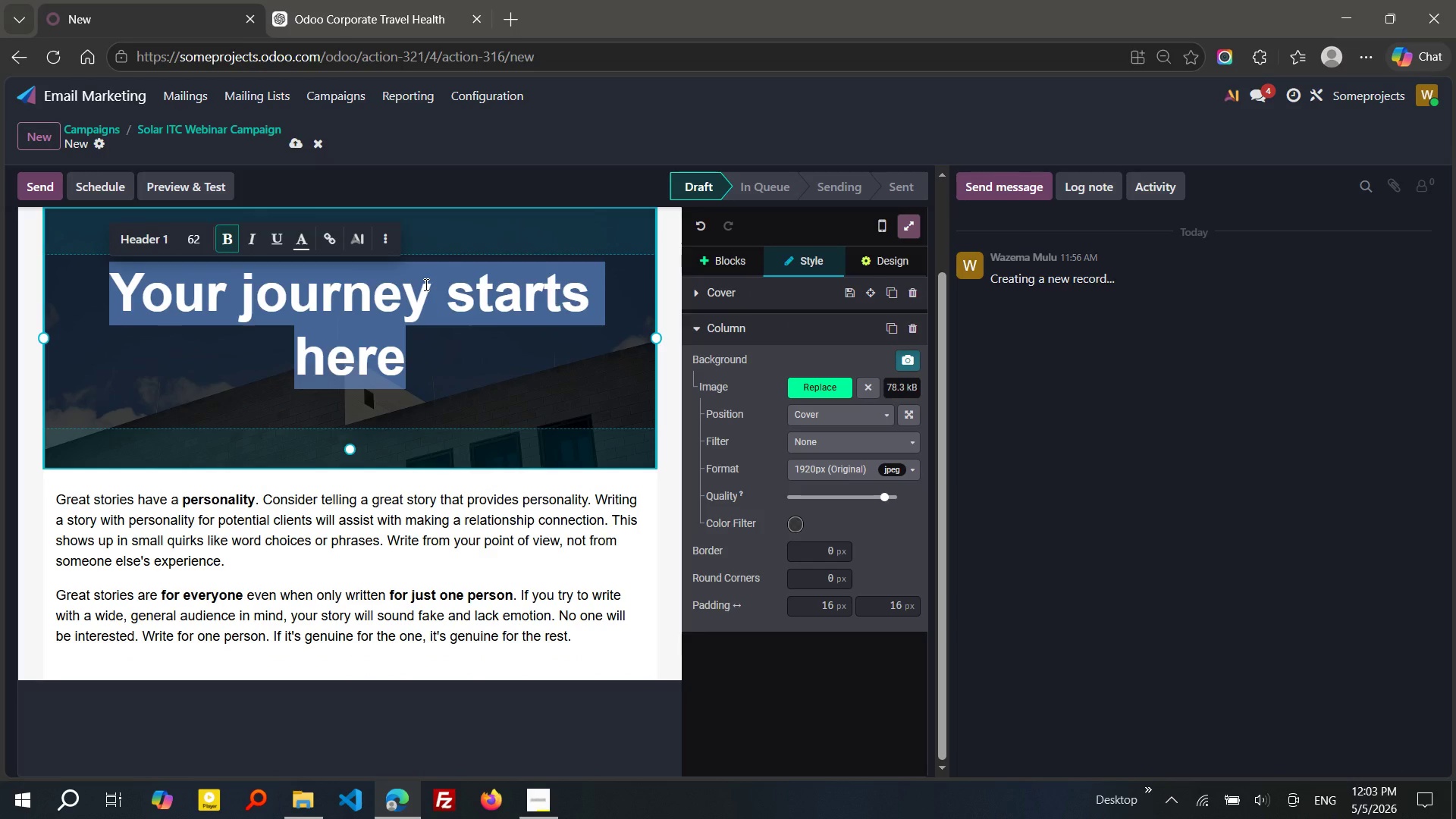 
type(Reduced Energy Costs for y)
key(Backspace)
type(Your)
 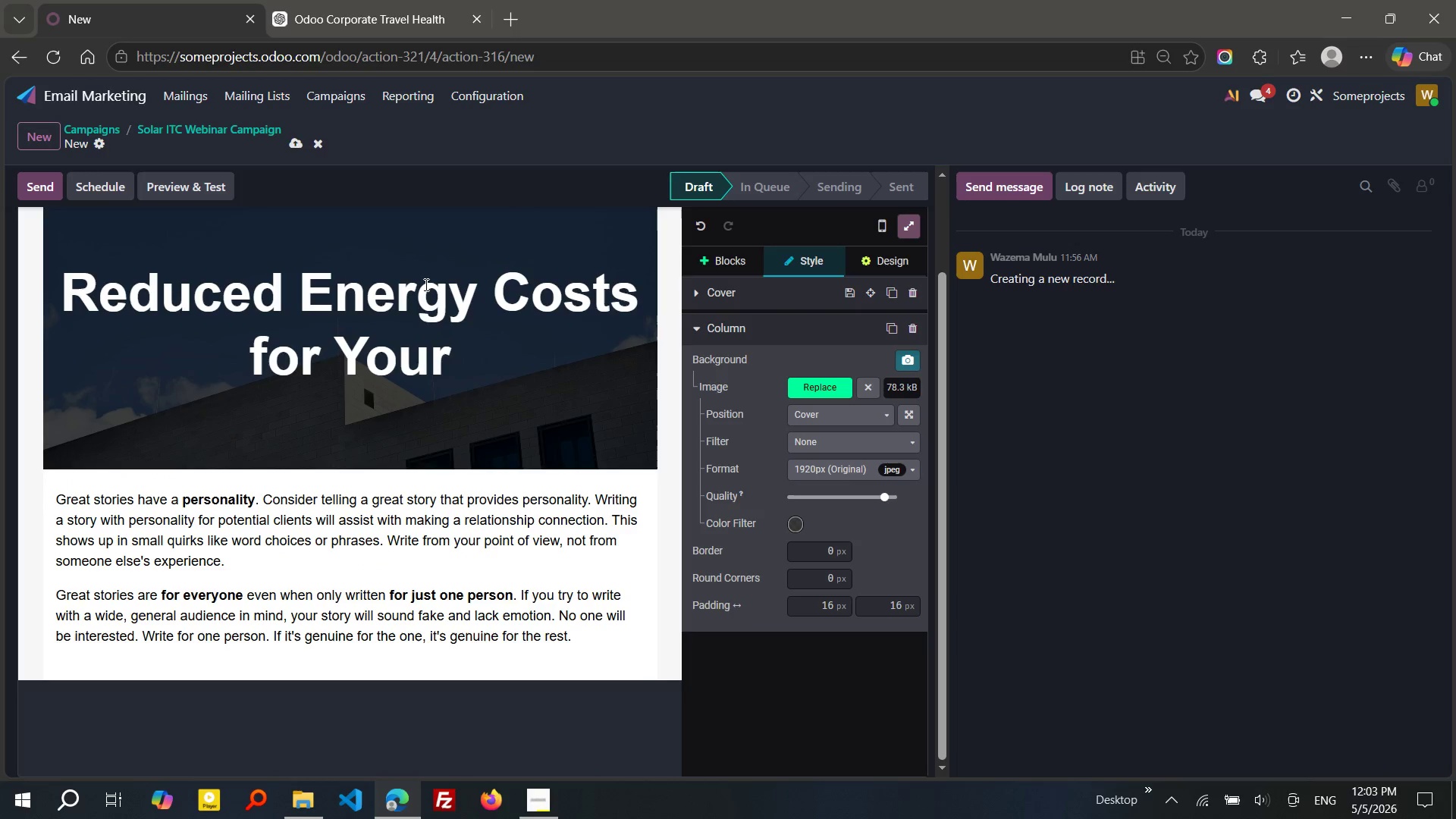 
type( Ware )
key(Backspace)
type(house with Solar Tax Credits)
 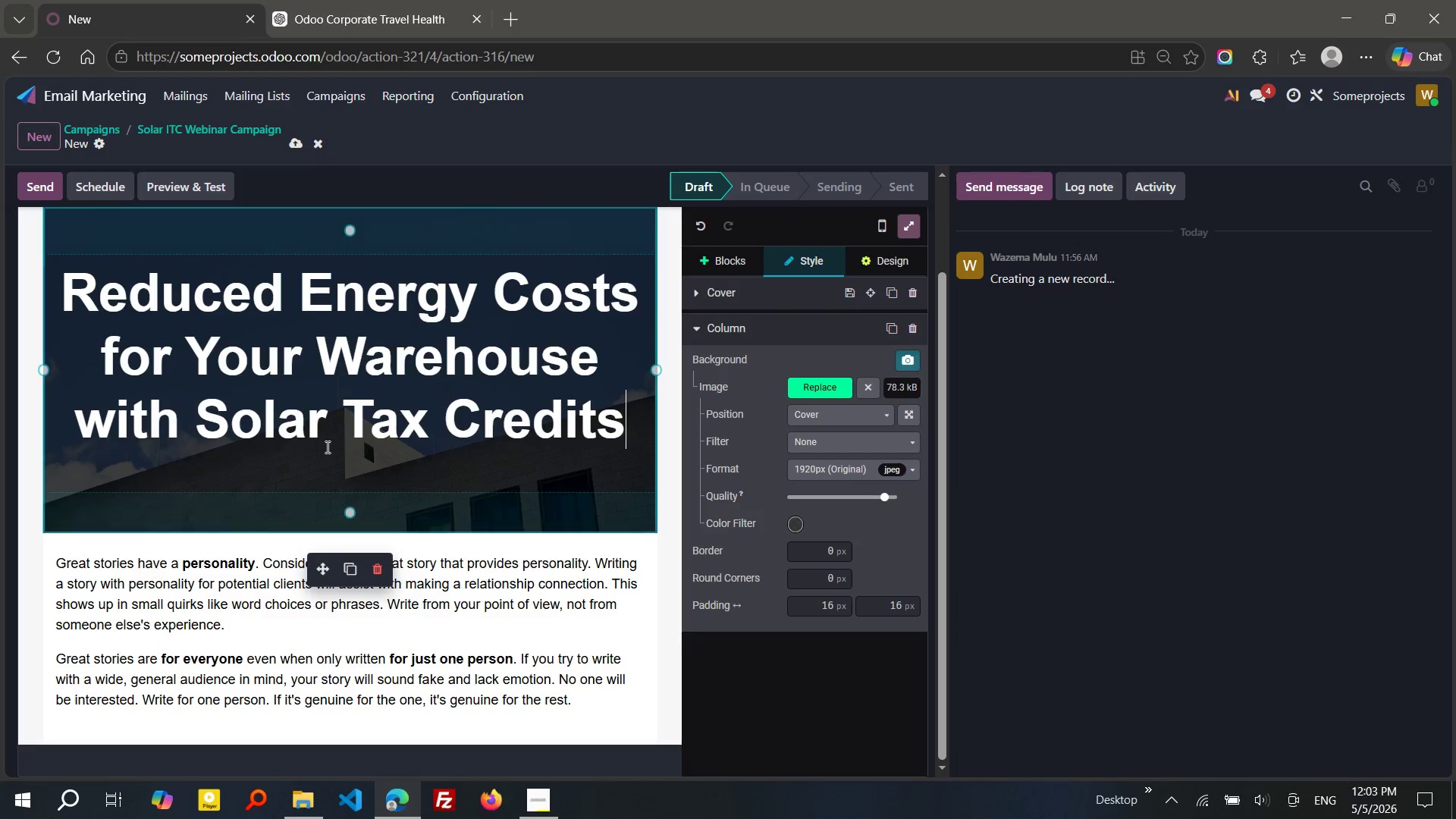 
left_click([347, 472])
 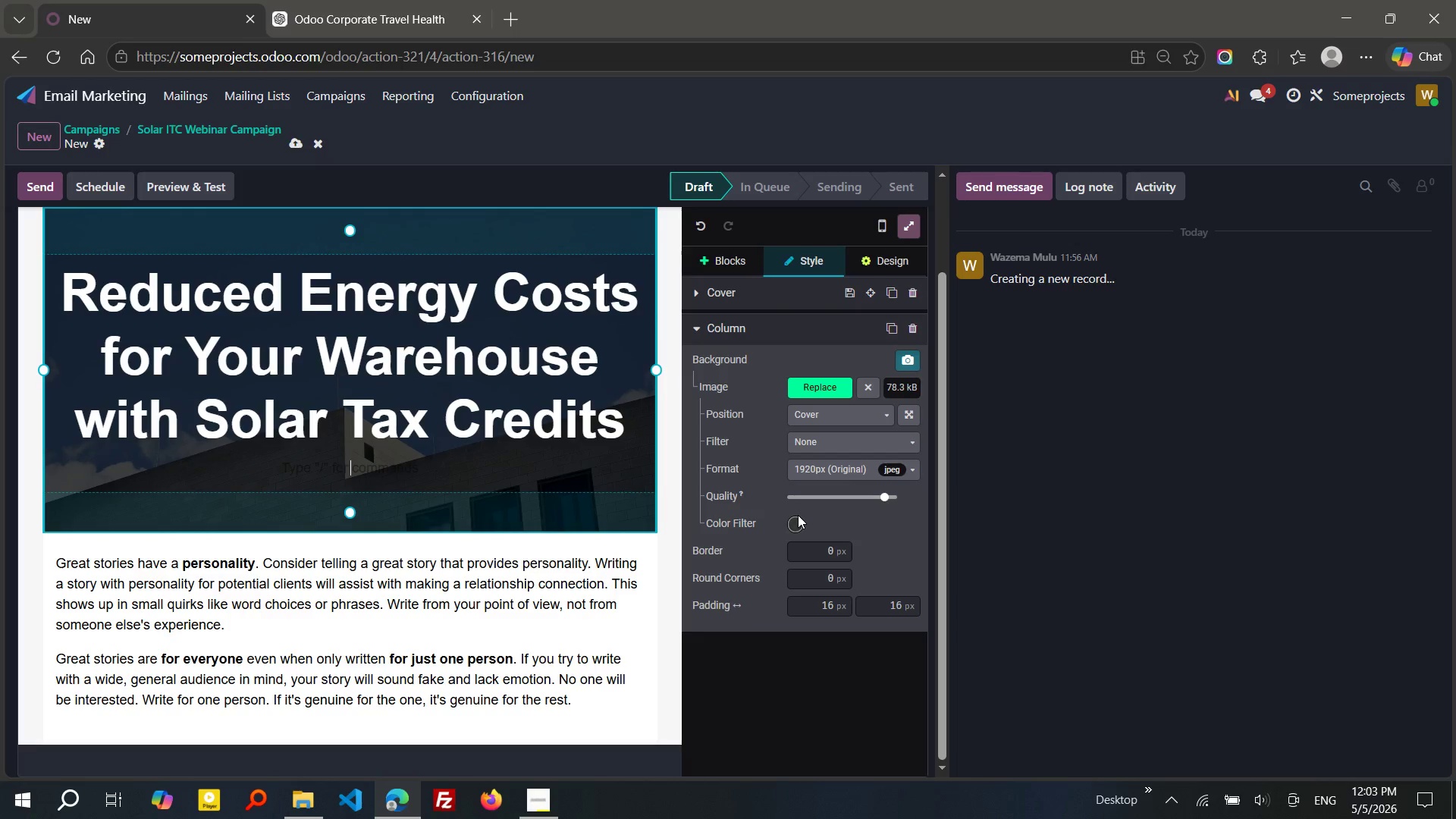 
wait(5.41)
 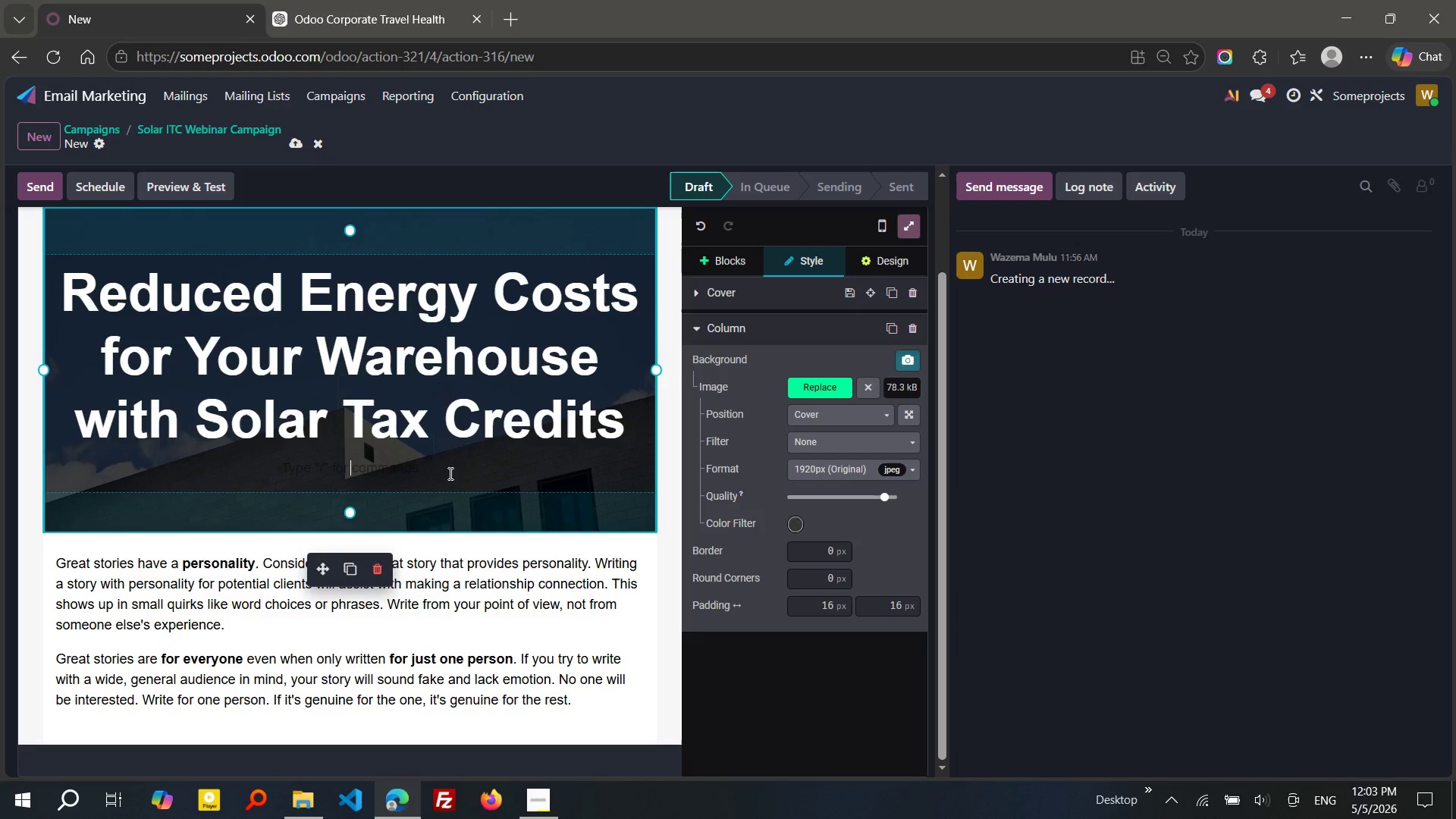 
left_click([838, 416])
 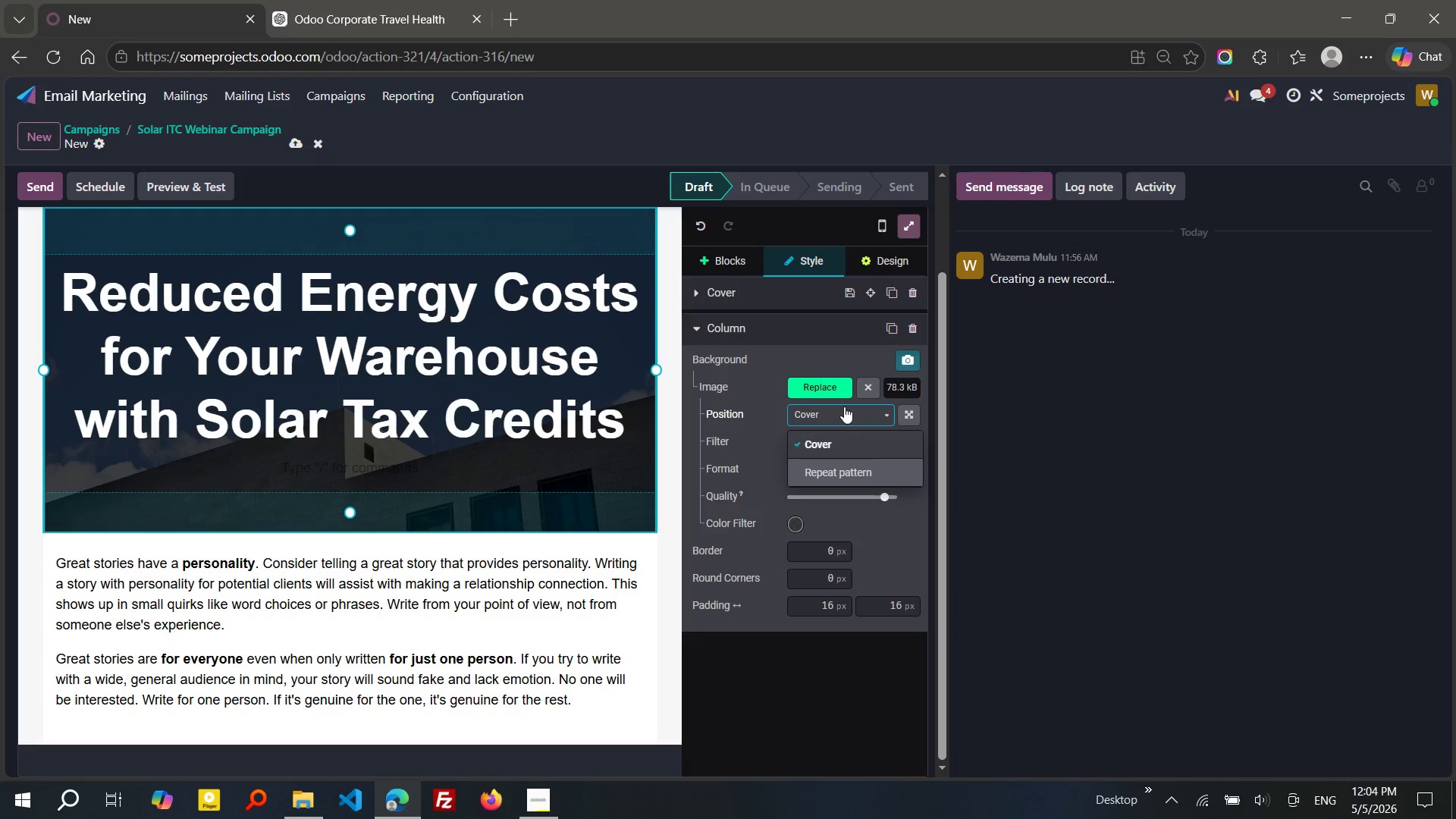 
left_click([842, 416])
 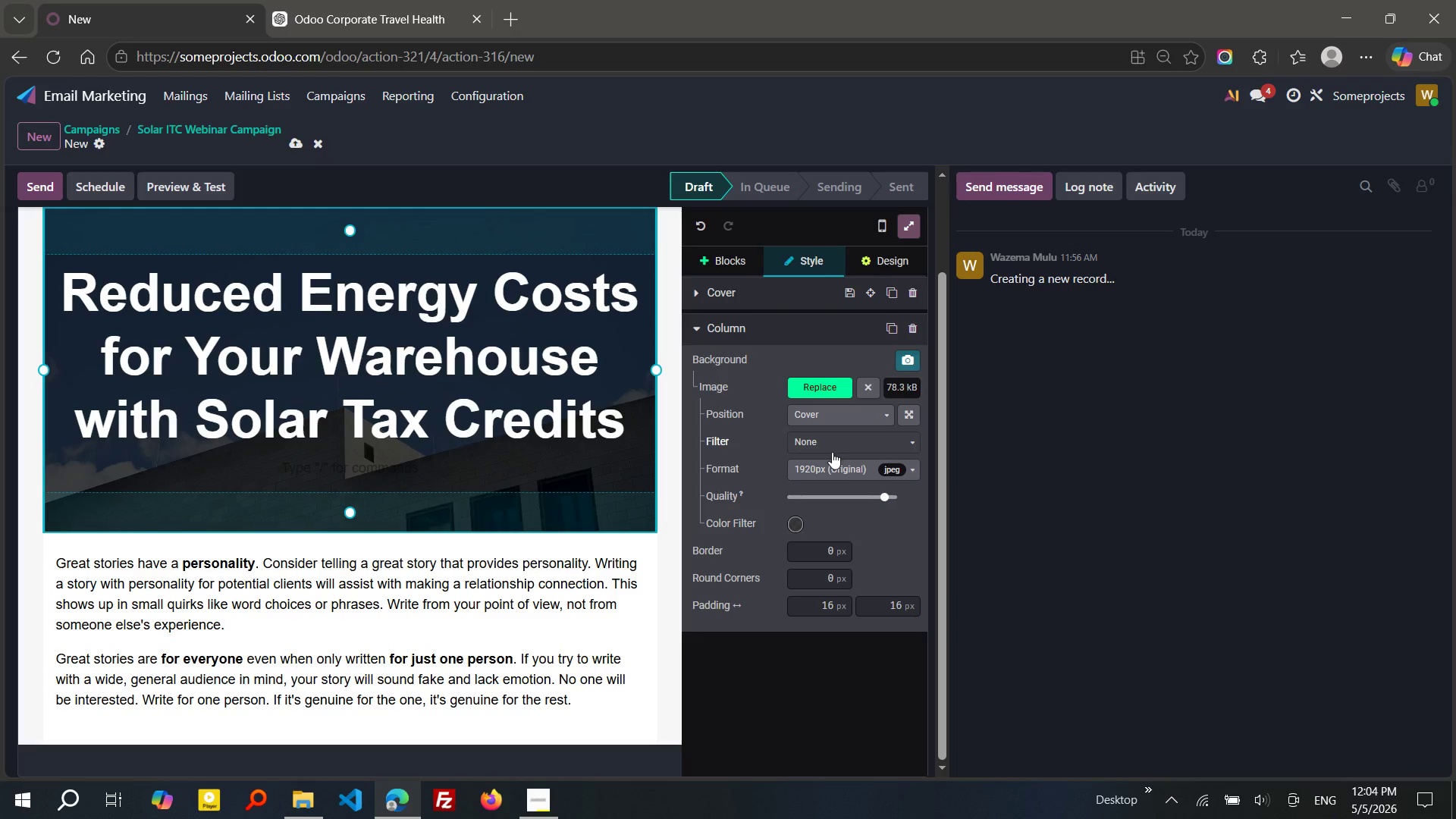 
wait(6.2)
 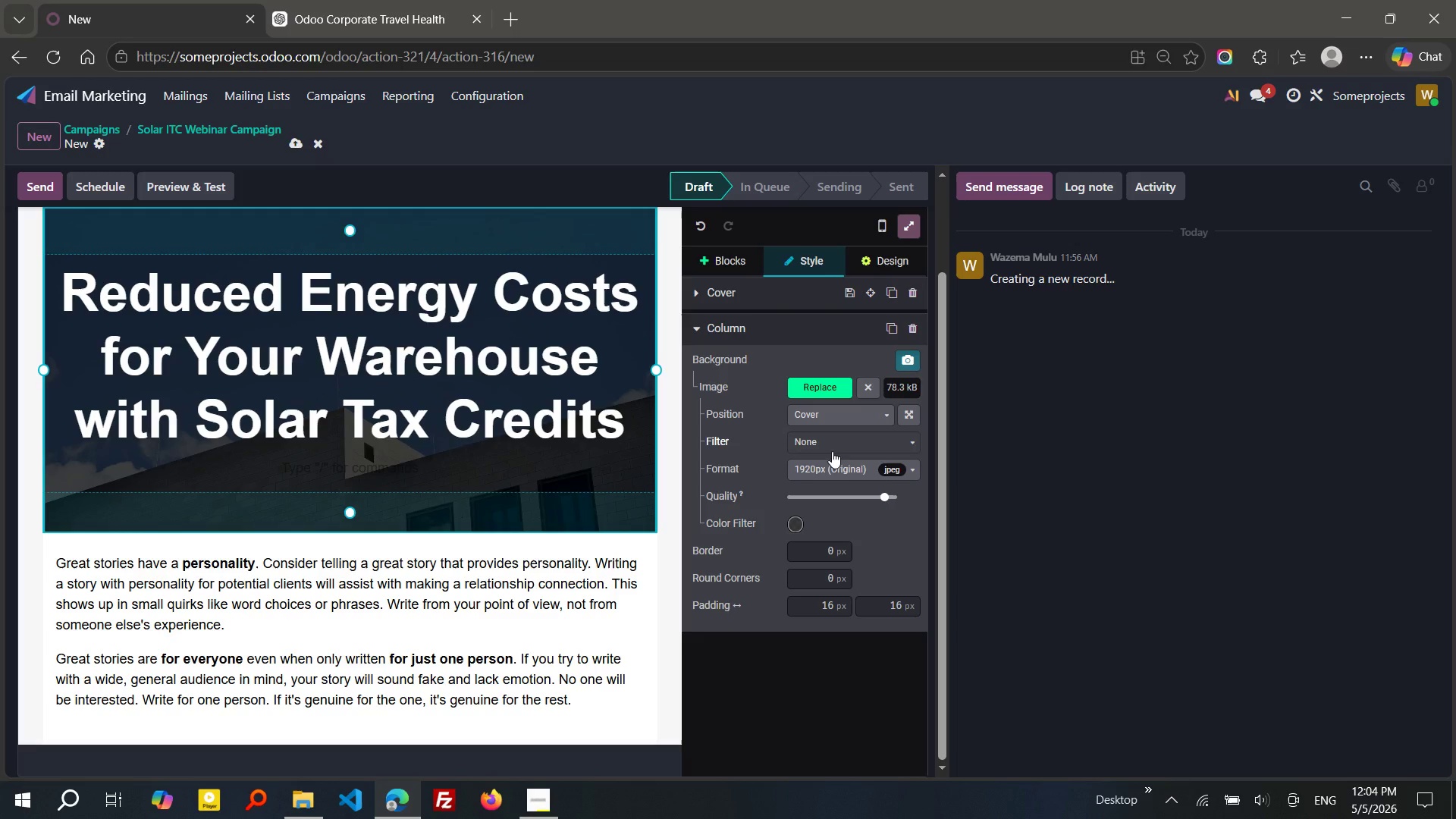 
left_click([799, 527])
 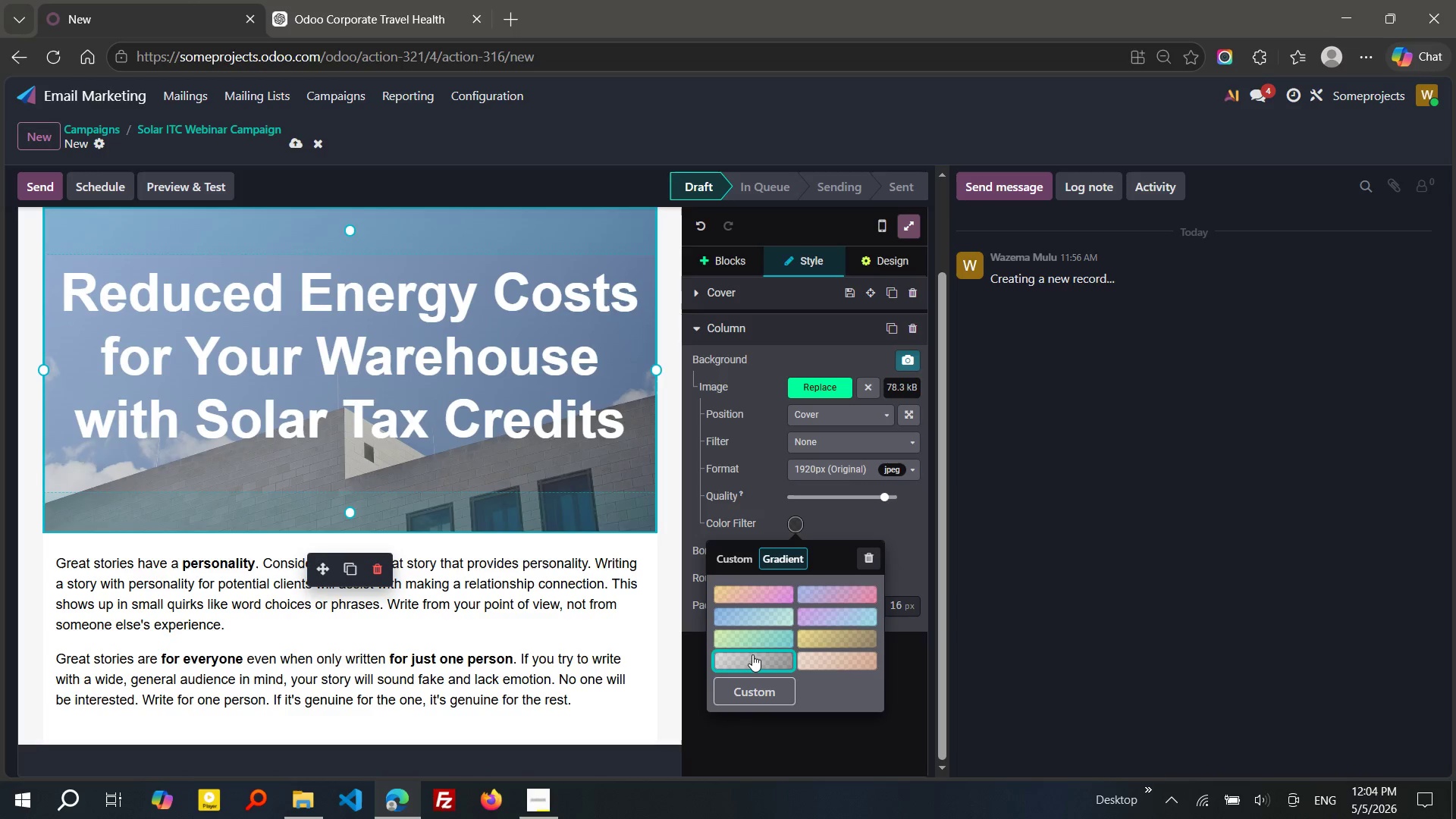 
wait(7.12)
 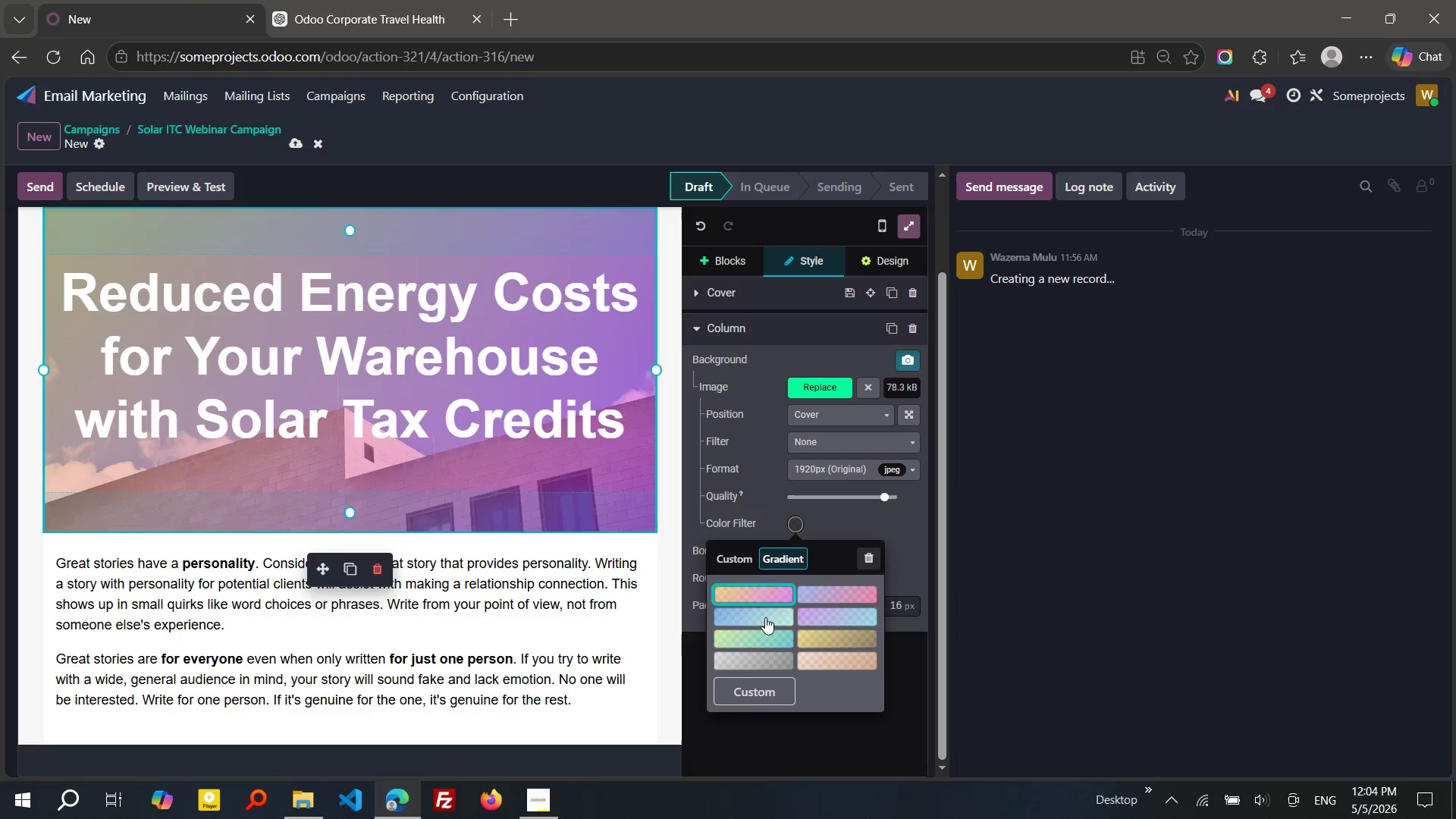 
left_click([730, 564])
 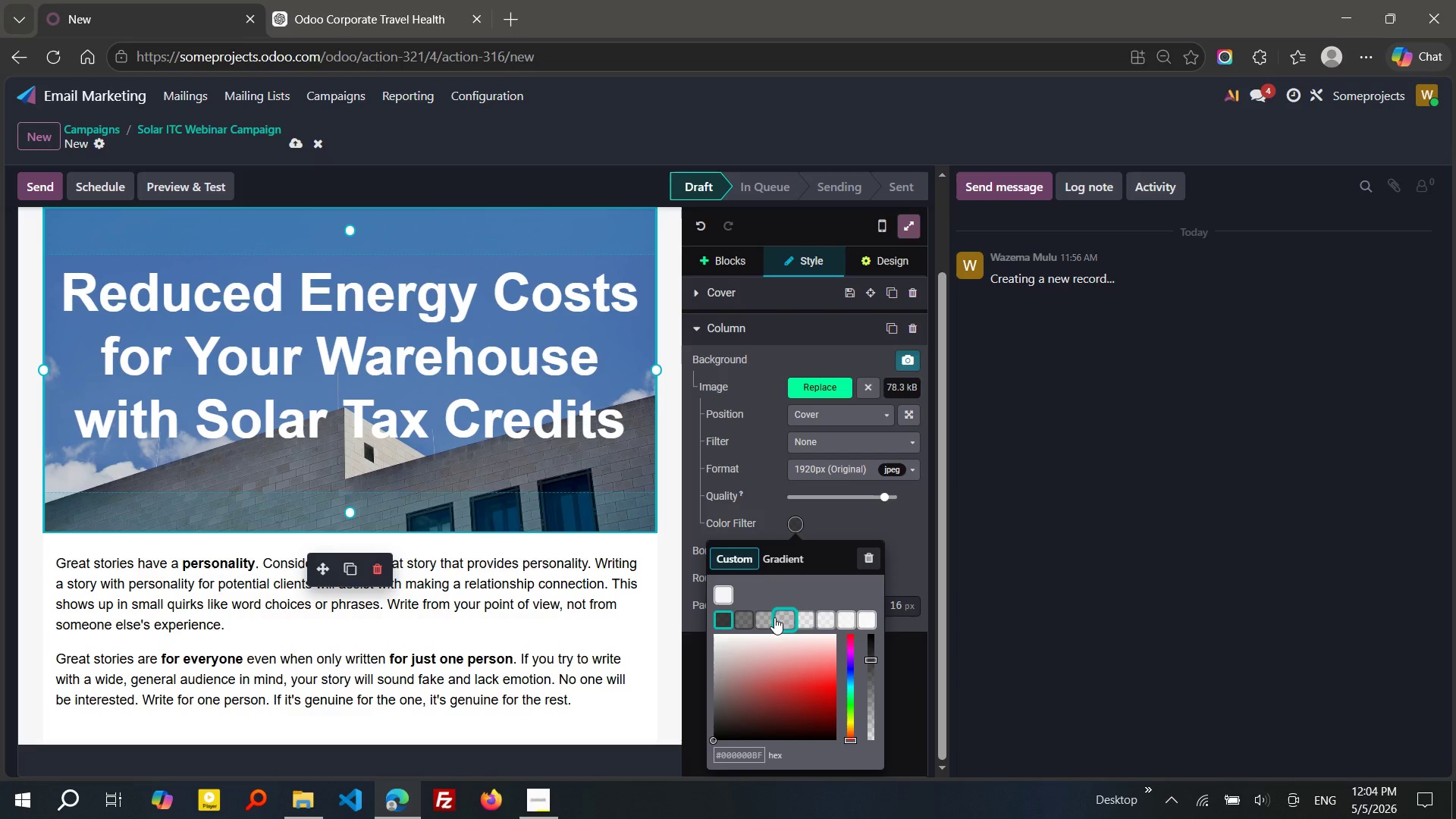 
wait(13.58)
 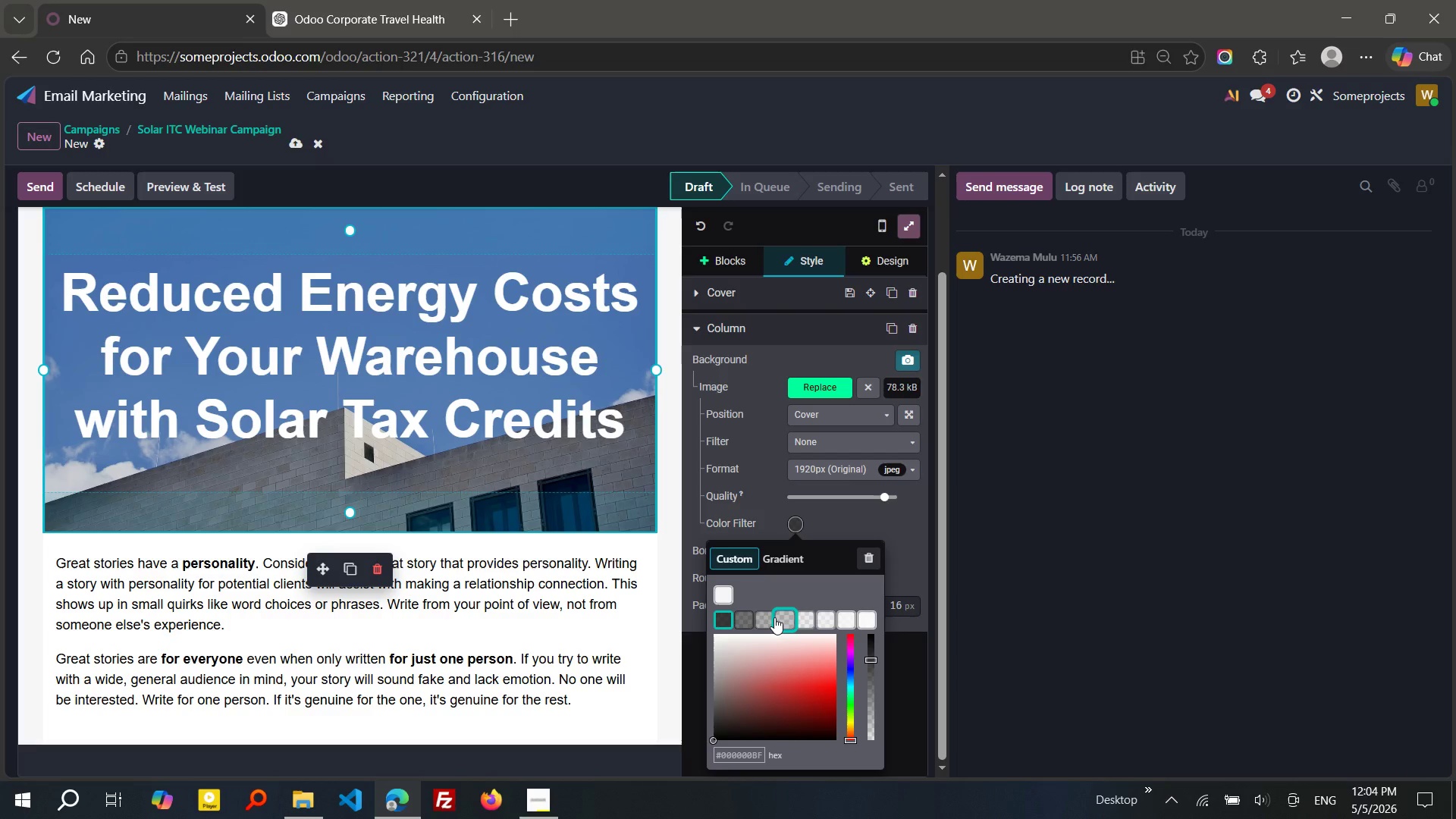 
left_click([758, 620])
 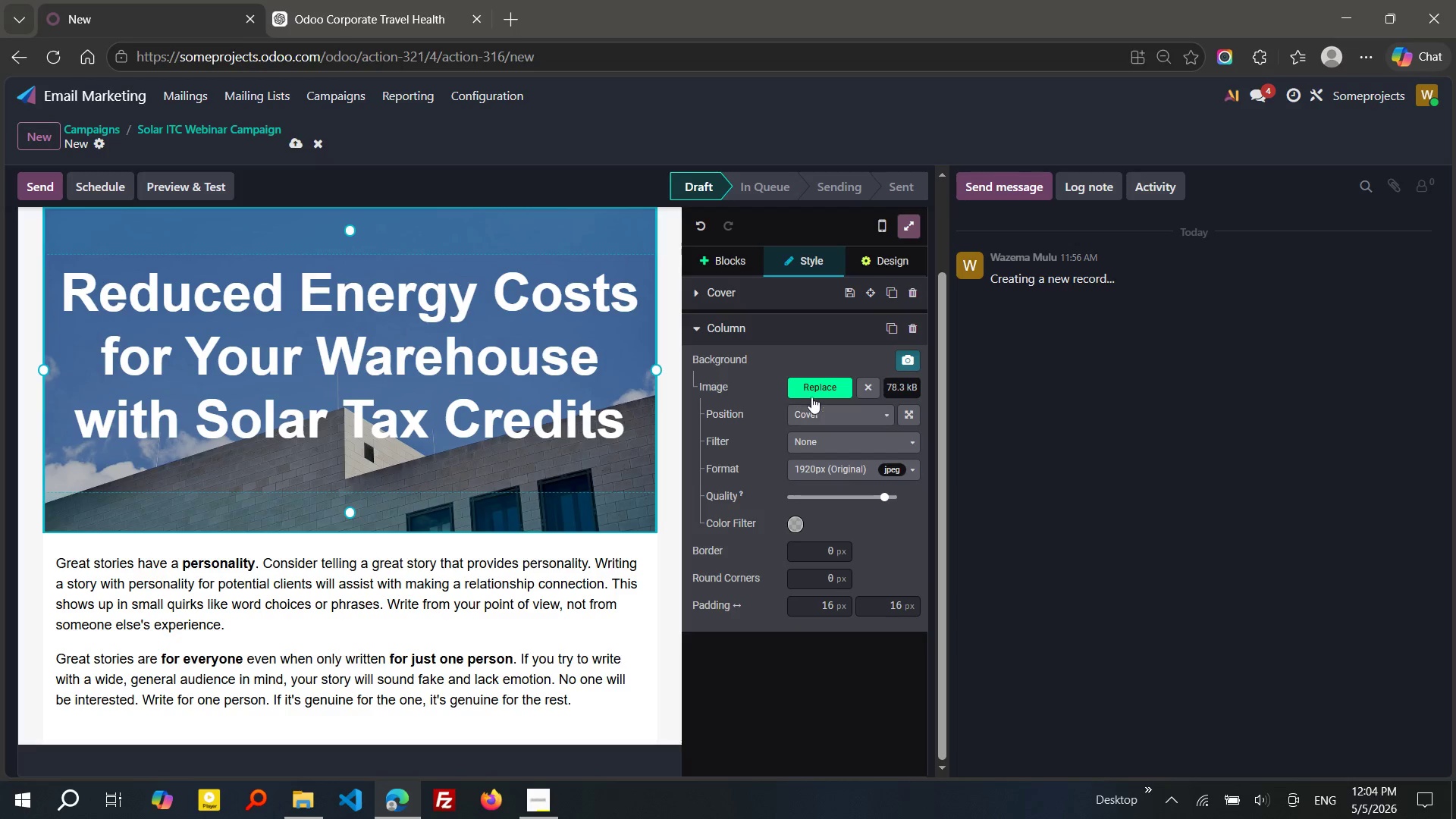 
left_click([824, 391])
 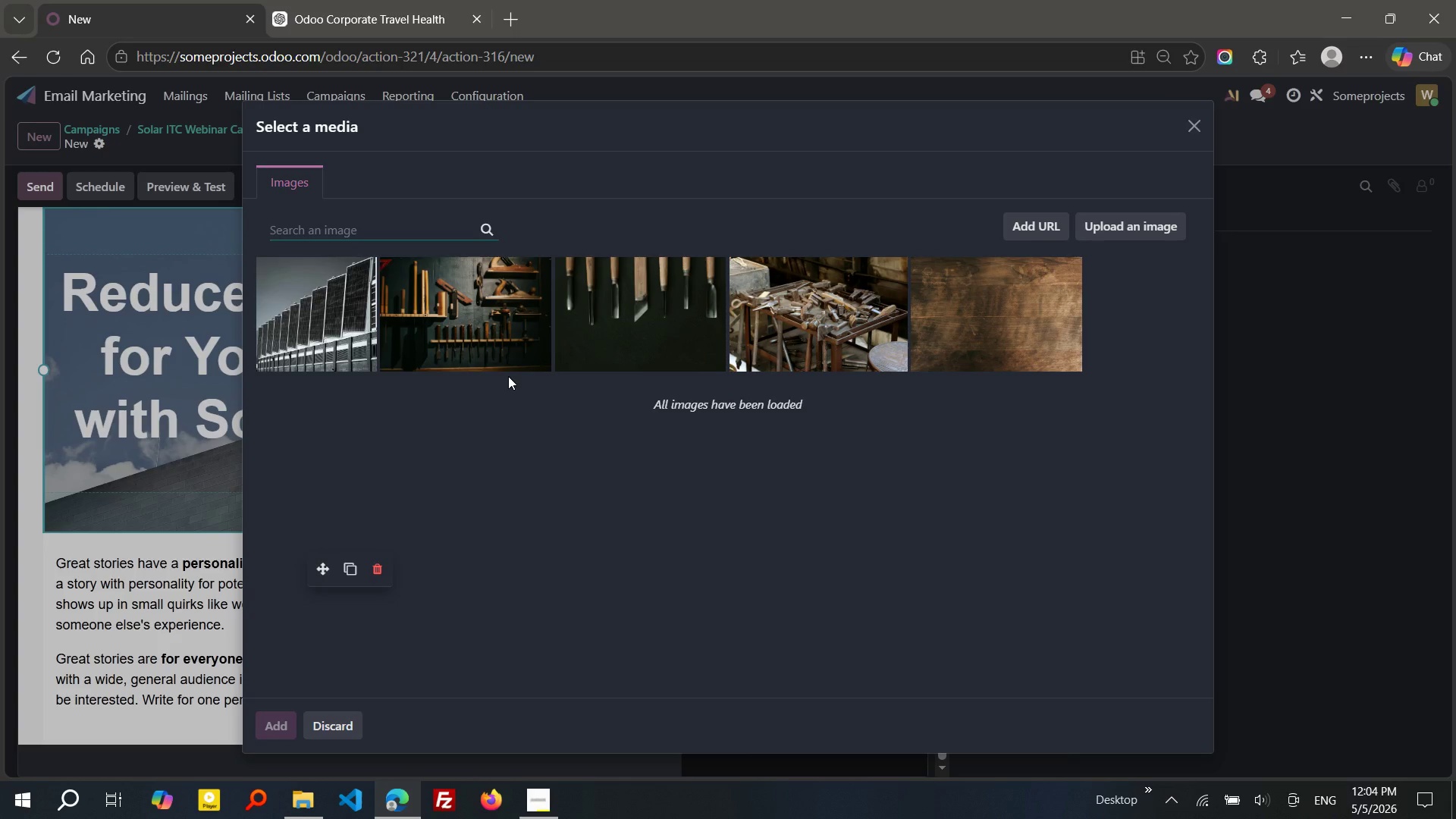 
wait(8.34)
 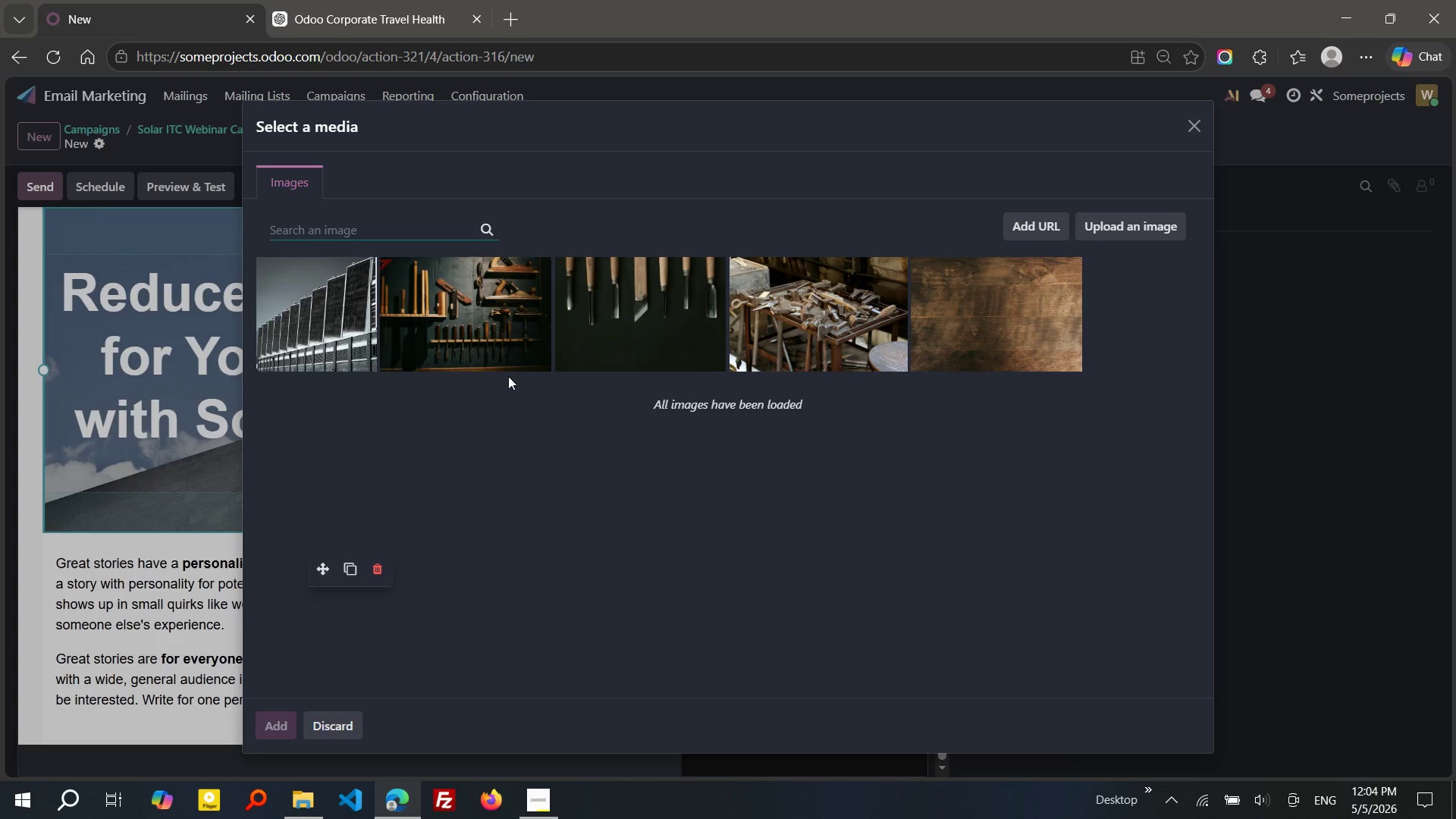 
left_click([268, 298])
 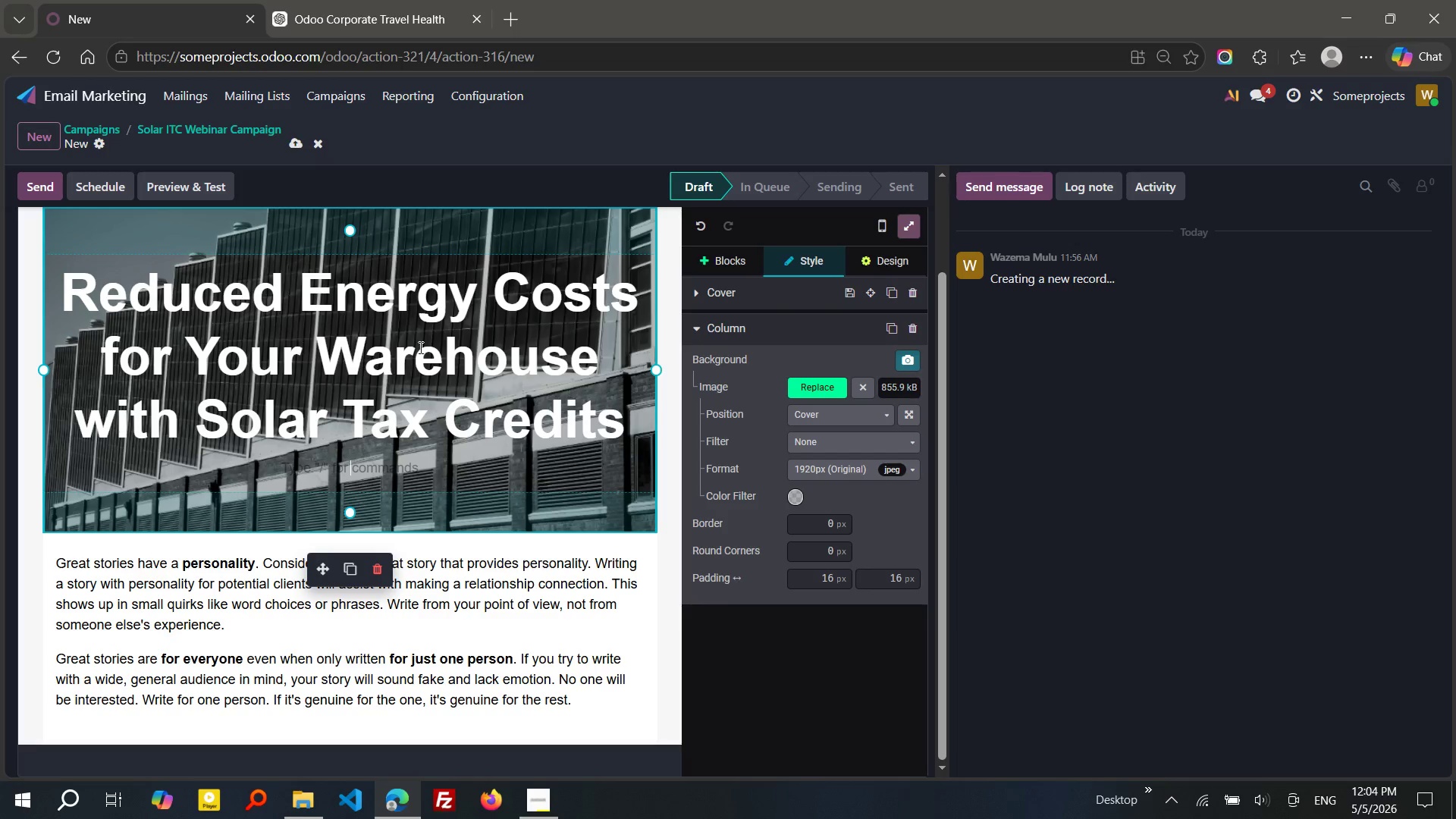 
left_click([803, 390])
 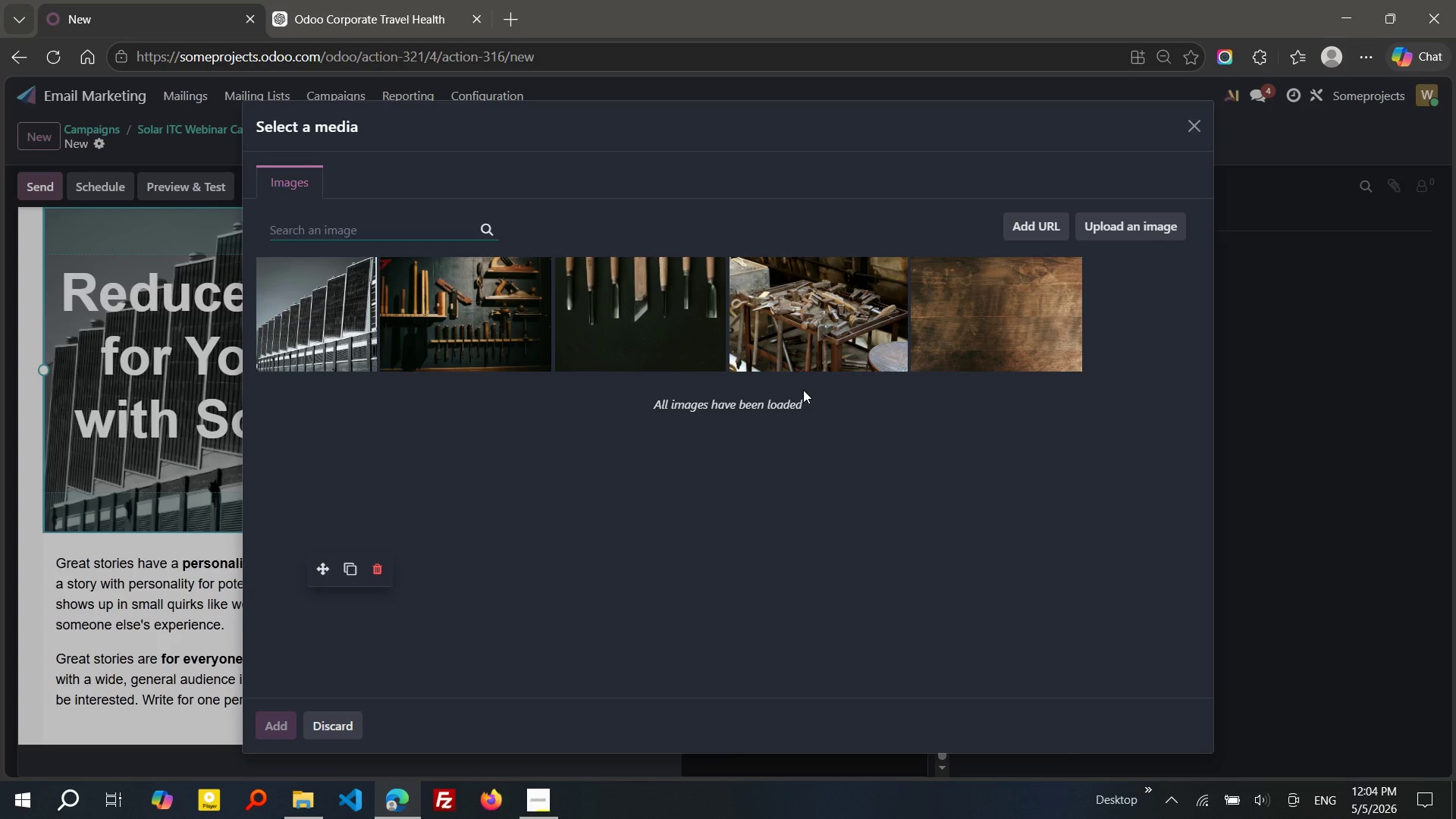 
wait(8.25)
 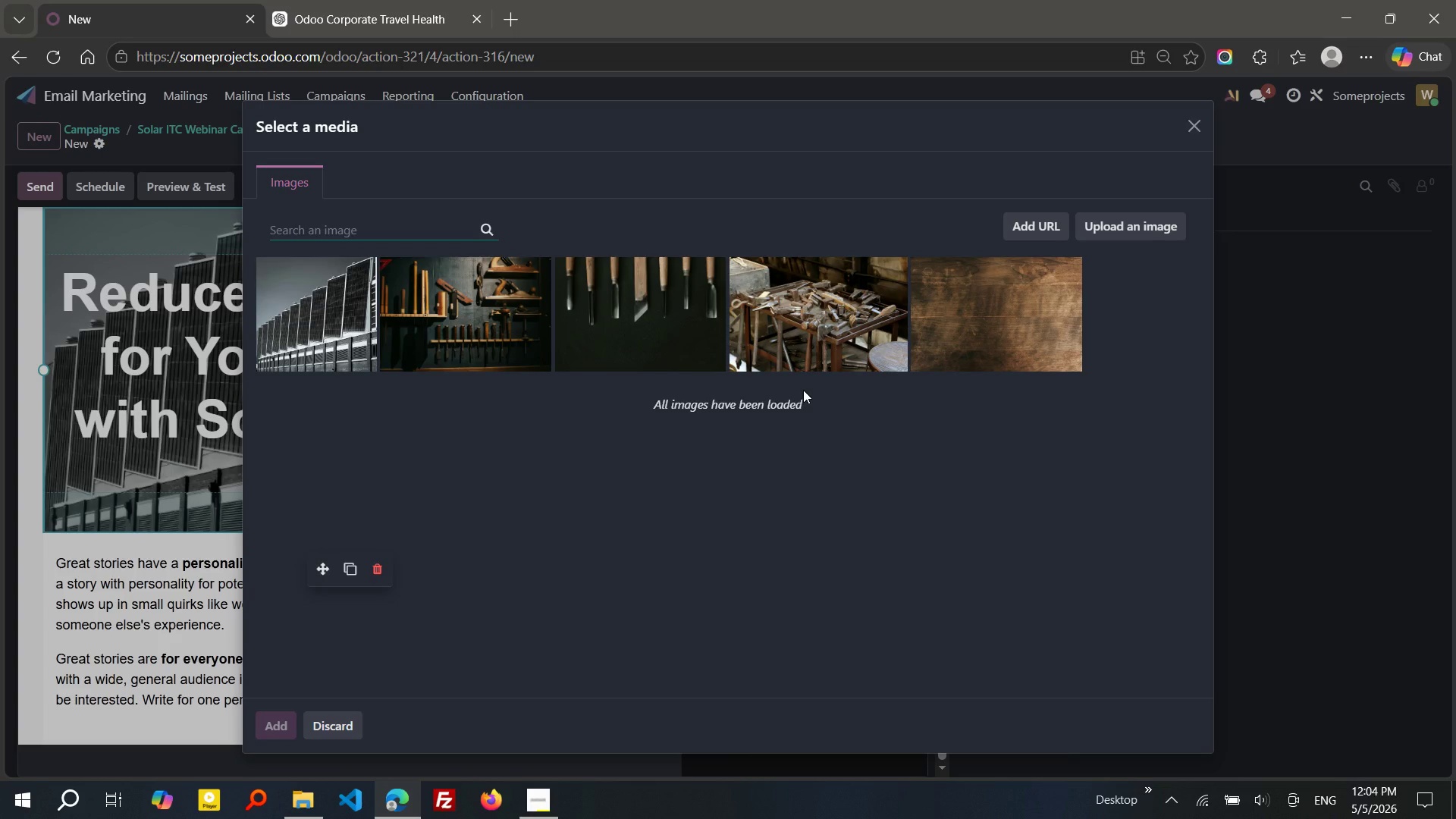 
type(solar panels warehouse rooftop)
 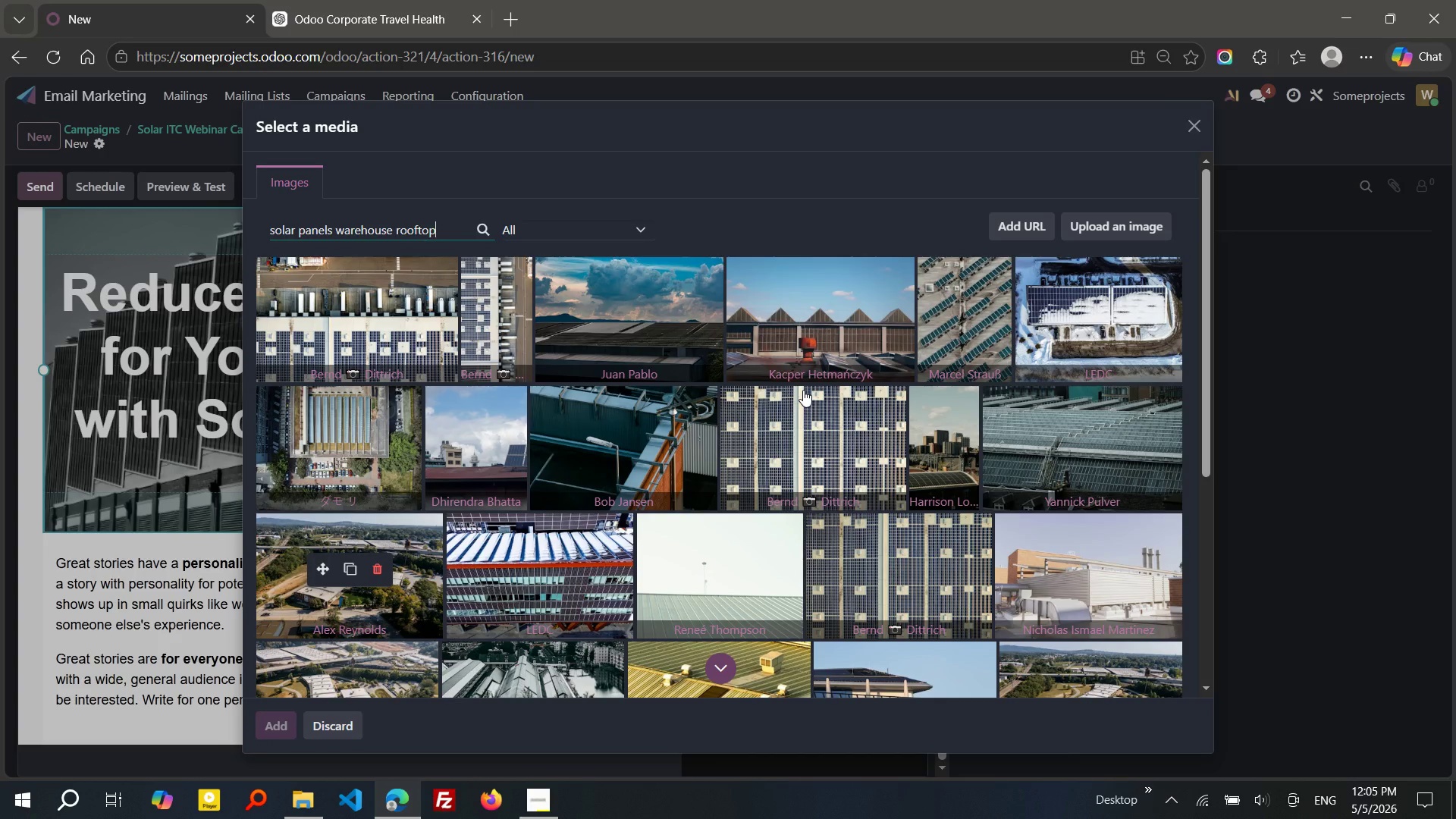 
wait(16.89)
 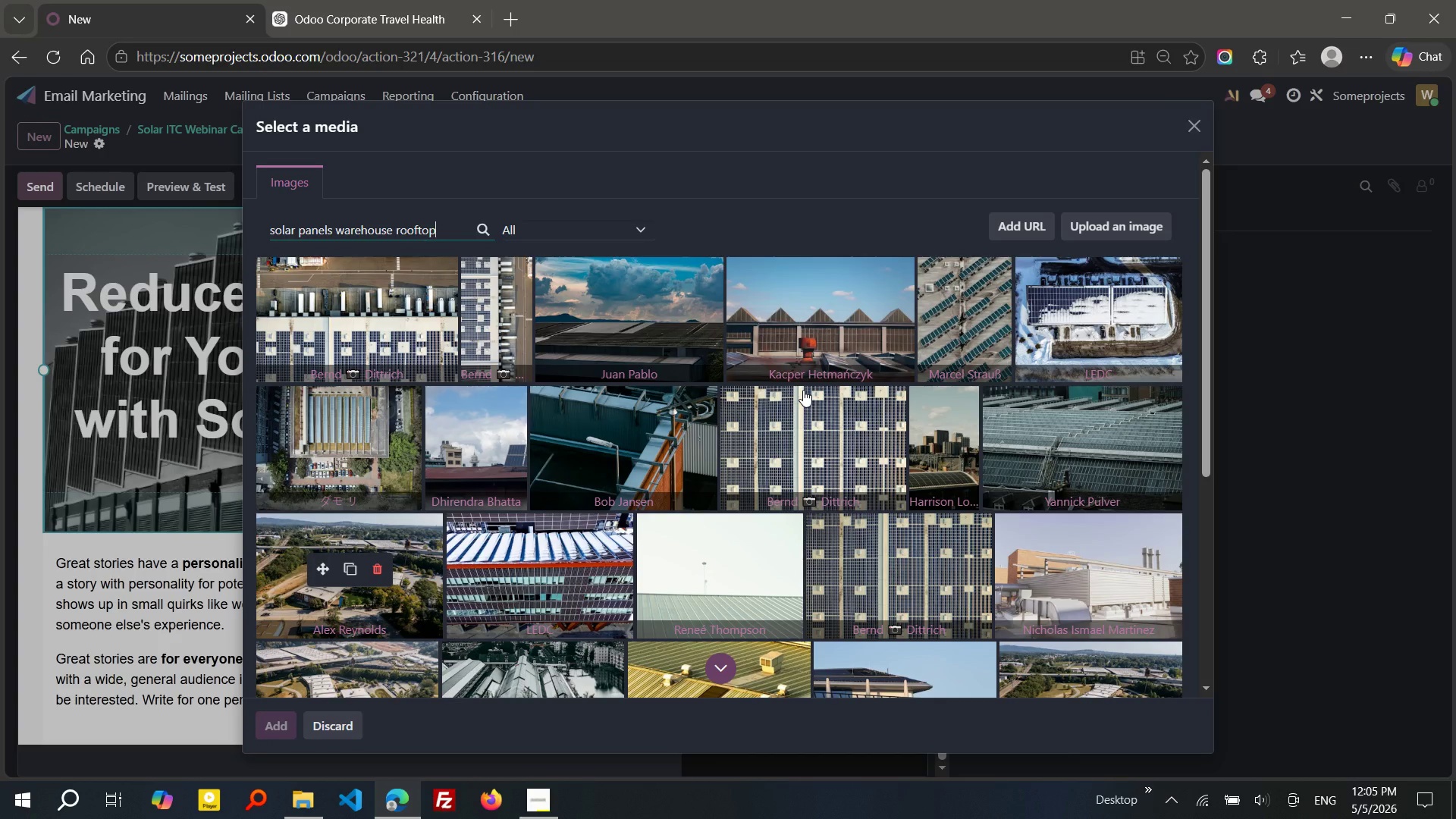 
scroll: coordinate [868, 423], scroll_direction: down, amount: 4.0
 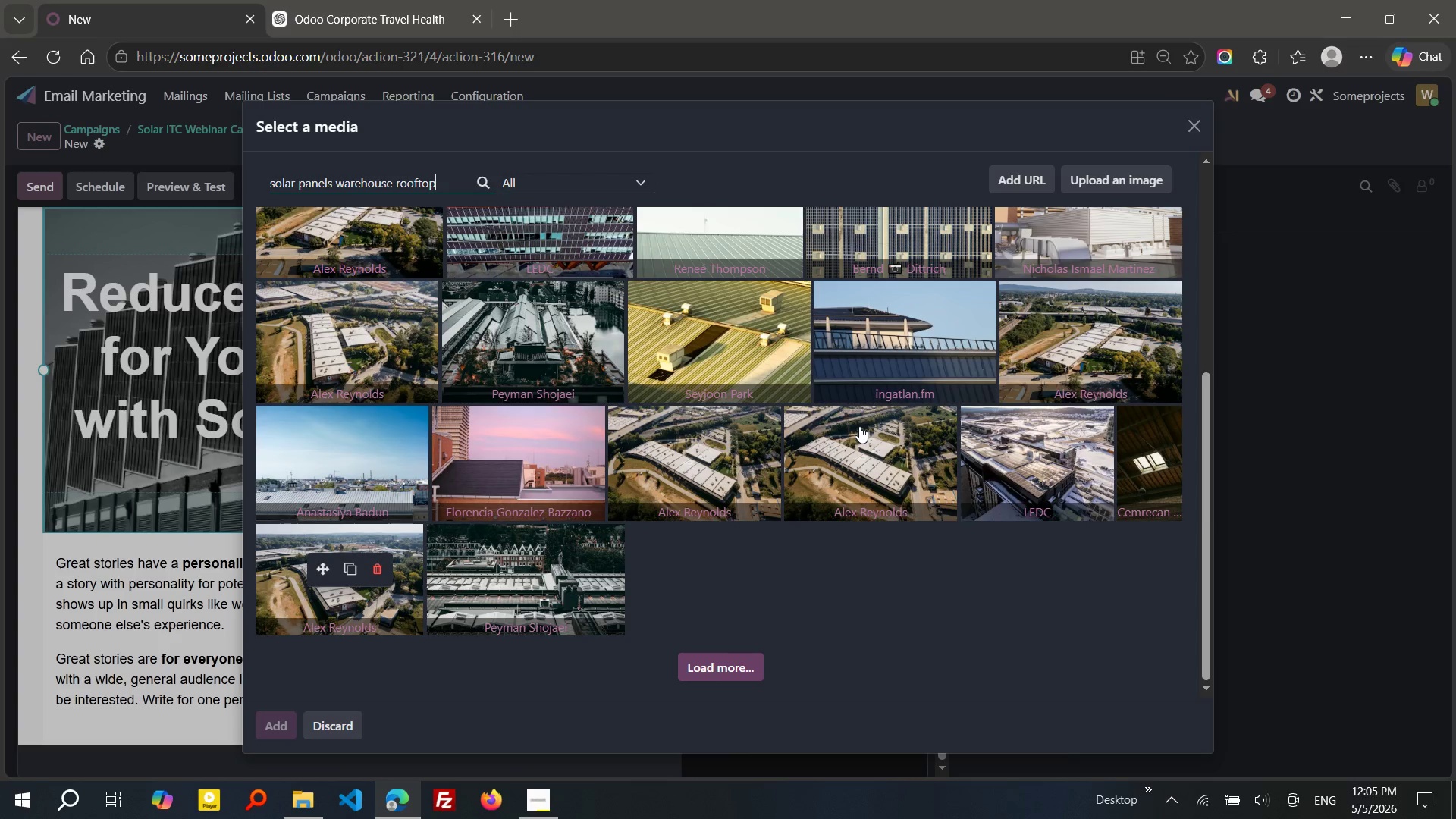 
wait(7.04)
 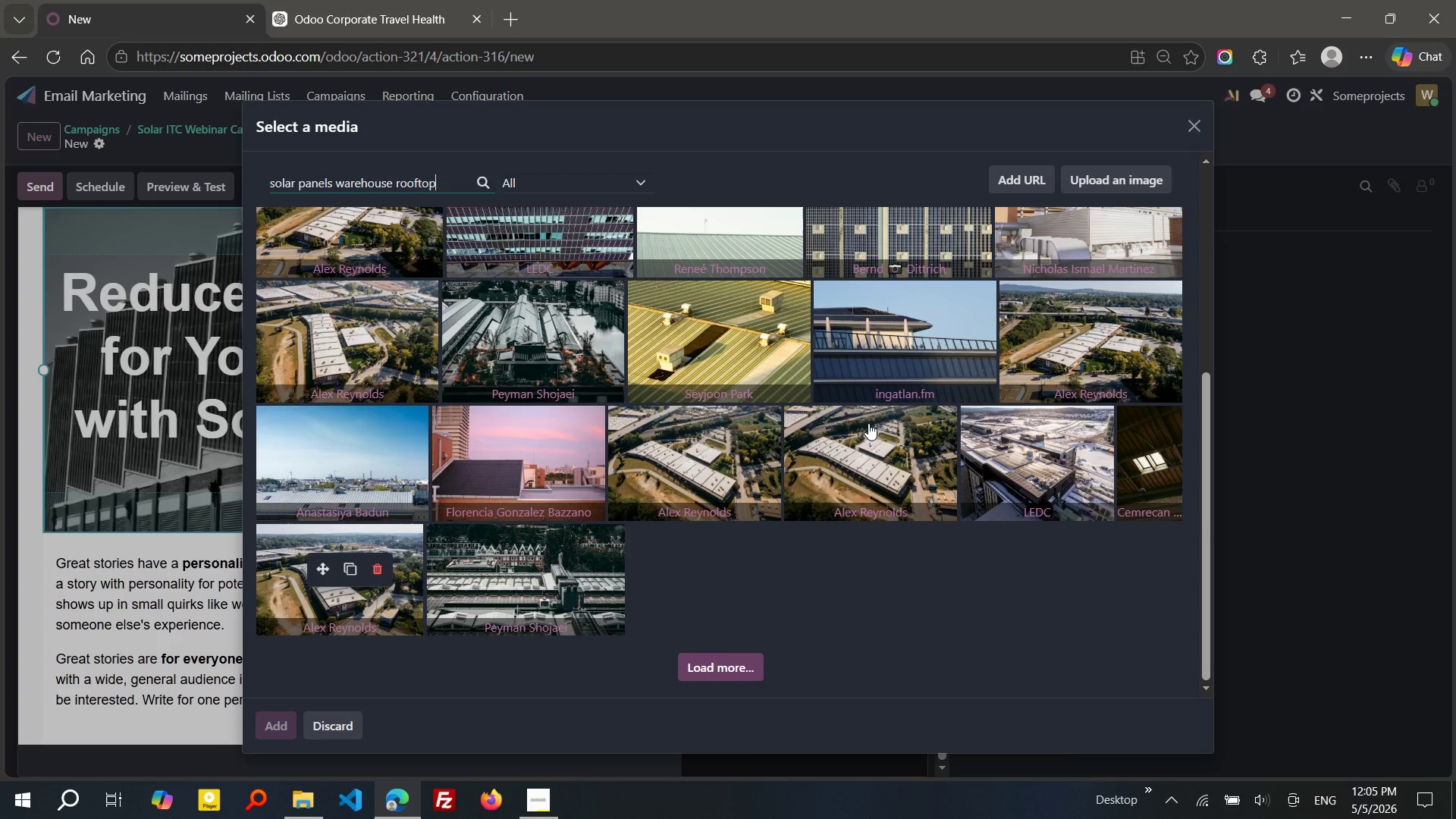 
scroll: coordinate [859, 426], scroll_direction: up, amount: 4.0
 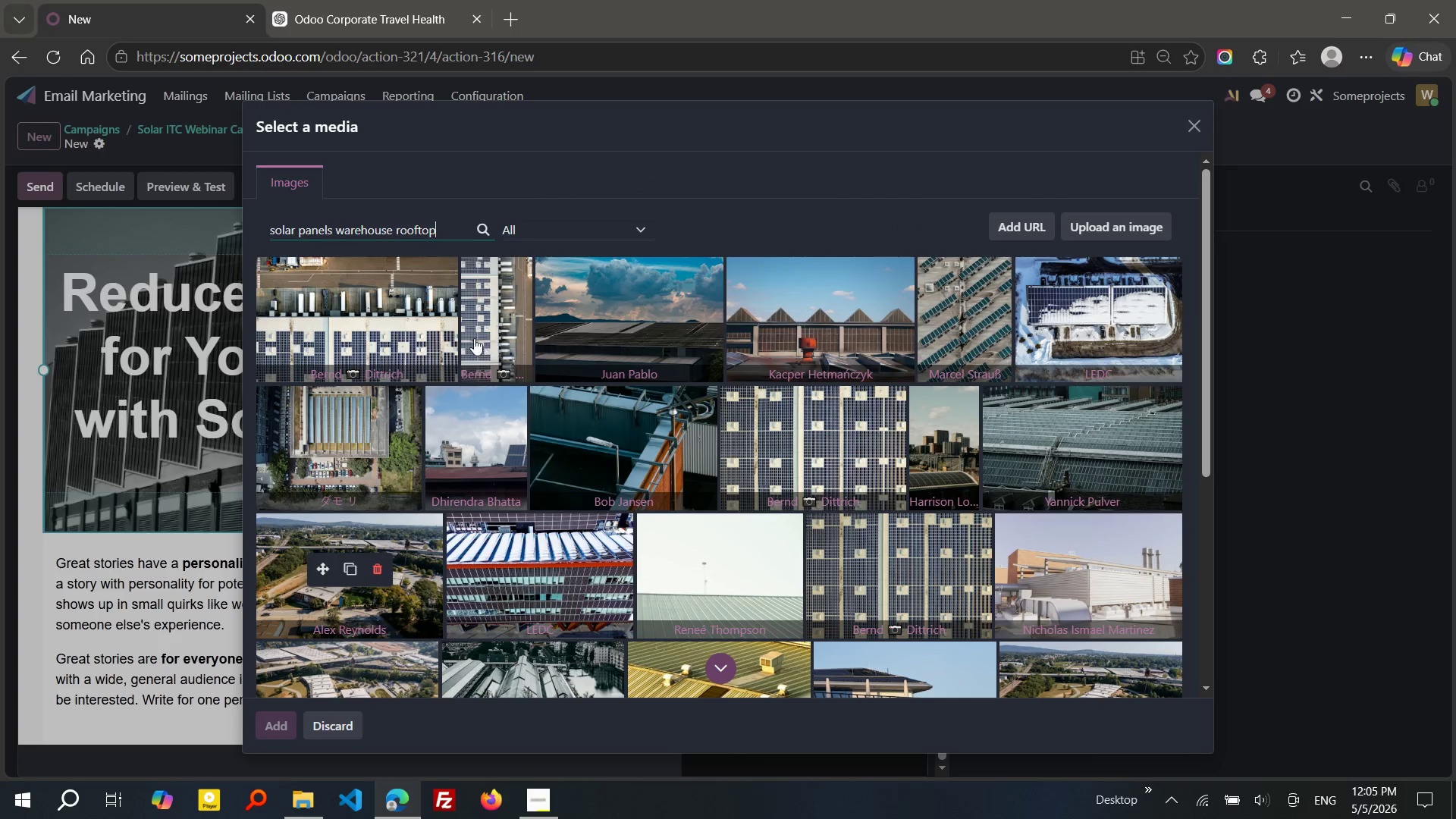 
left_click([406, 338])
 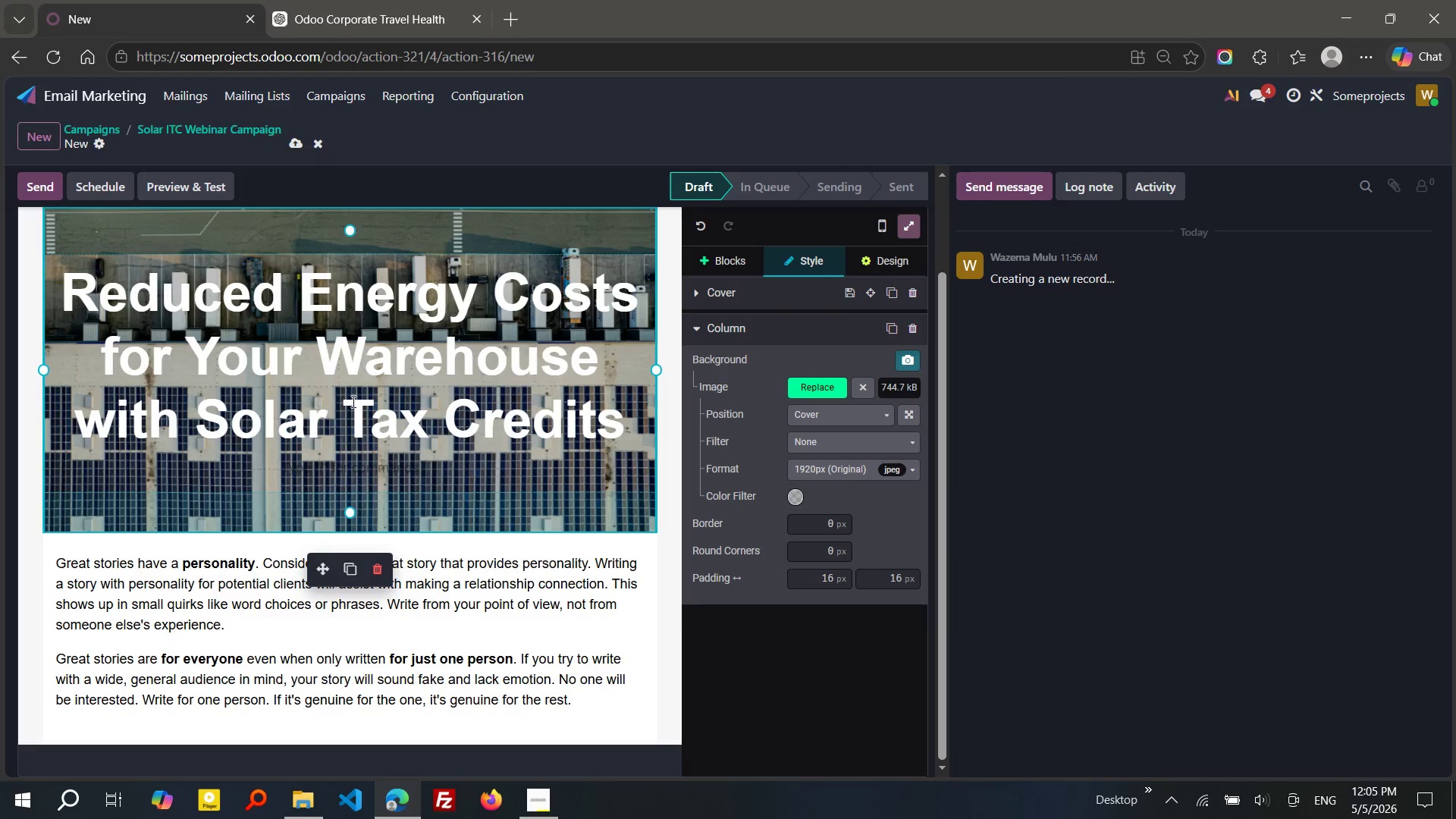 
wait(7.2)
 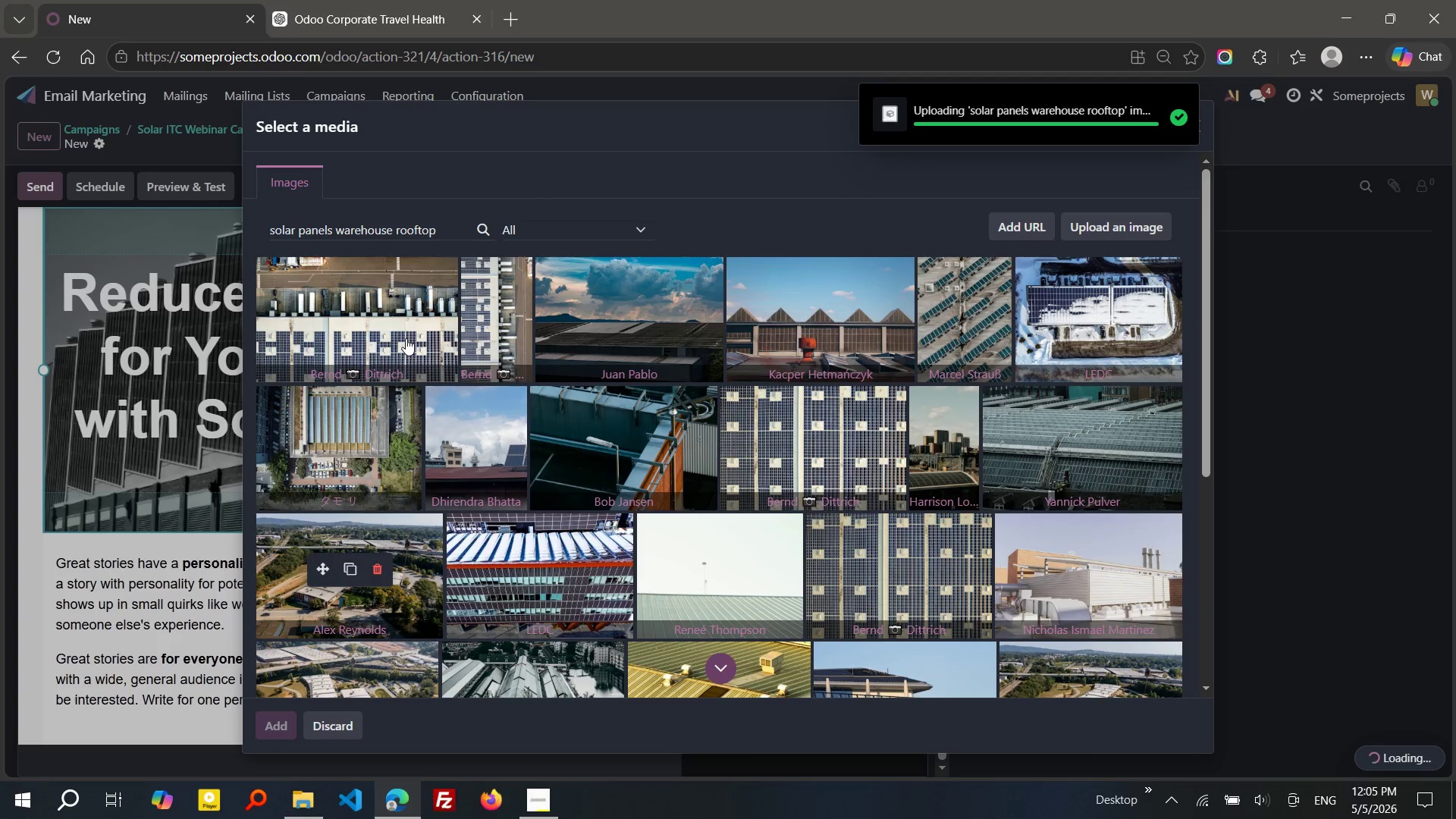 
left_click([789, 503])
 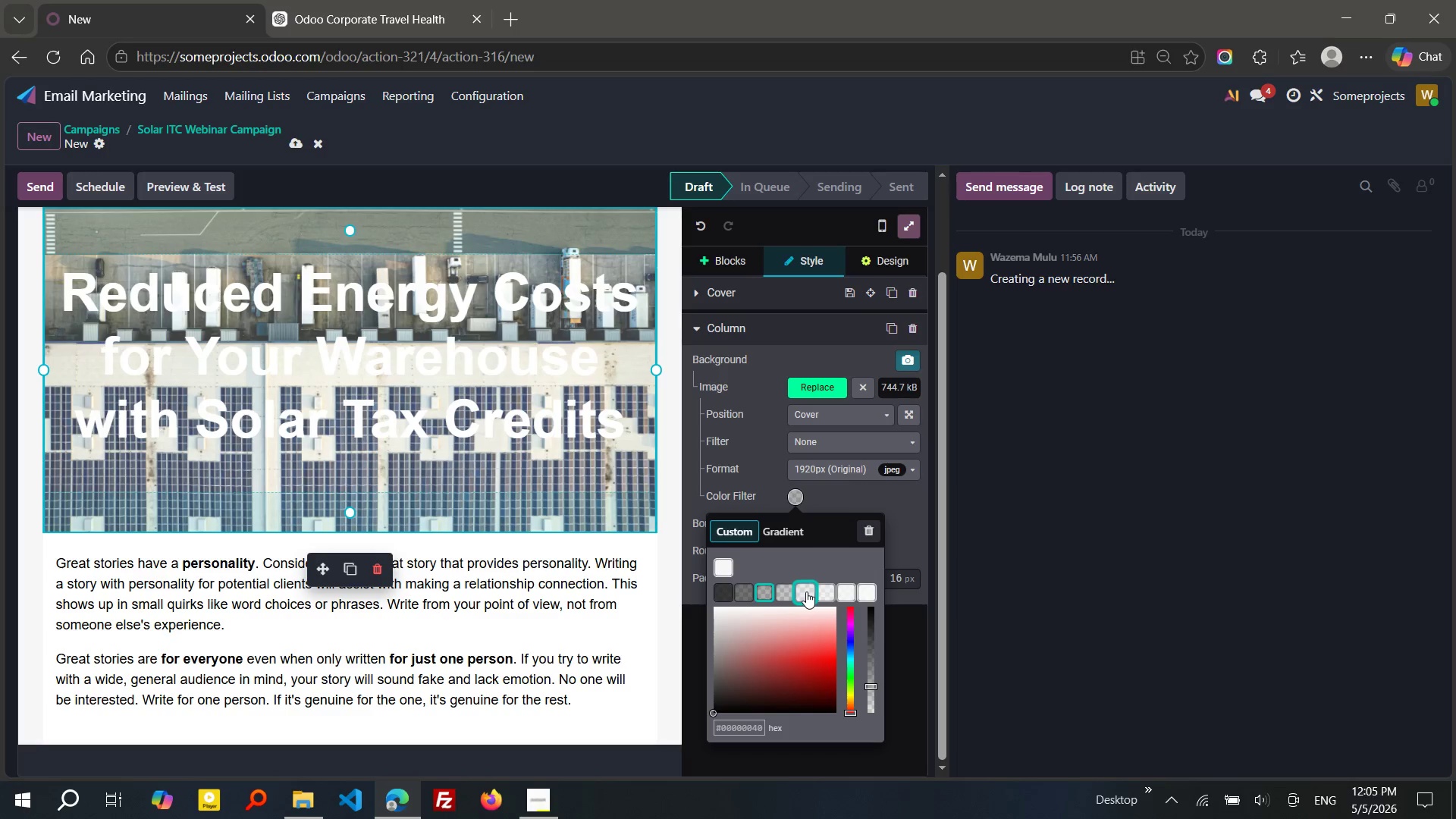 
wait(11.58)
 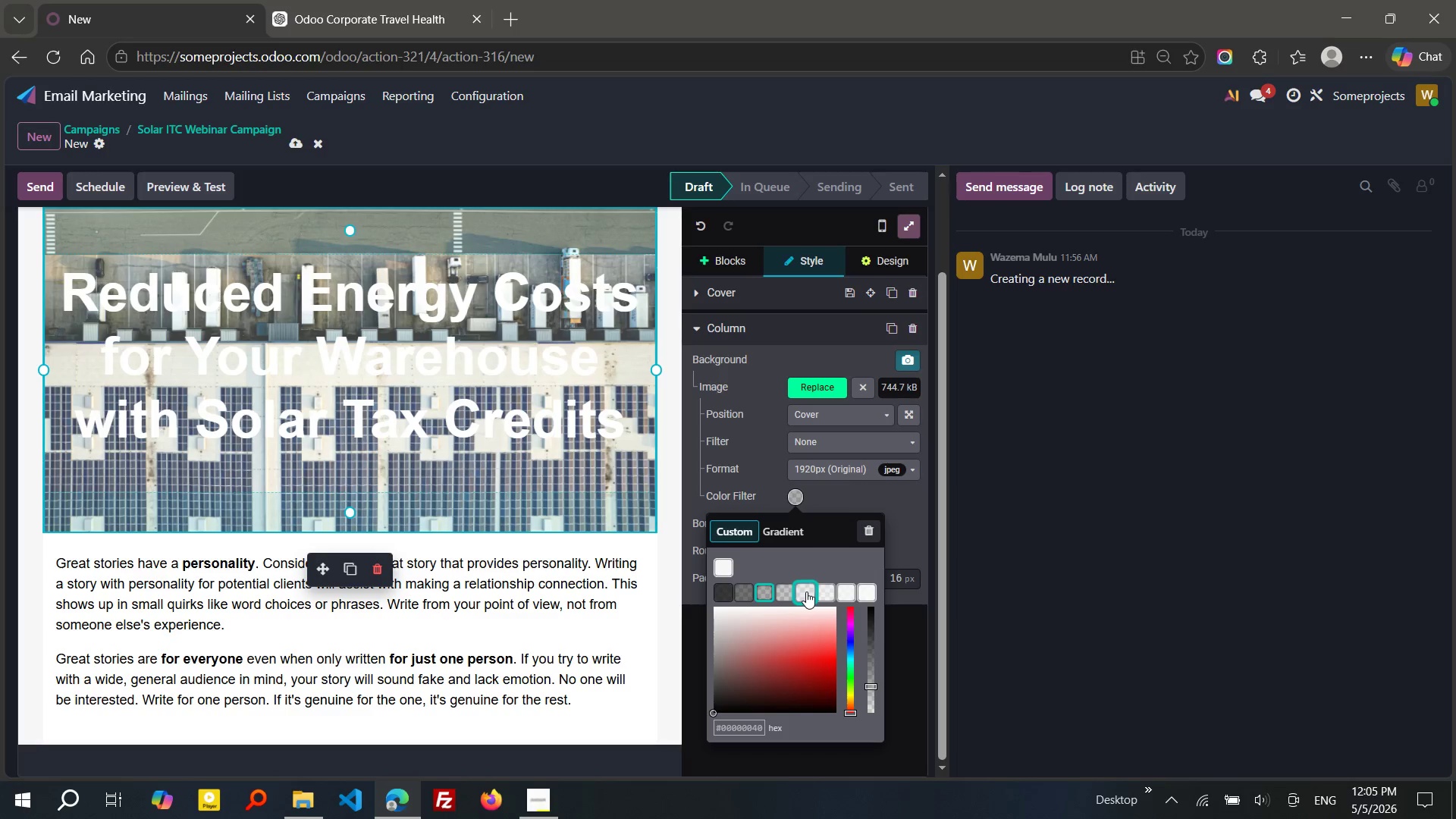 
left_click([733, 588])
 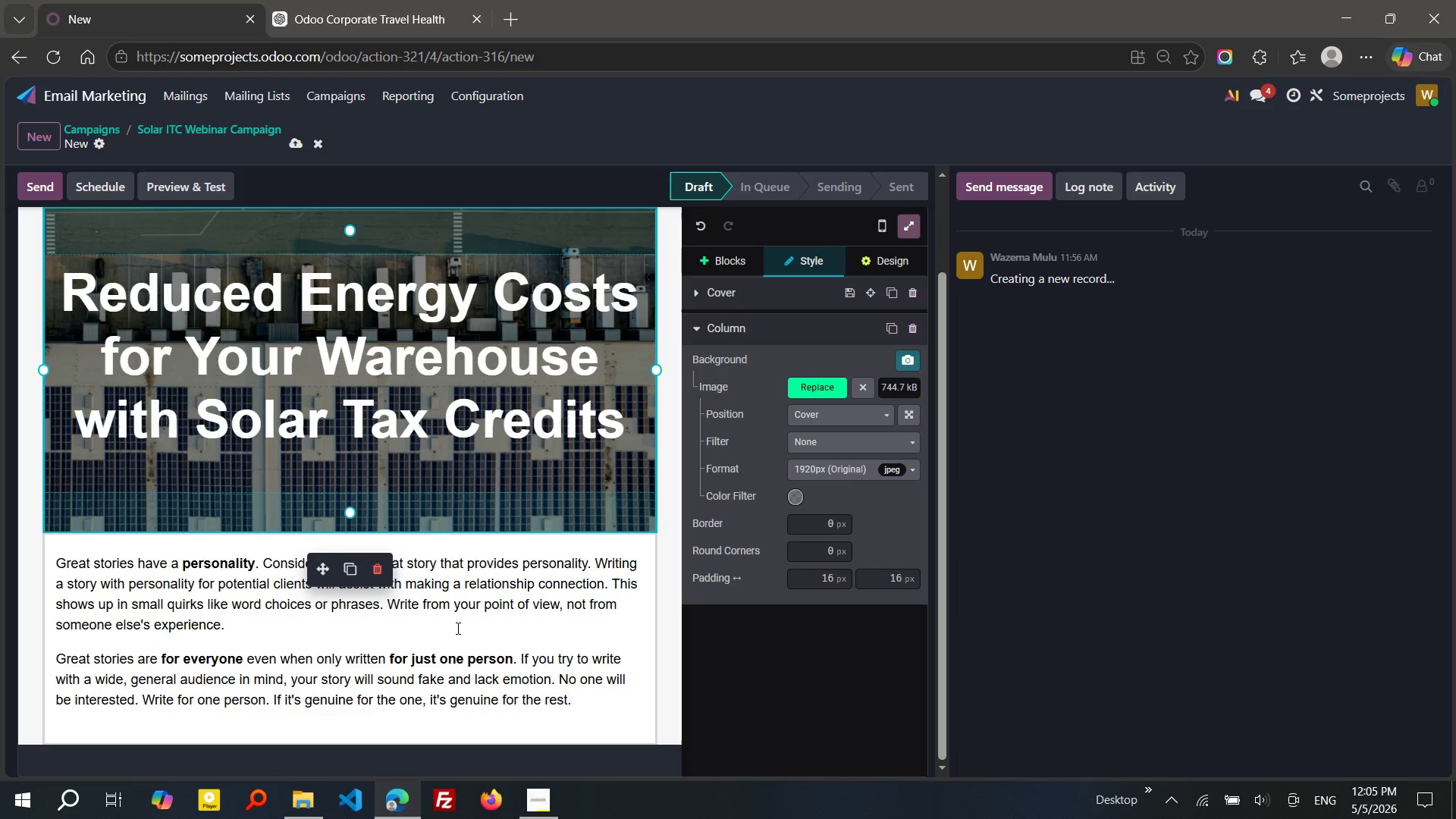 
left_click([577, 692])
 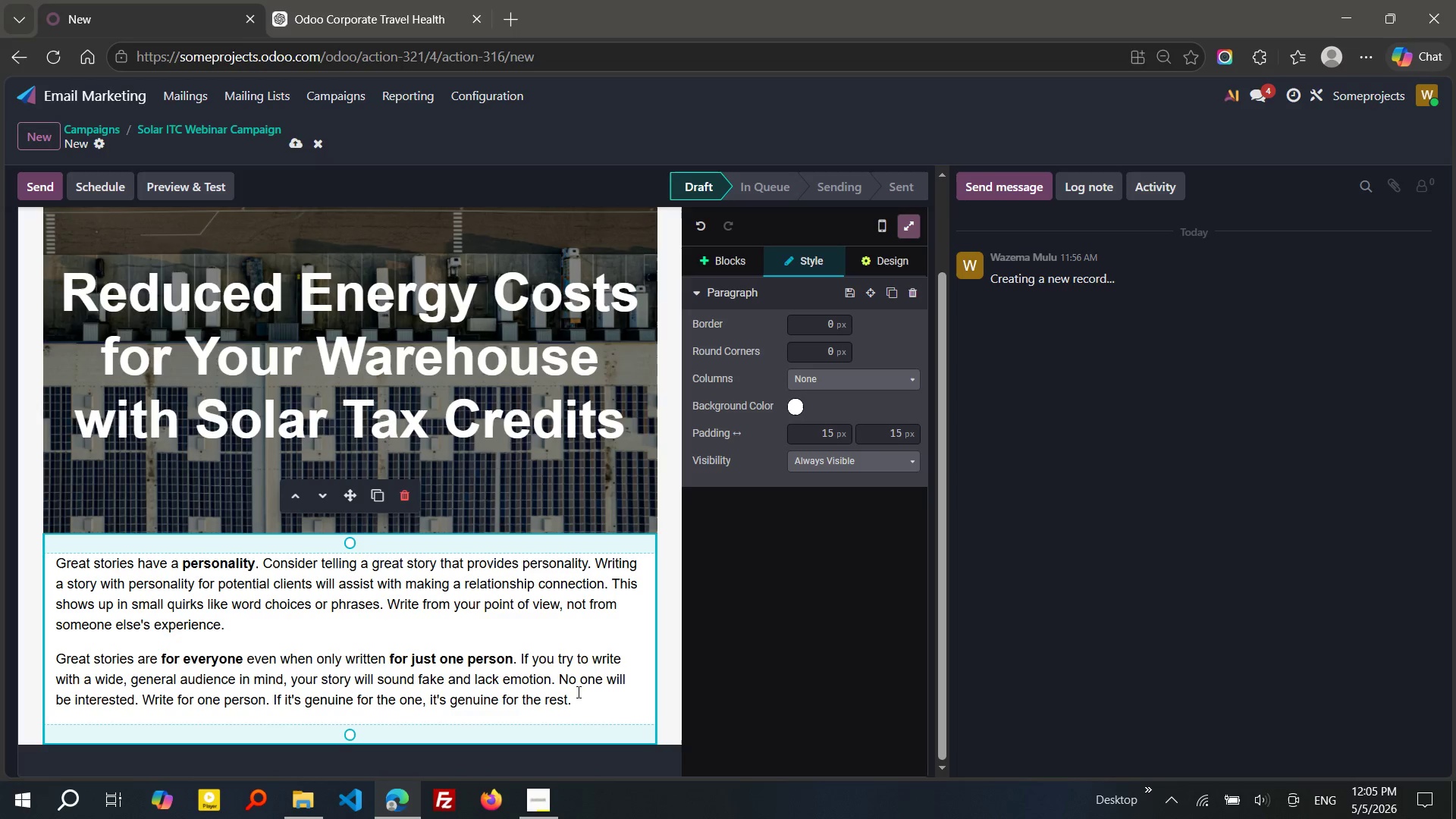 
left_click_drag(start_coordinate=[577, 692], to_coordinate=[50, 571])
 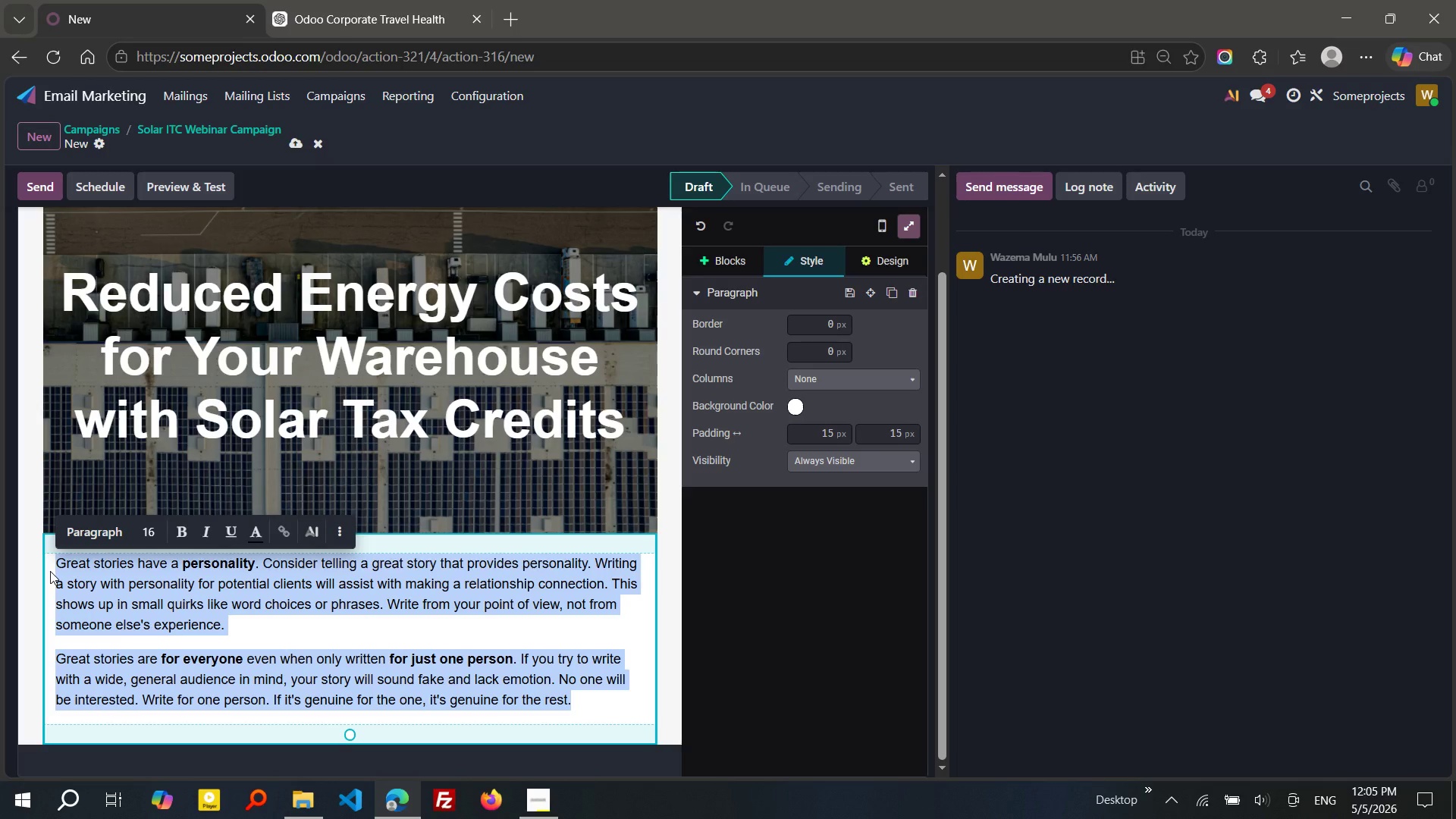 
key(Backspace)
 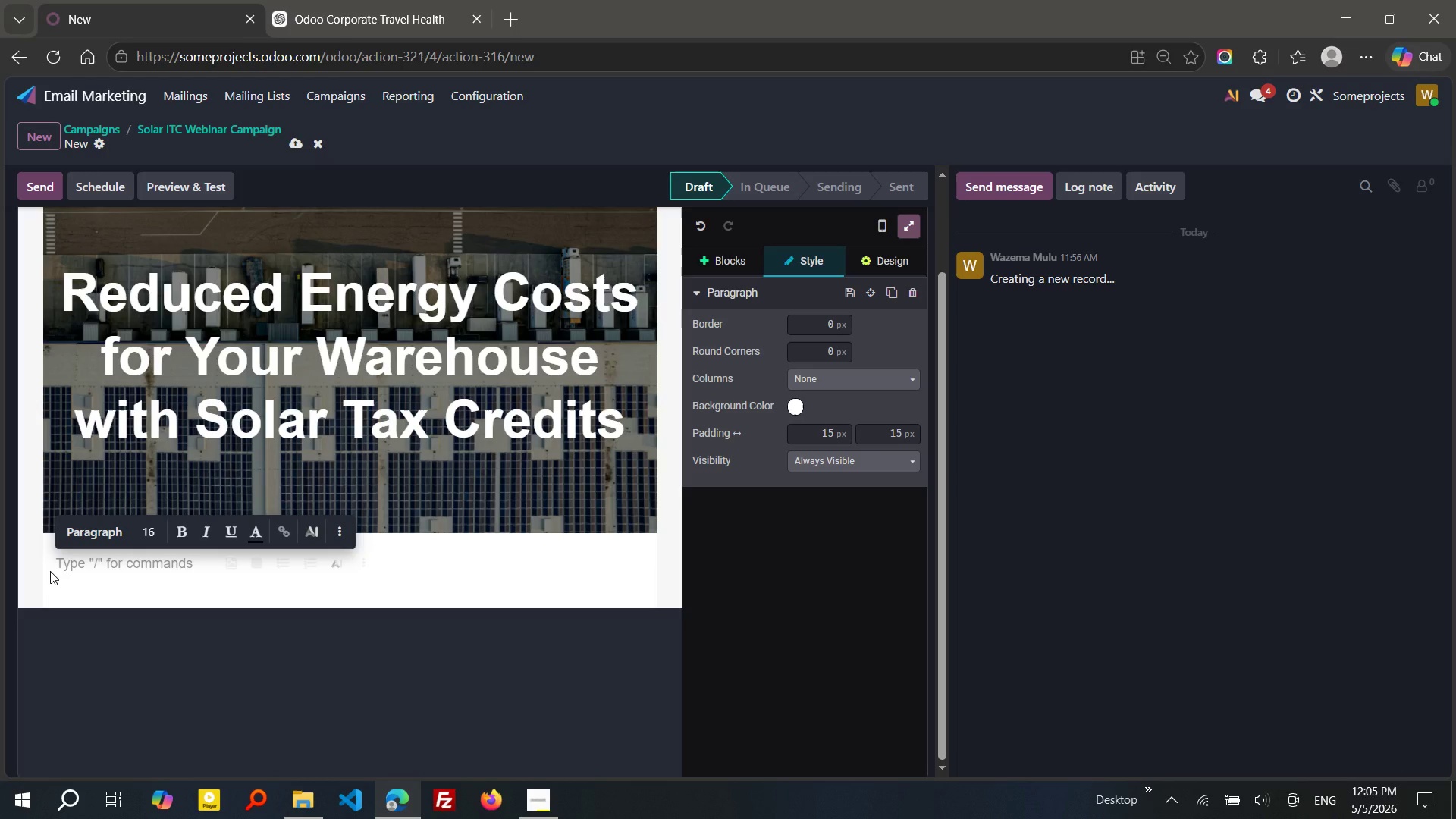 
key(Enter)
 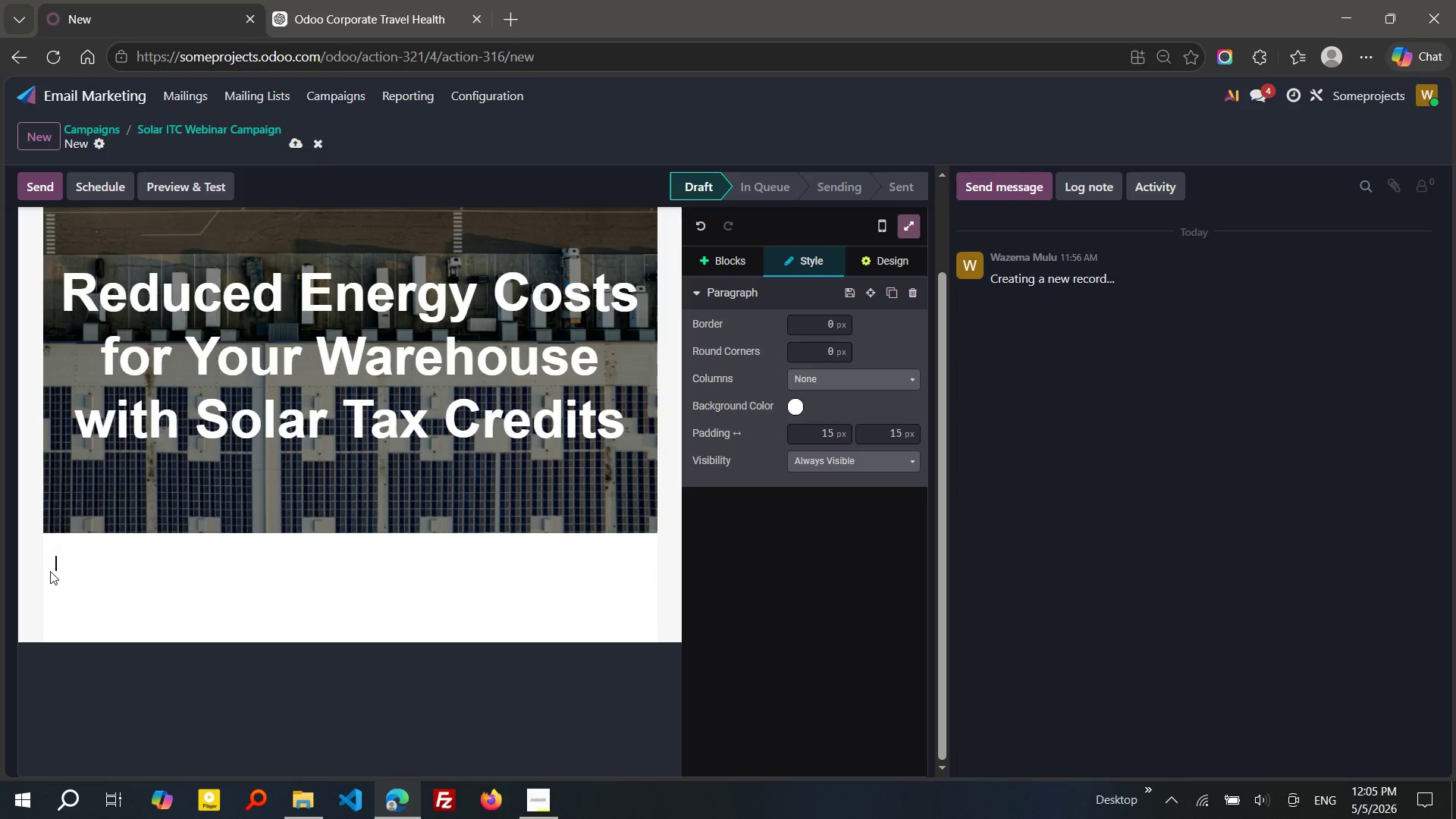 
key(ArrowUp)
 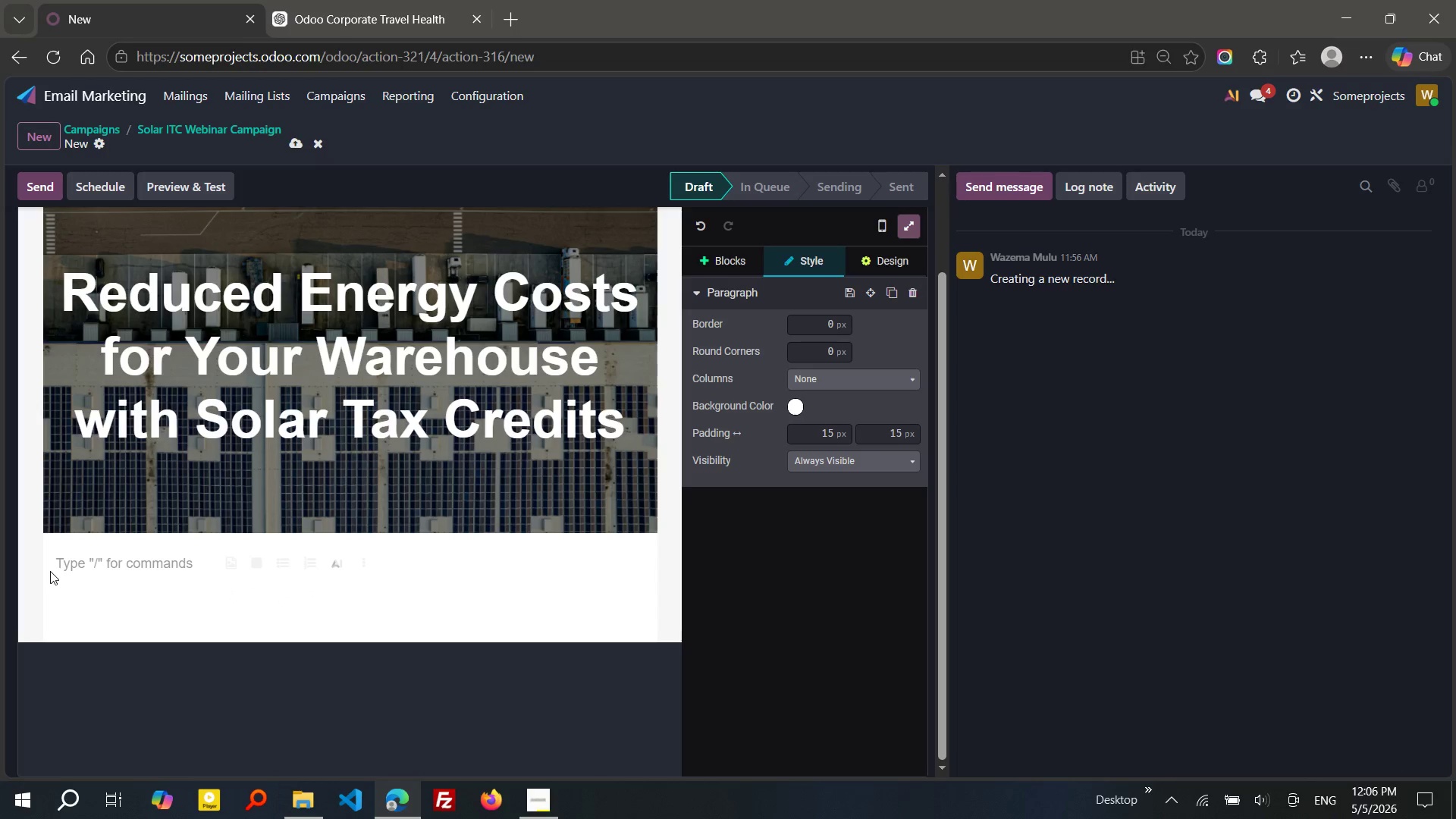 
type(/h)
key(Backspace)
key(Backspace)
type(h)
key(Backspace)
type(Hi)
 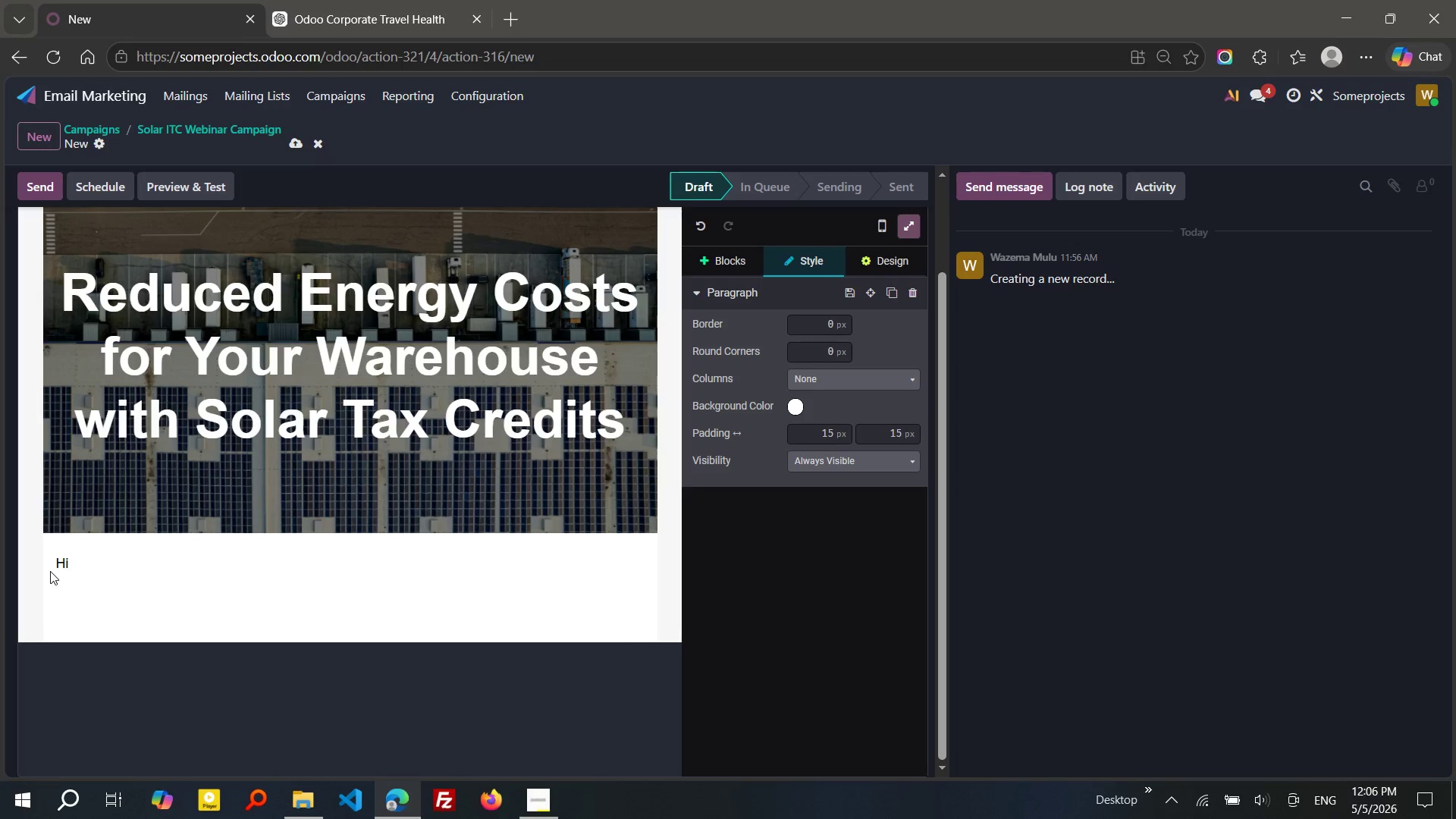 
left_click_drag(start_coordinate=[86, 566], to_coordinate=[49, 570])
 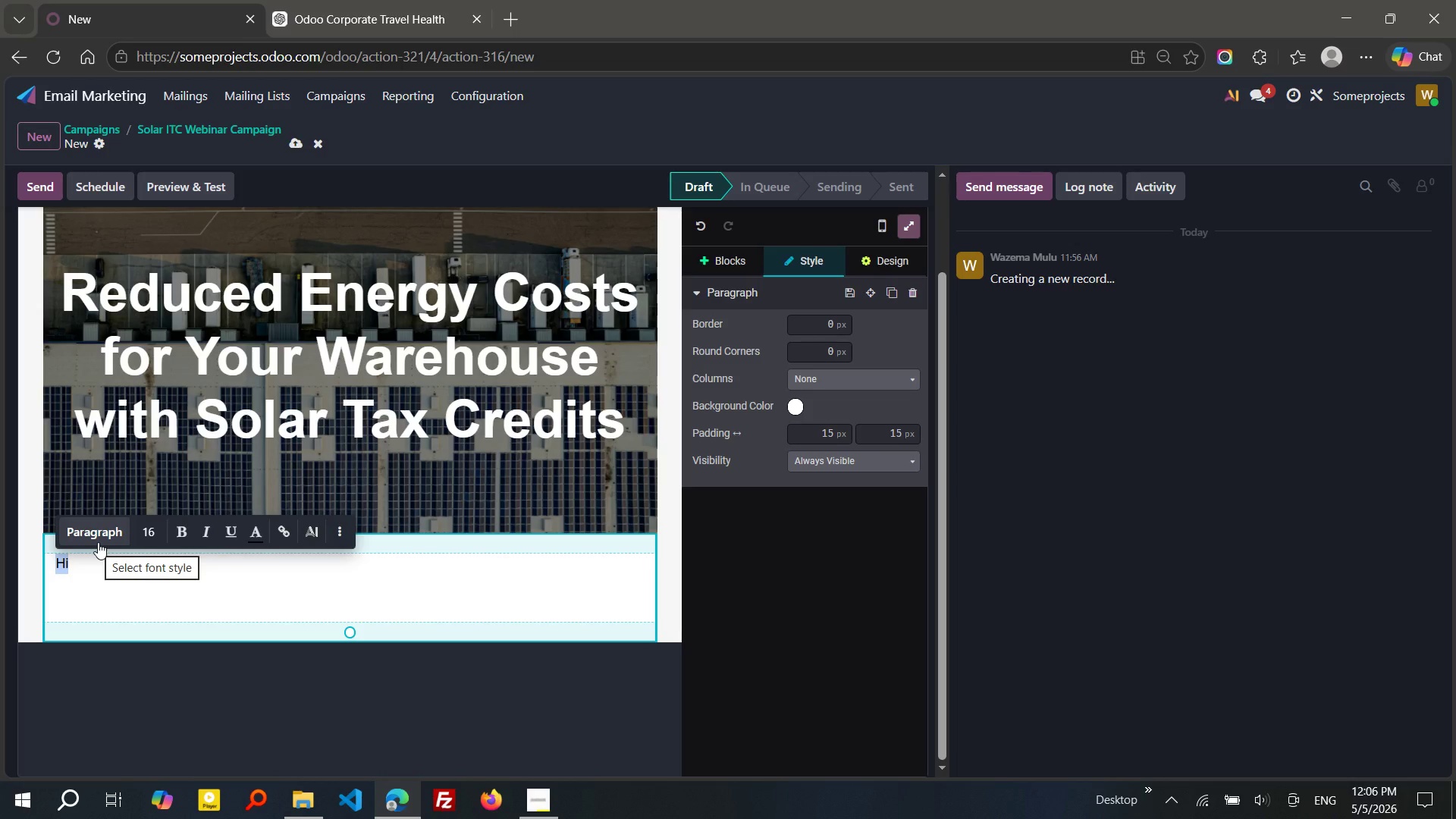 
wait(12.14)
 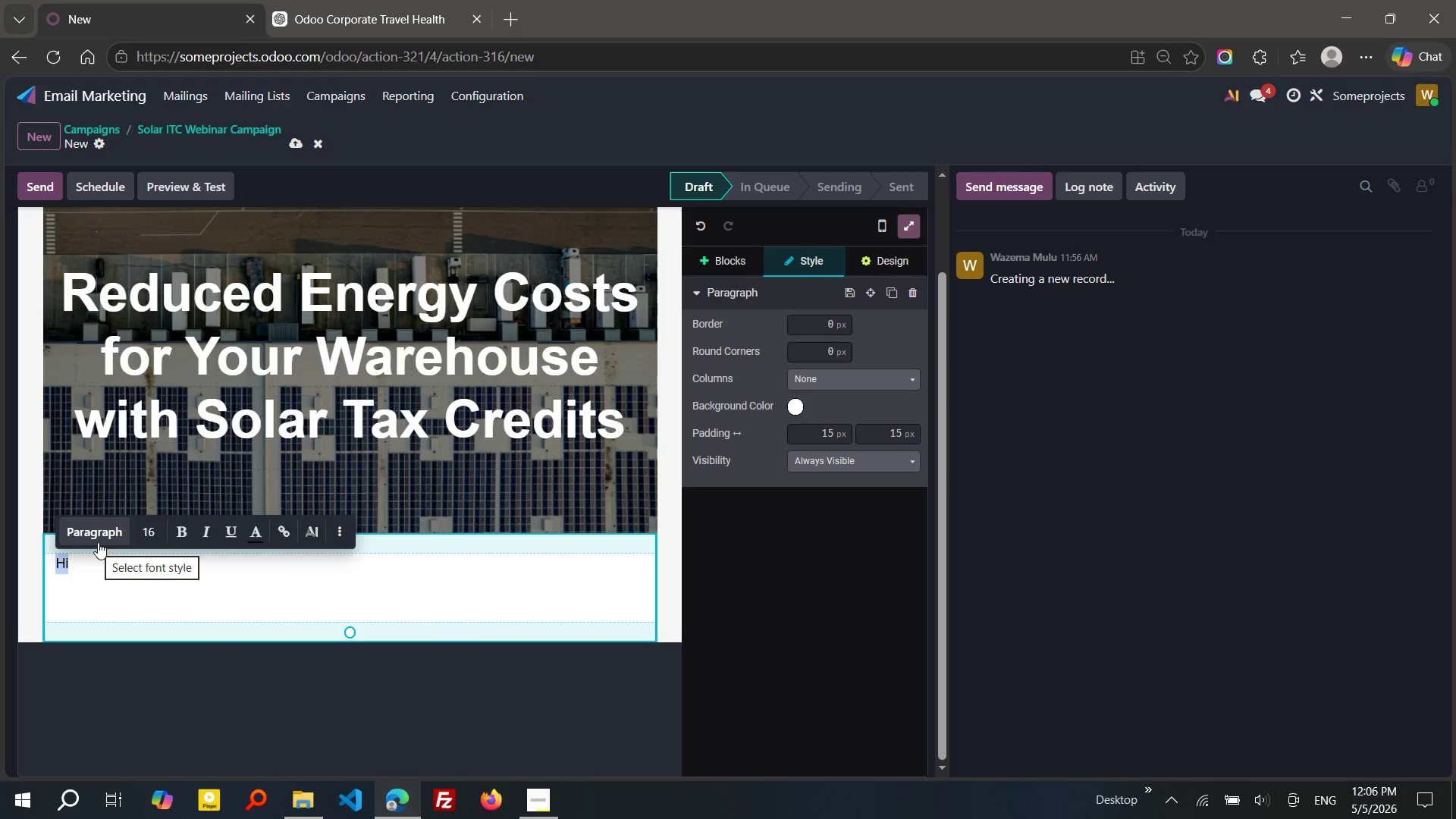 
left_click([156, 538])
 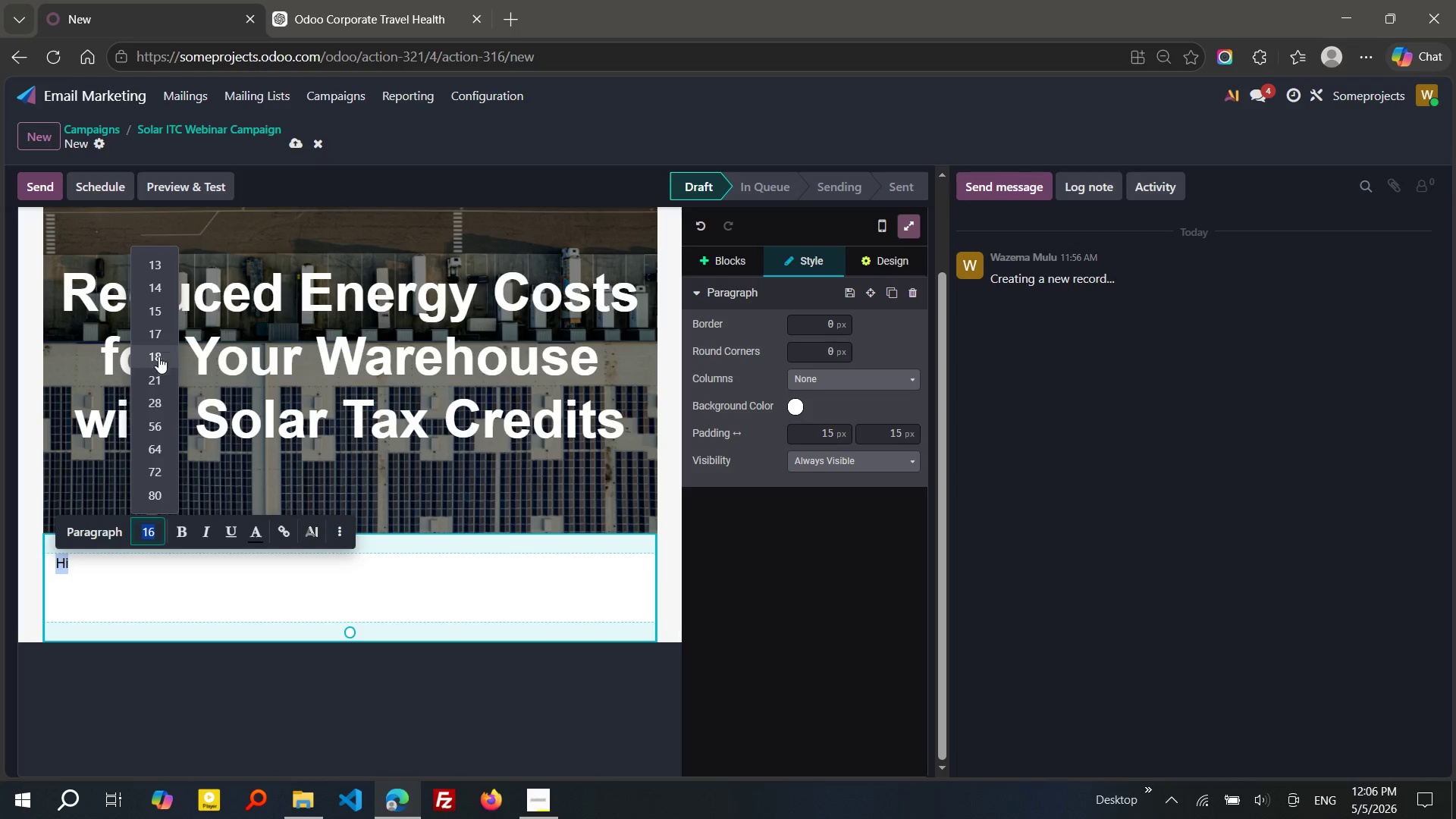 
left_click([157, 378])
 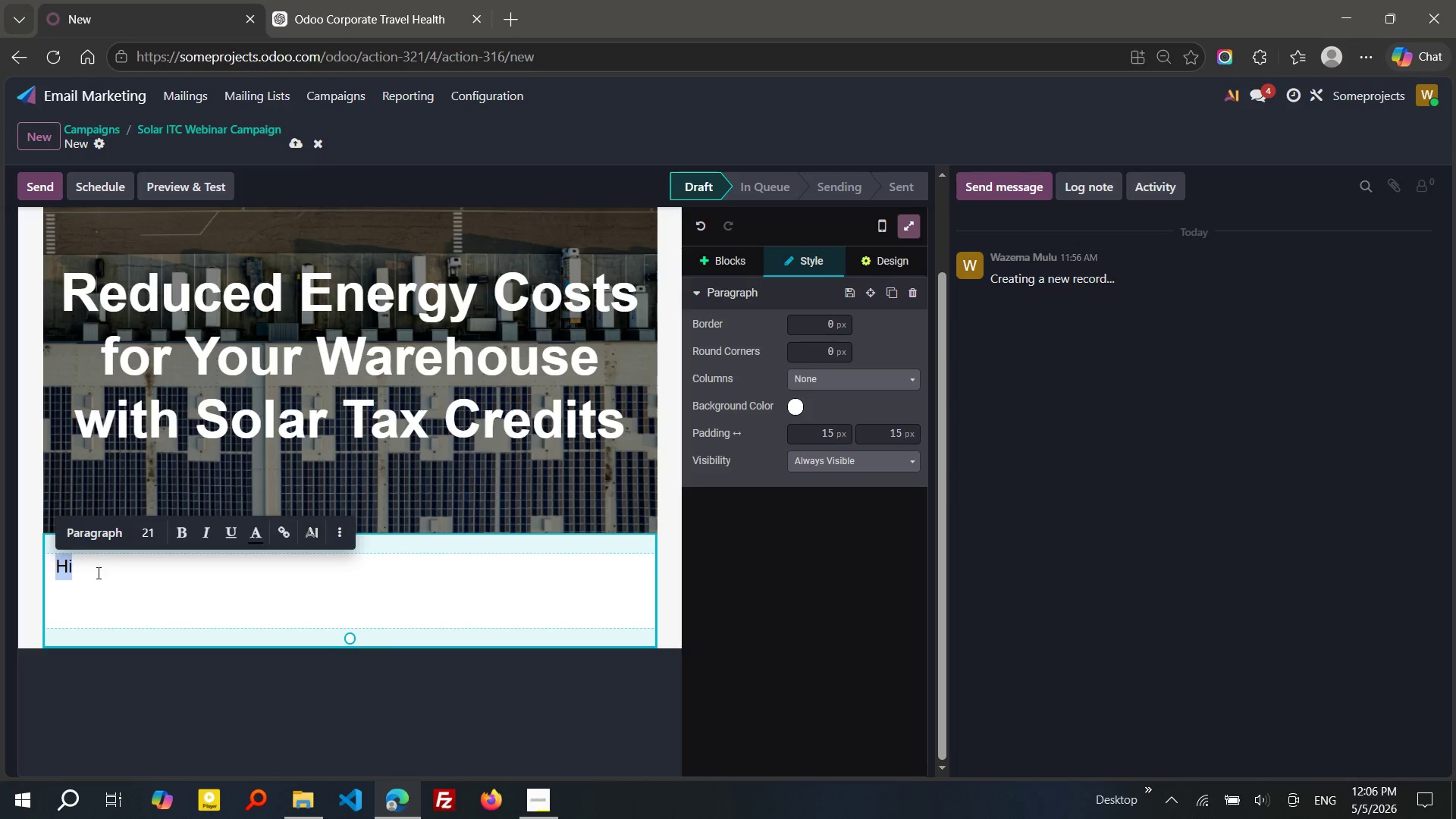 
left_click([97, 573])
 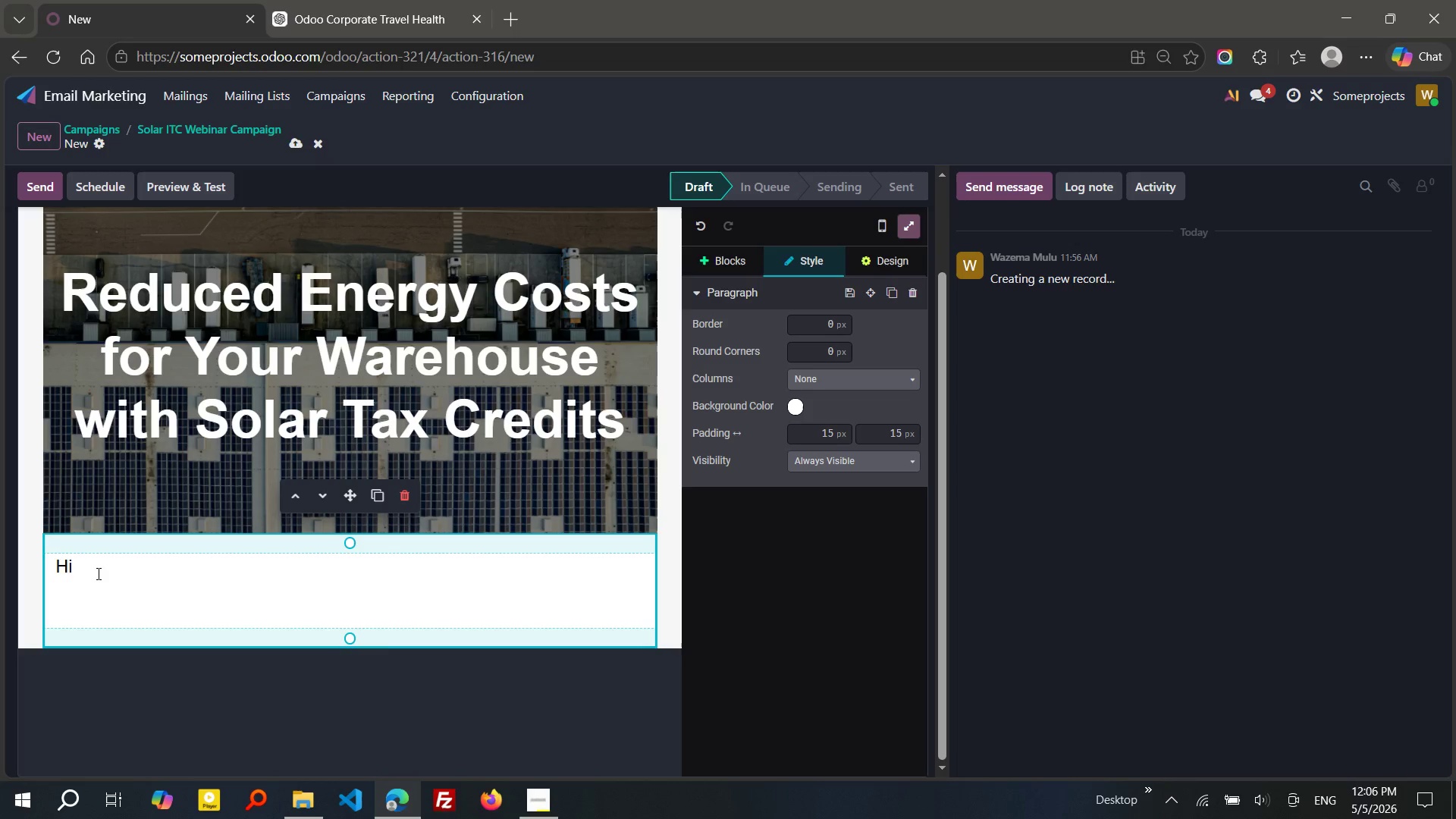 
key(Space)
 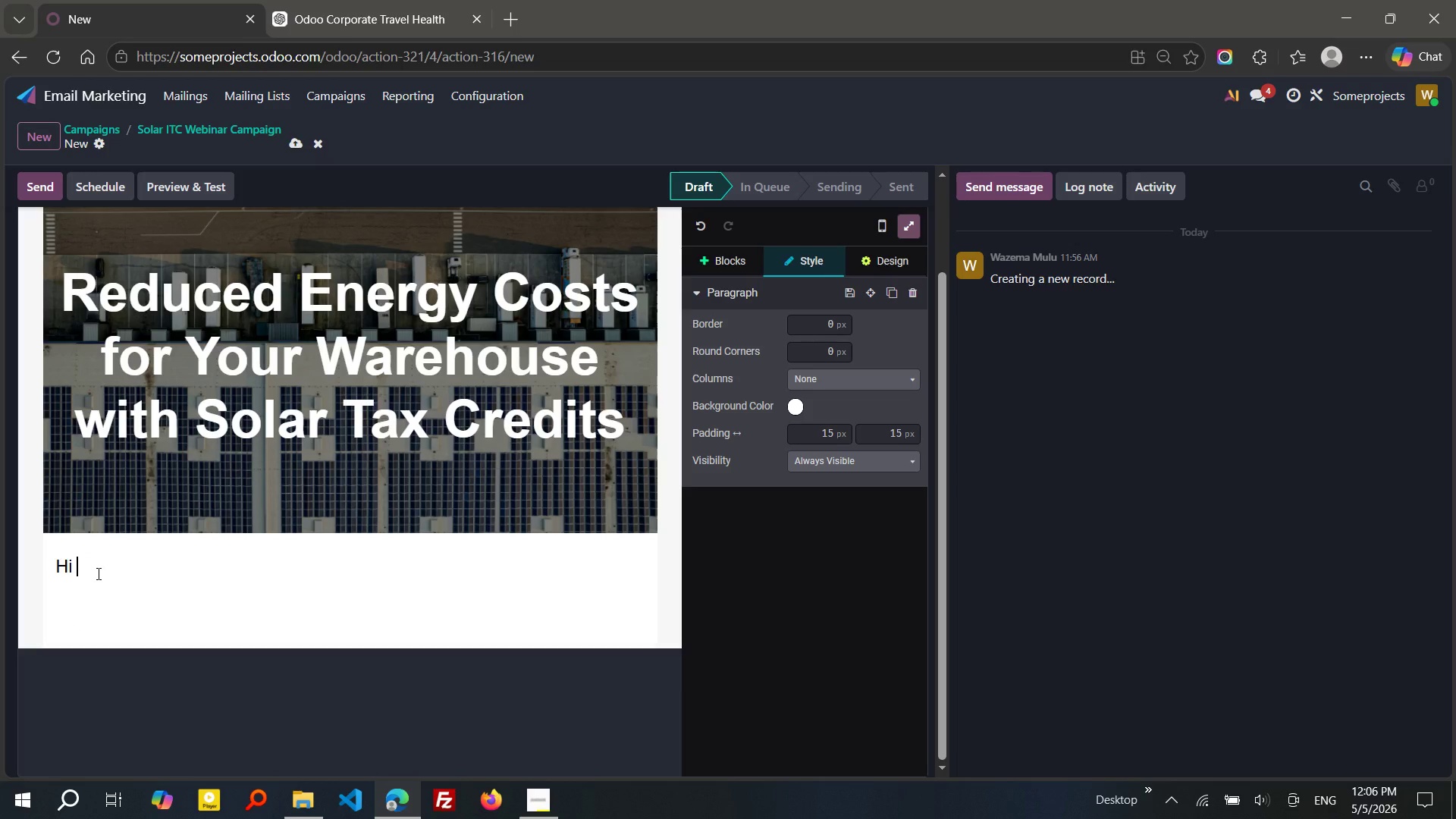 
type(/fi)
 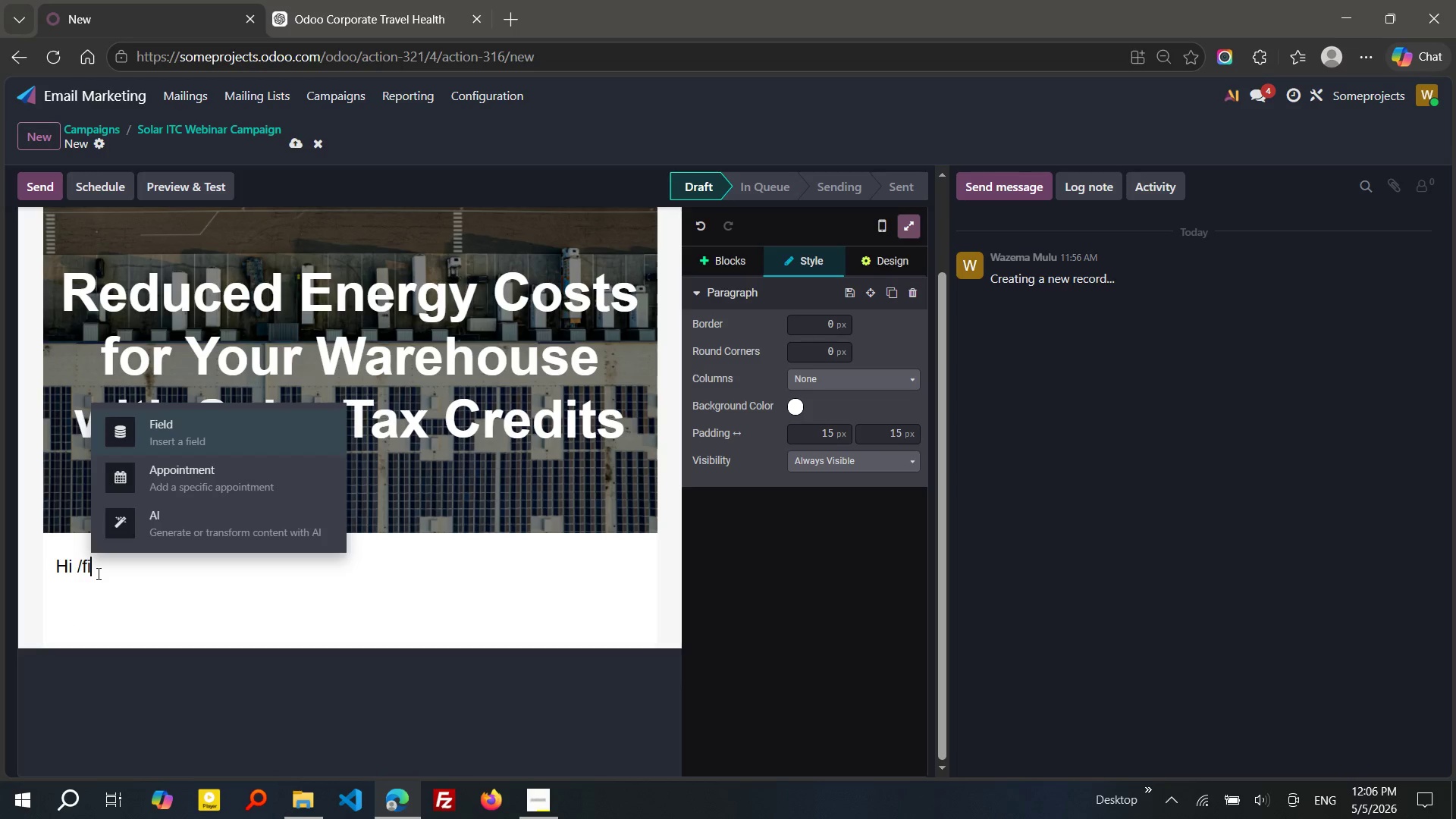 
key(Enter)
 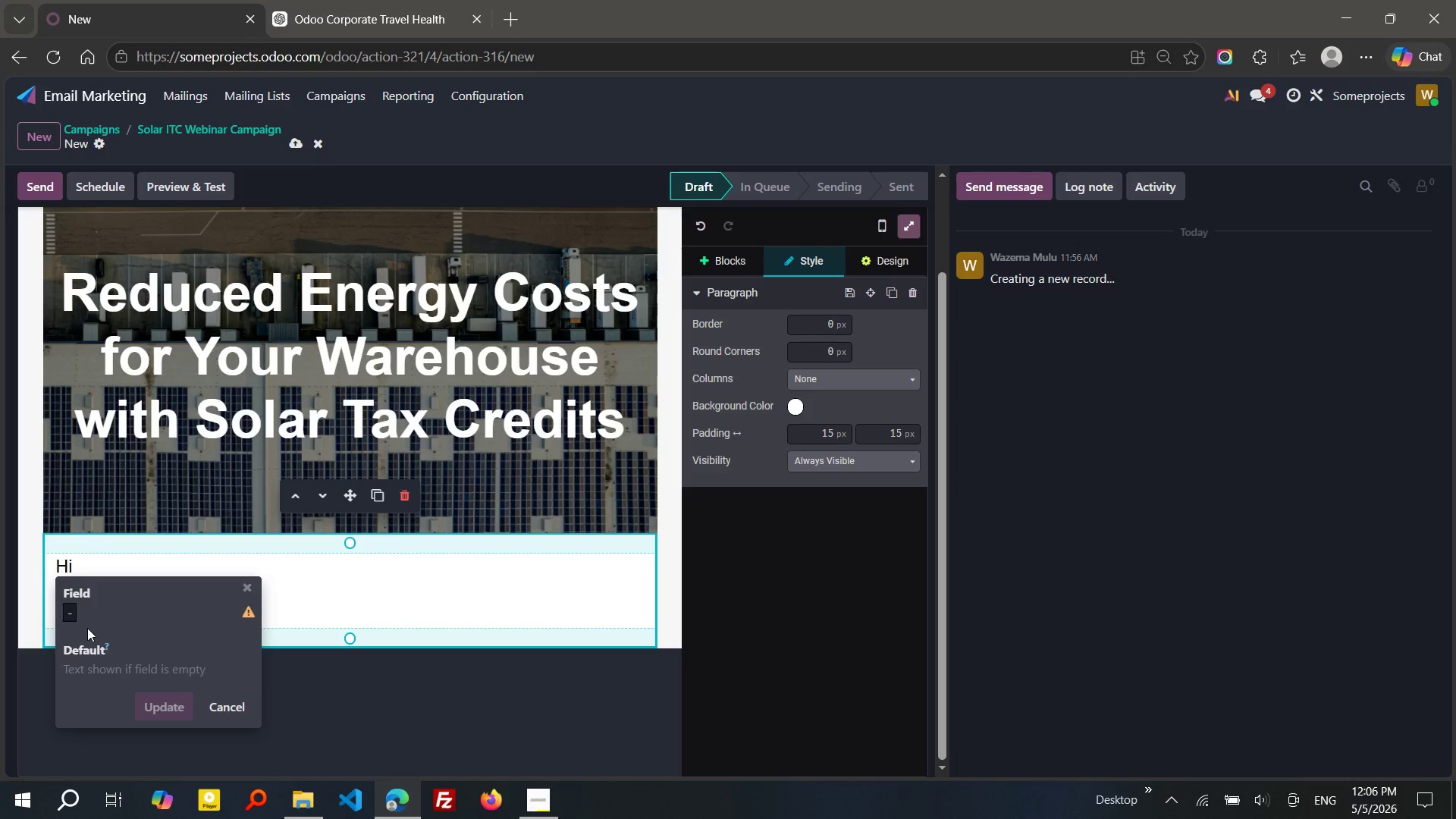 
left_click([71, 613])
 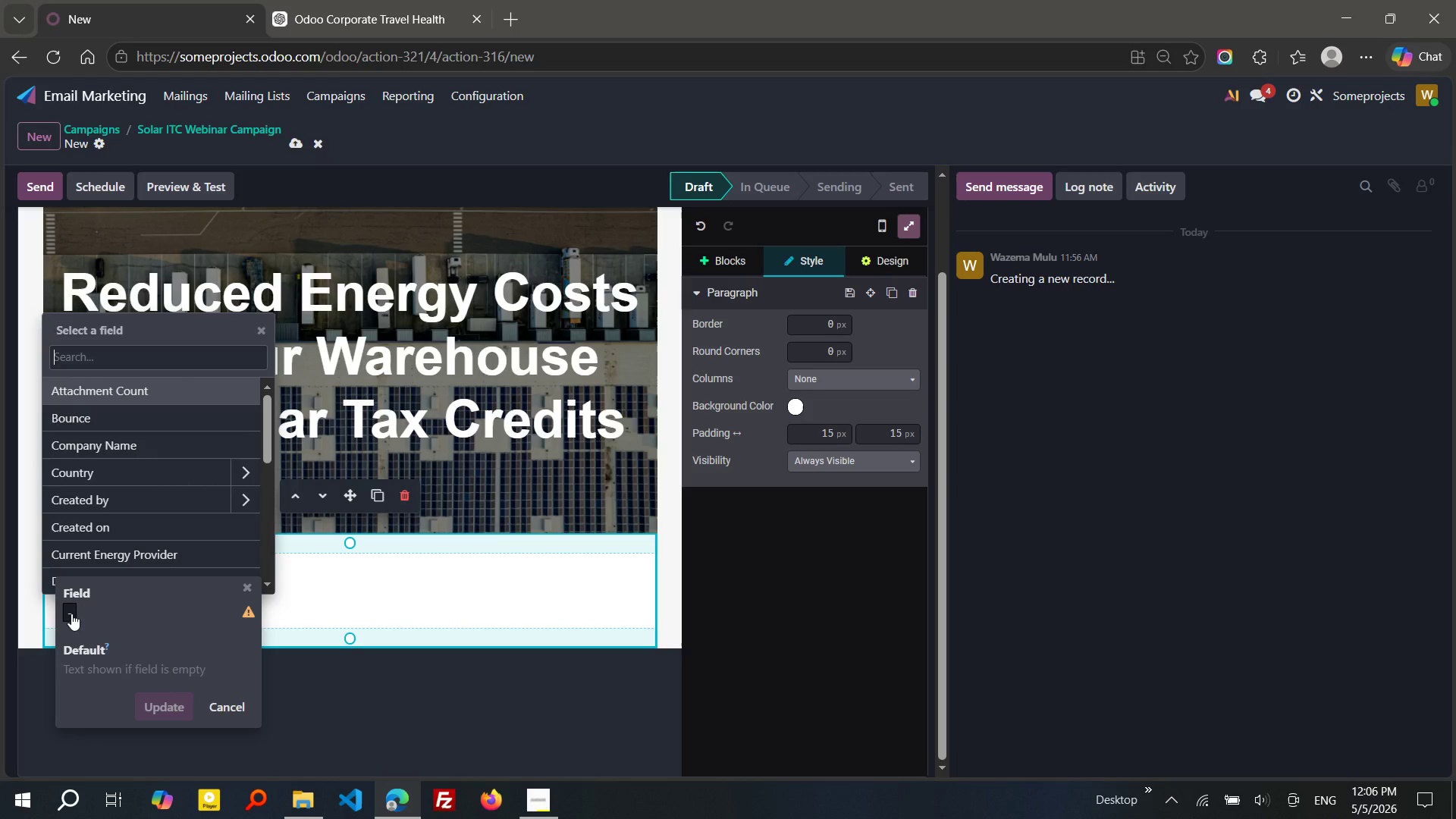 
wait(6.16)
 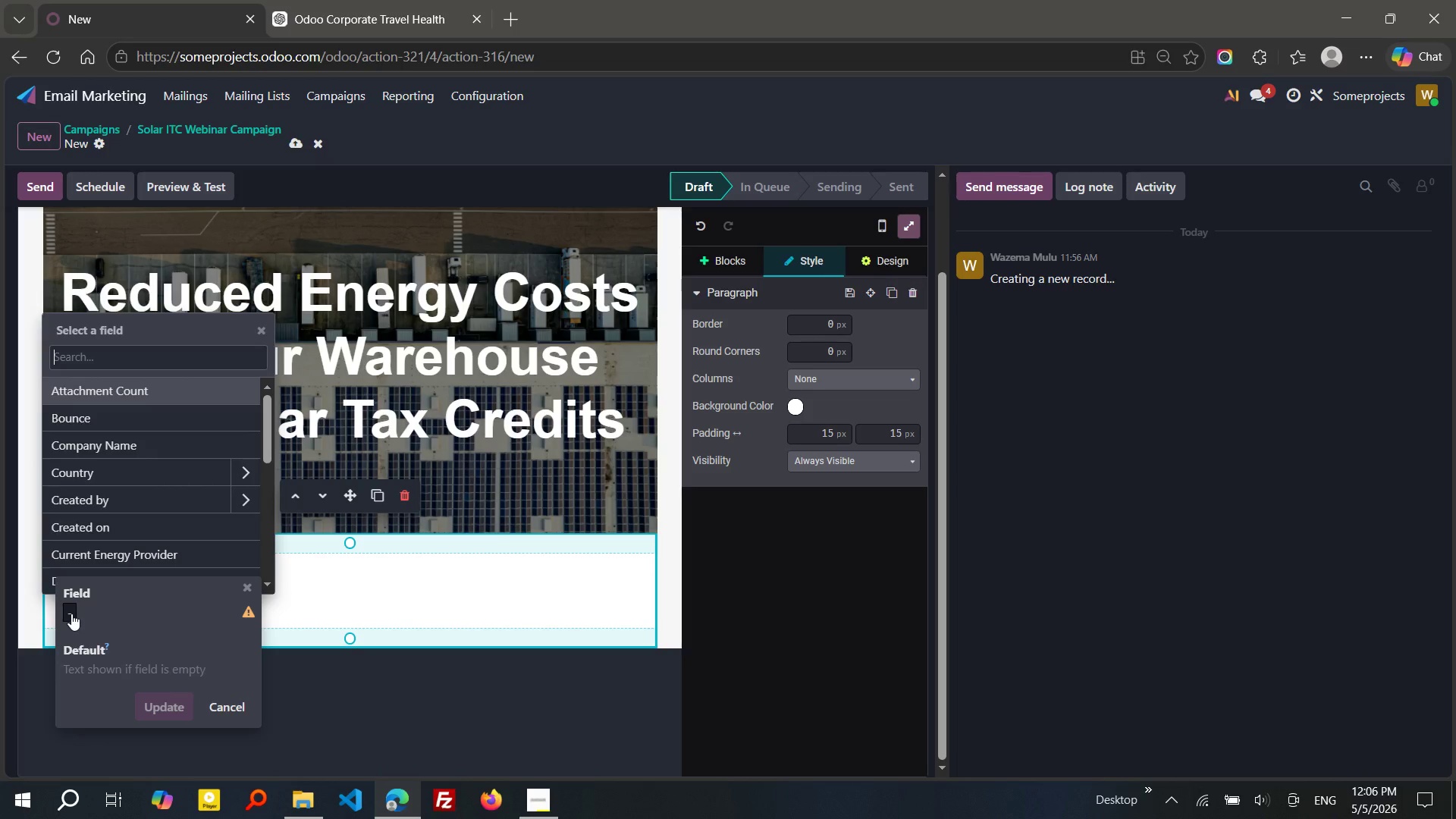 
type(nam)
 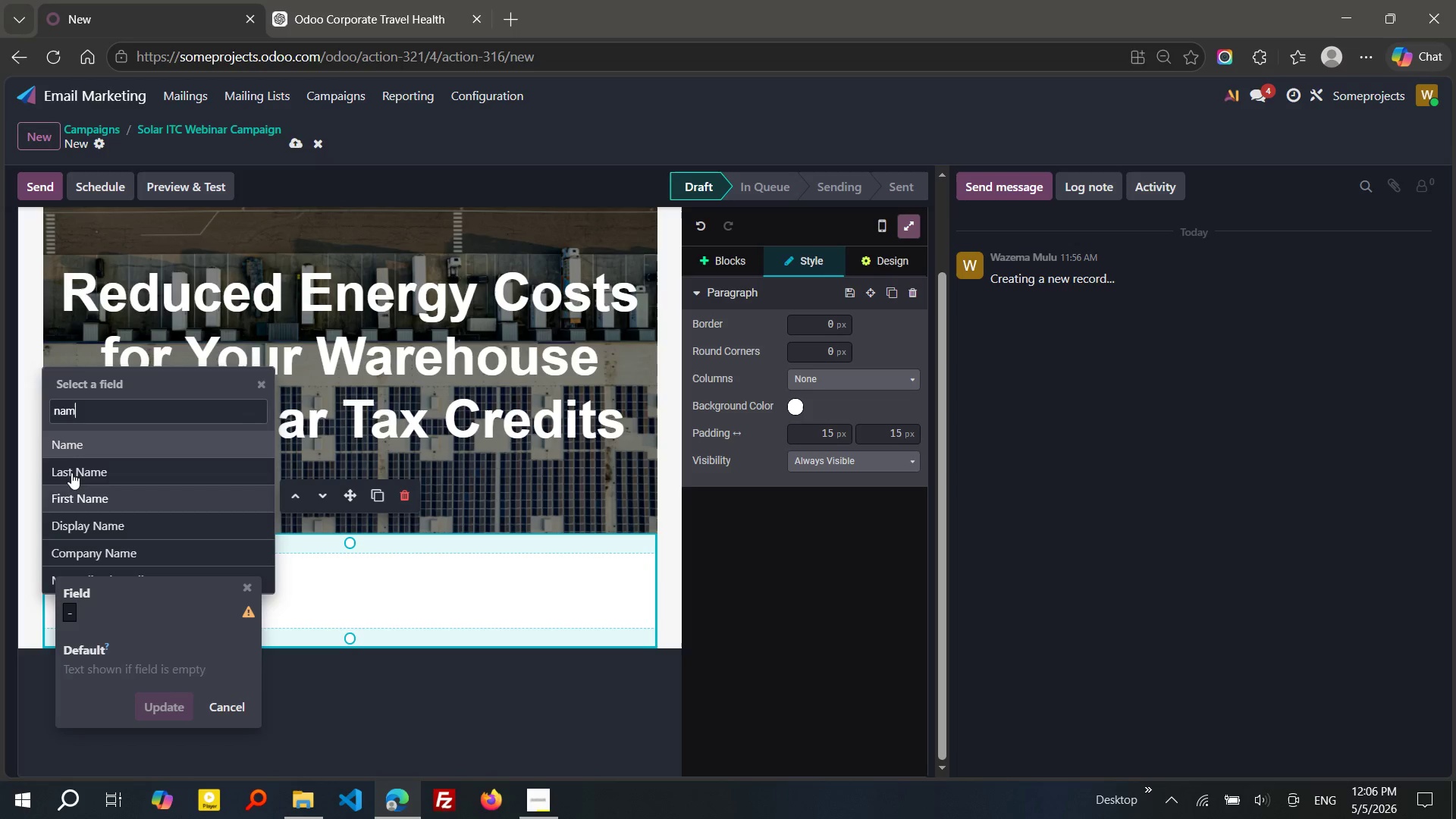 
left_click([74, 447])
 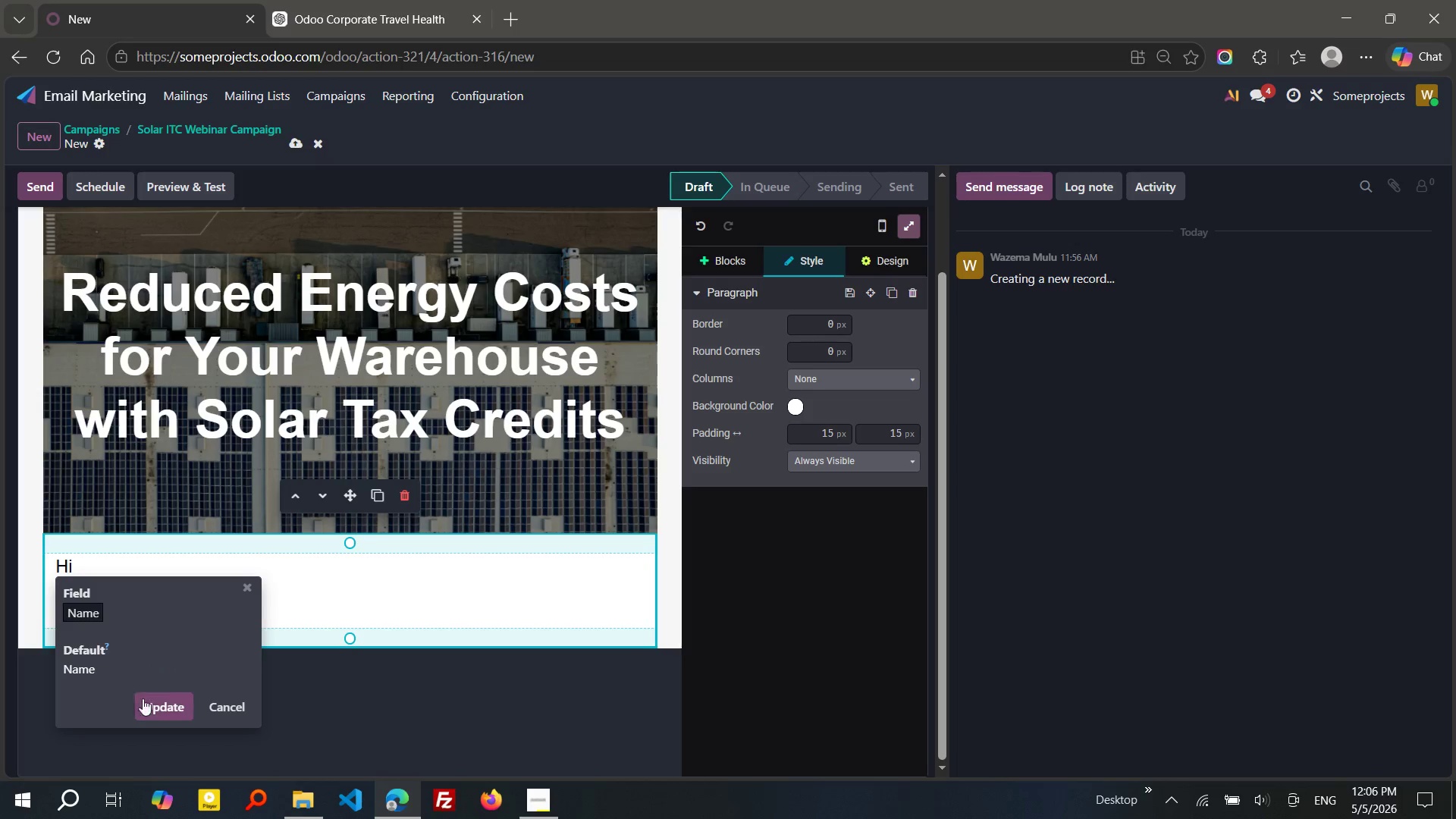 
left_click([152, 707])
 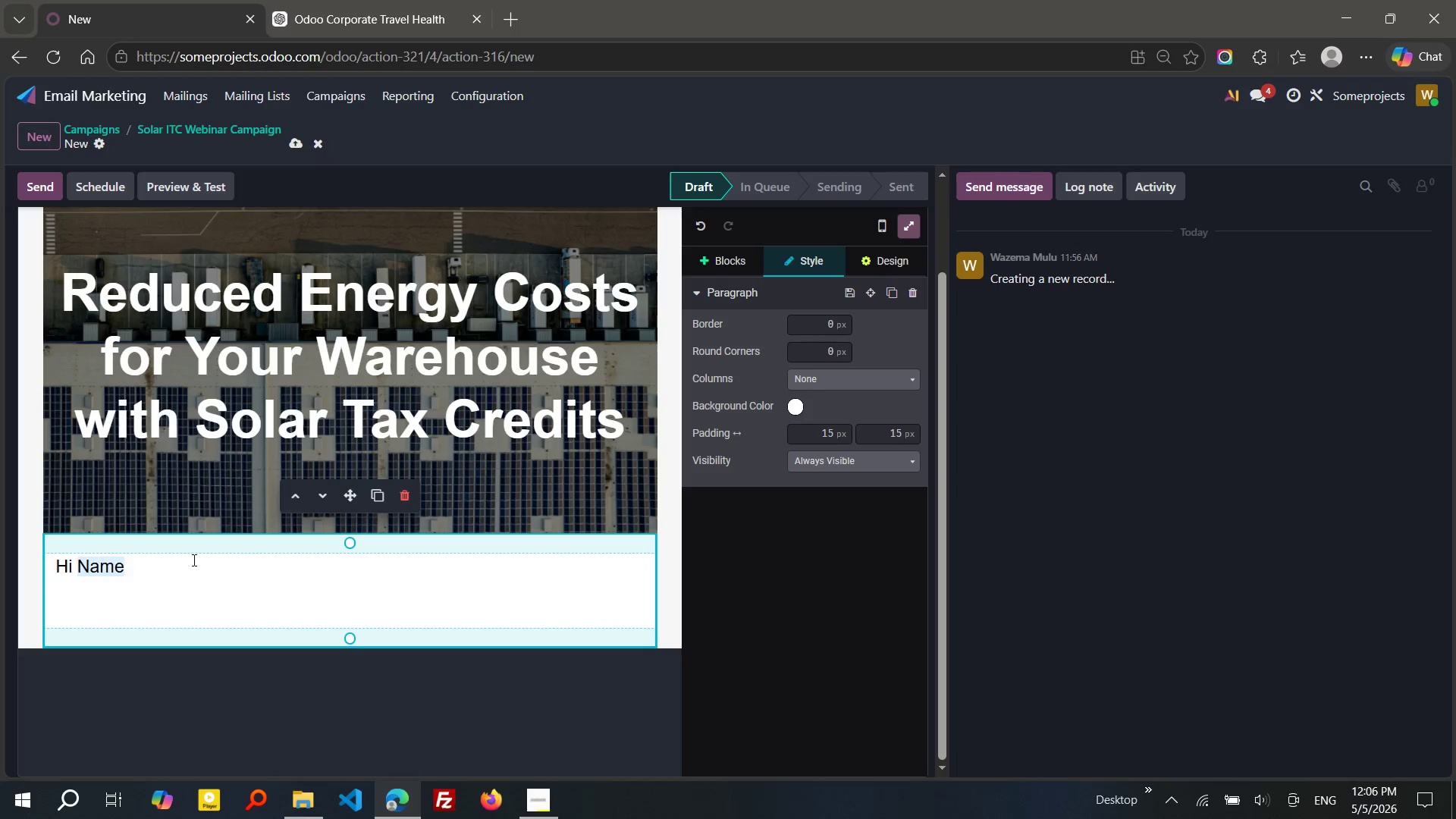 
left_click([193, 559])
 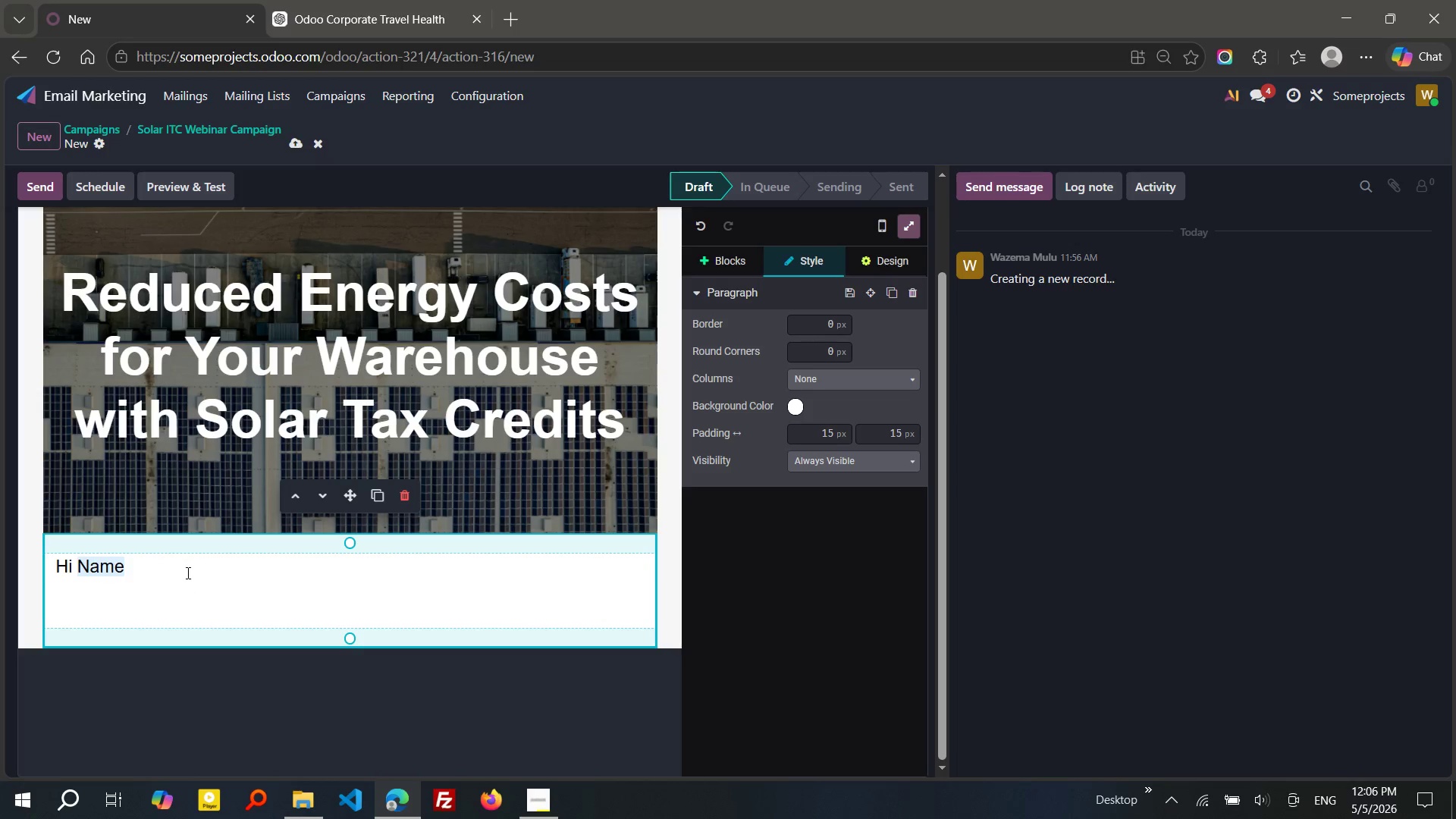 
left_click([180, 576])
 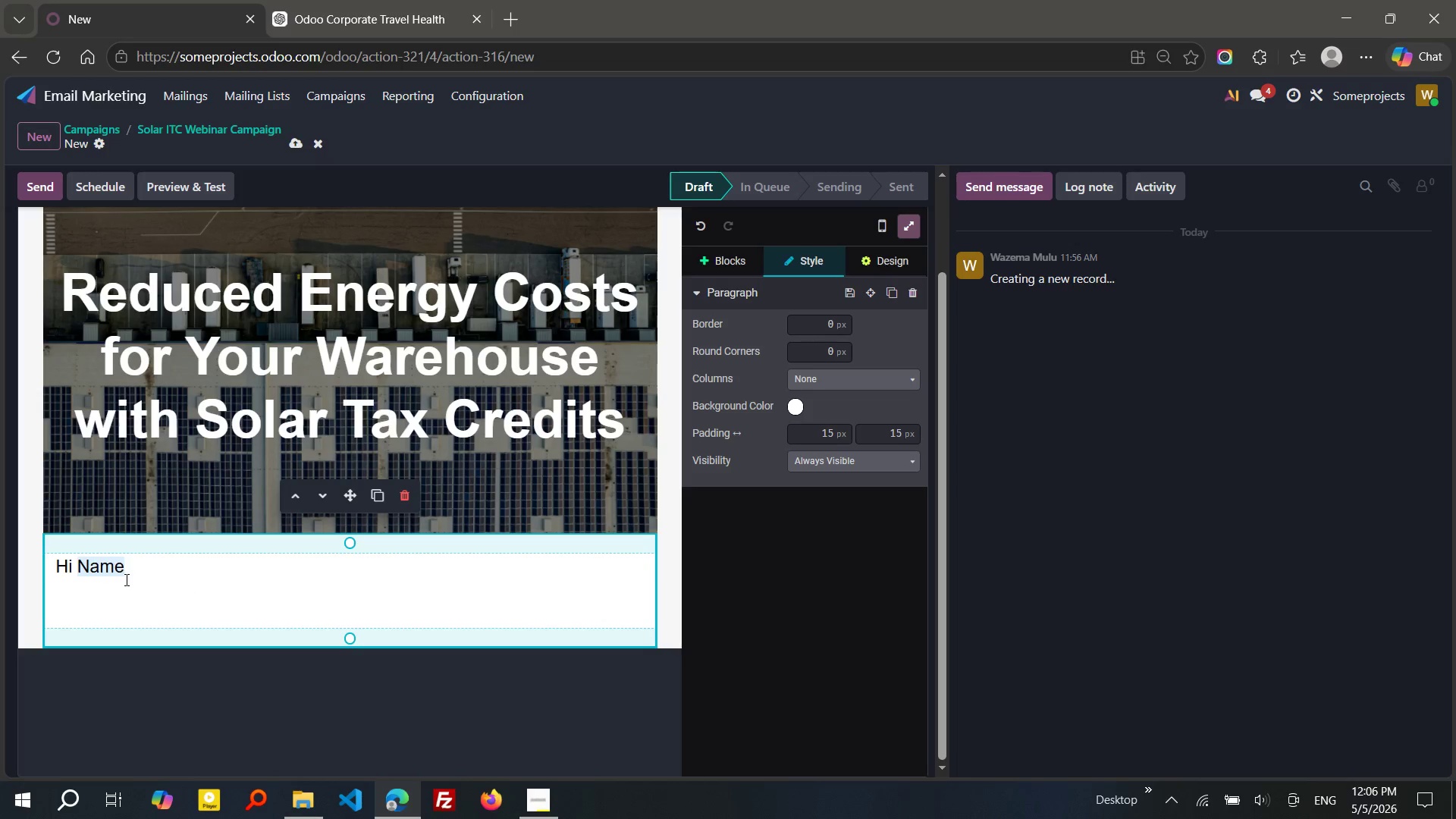 
left_click([130, 577])
 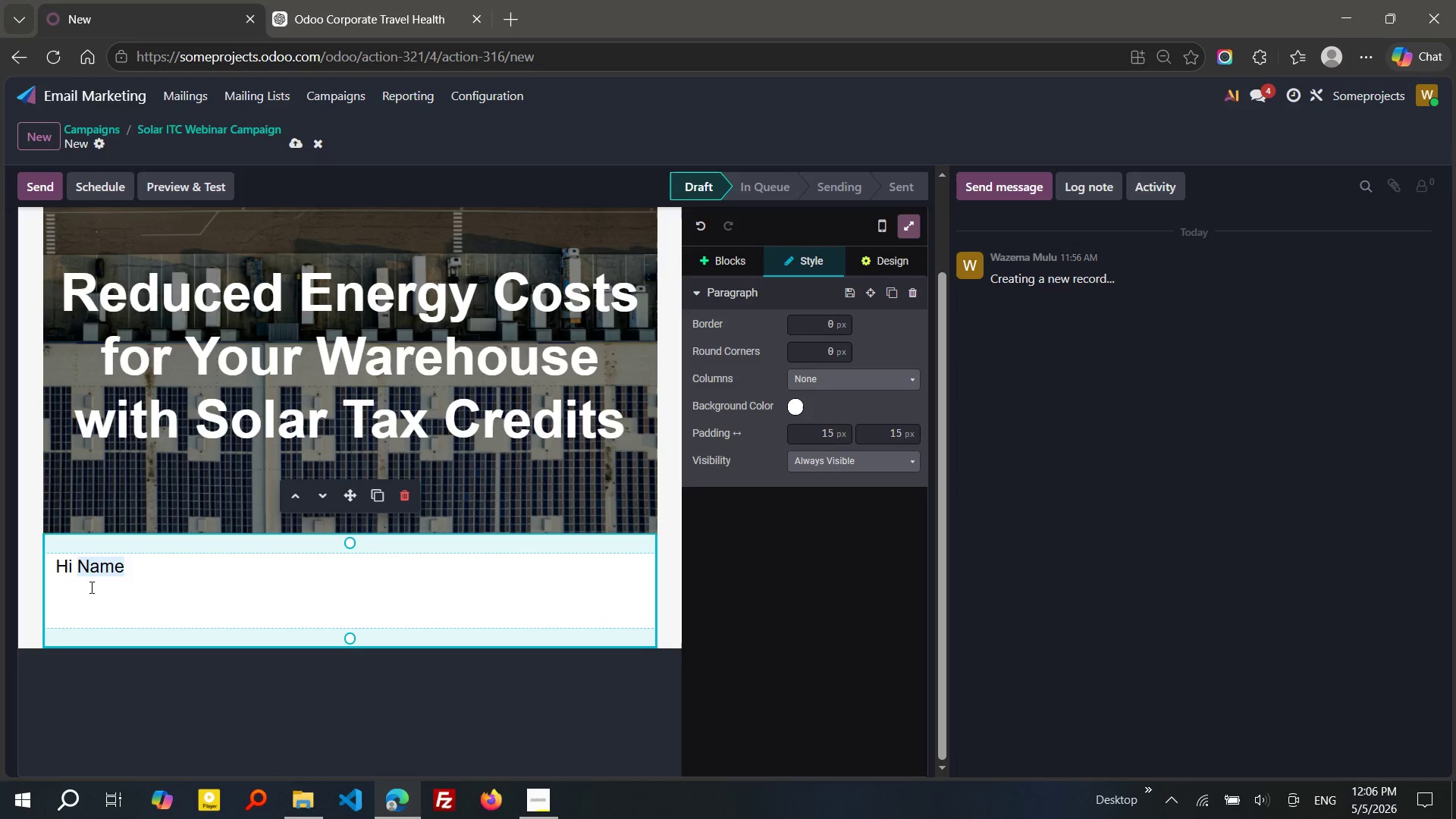 
left_click([90, 587])
 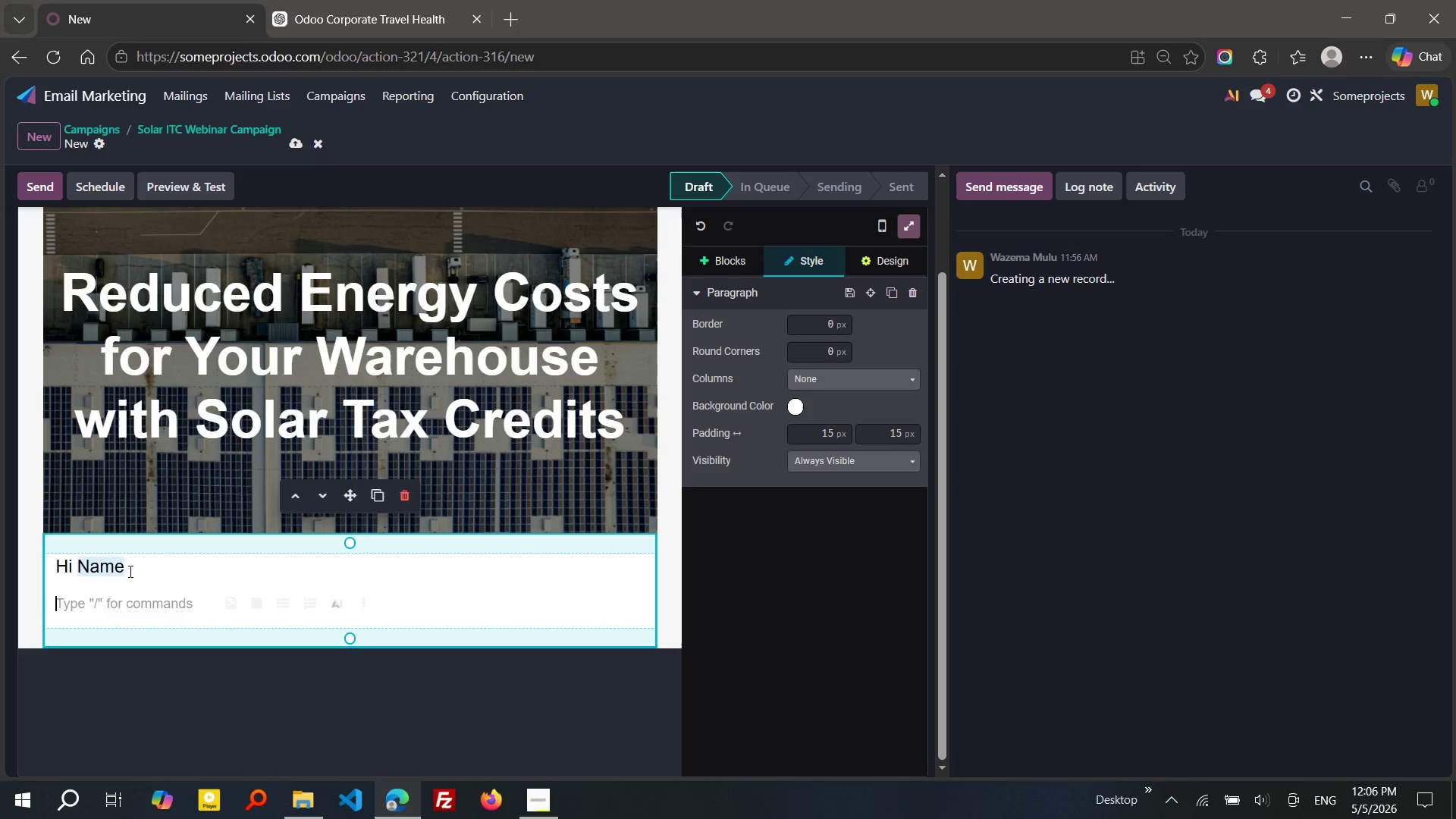 
left_click([129, 571])
 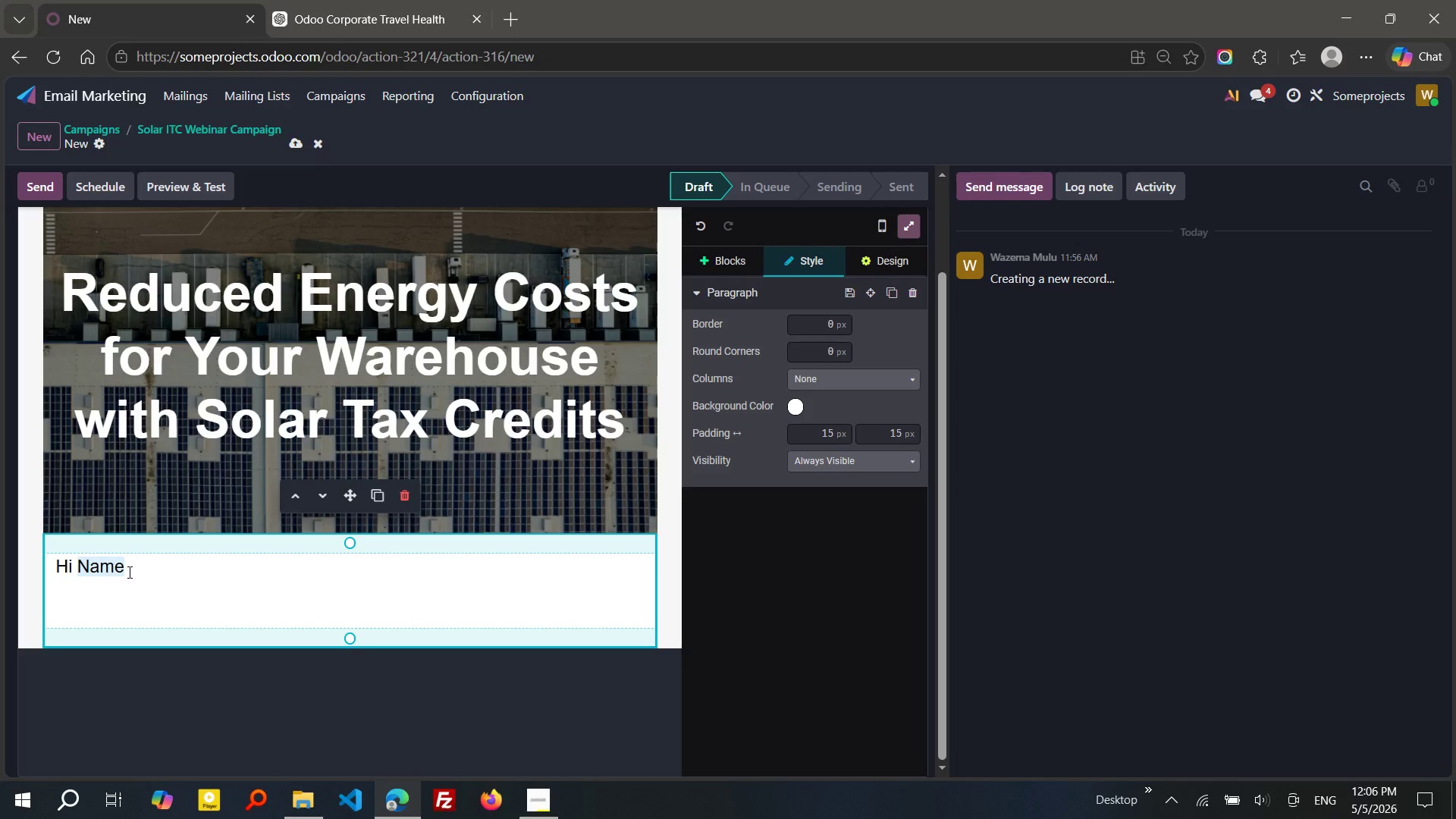 
key(Comma)
 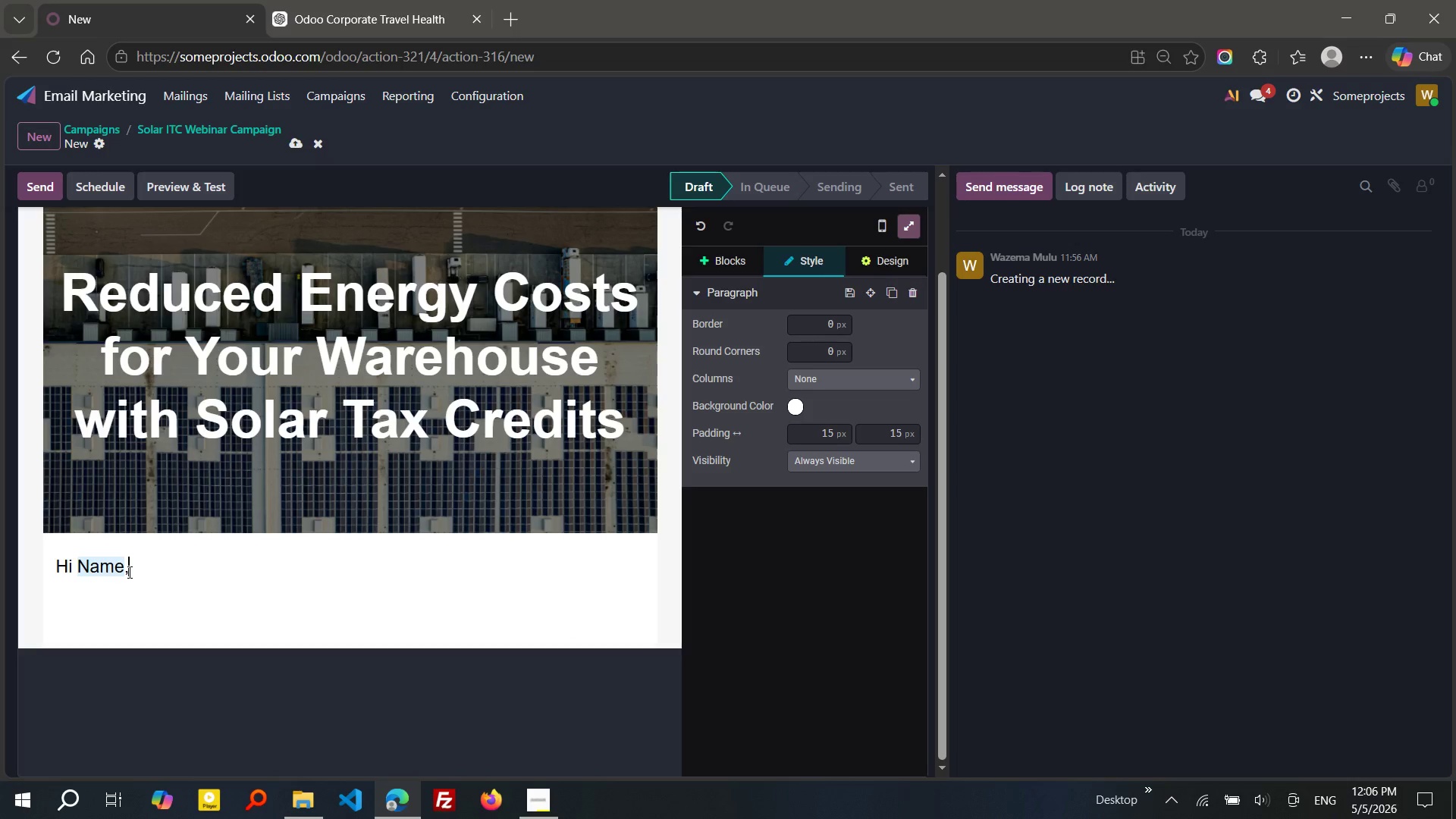 
key(Enter)
 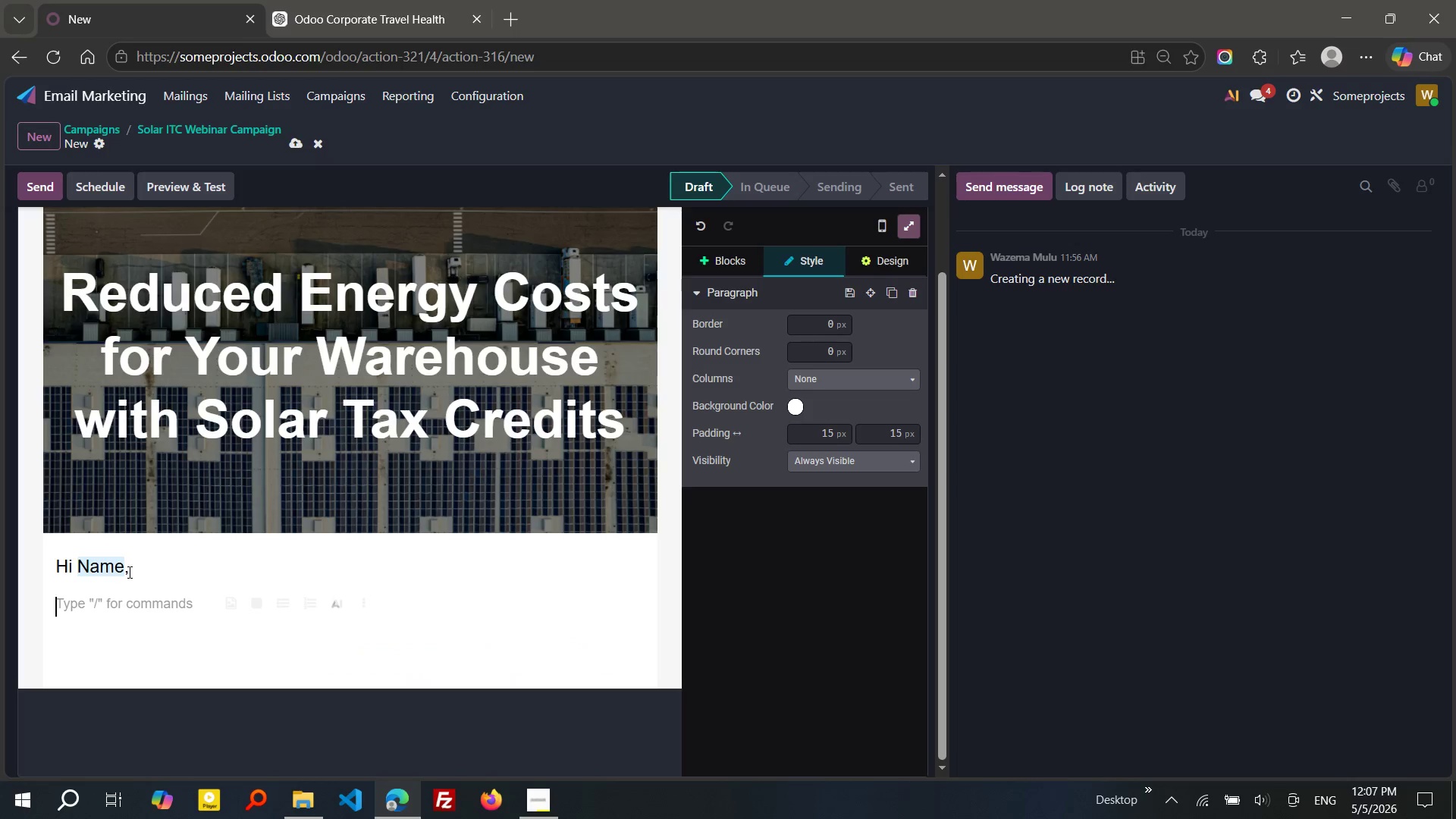 
type(Managing energy costs for large)
 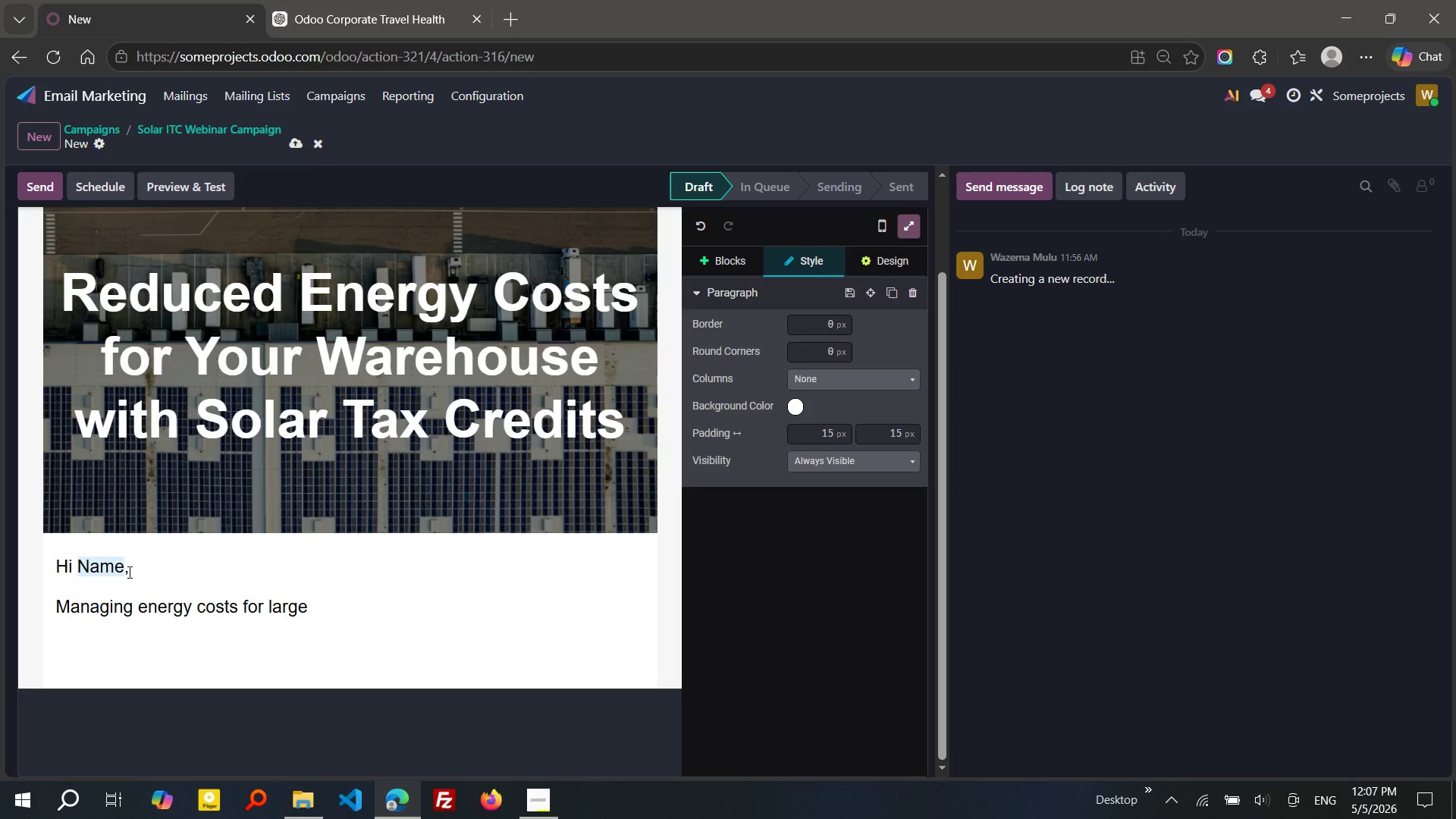 
type( warehouse a)
key(Backspace)
type(facilities can be challenging ese)
key(Backspace)
type(pecially with rising electricity prices and increasing peratonal demands.)
 